 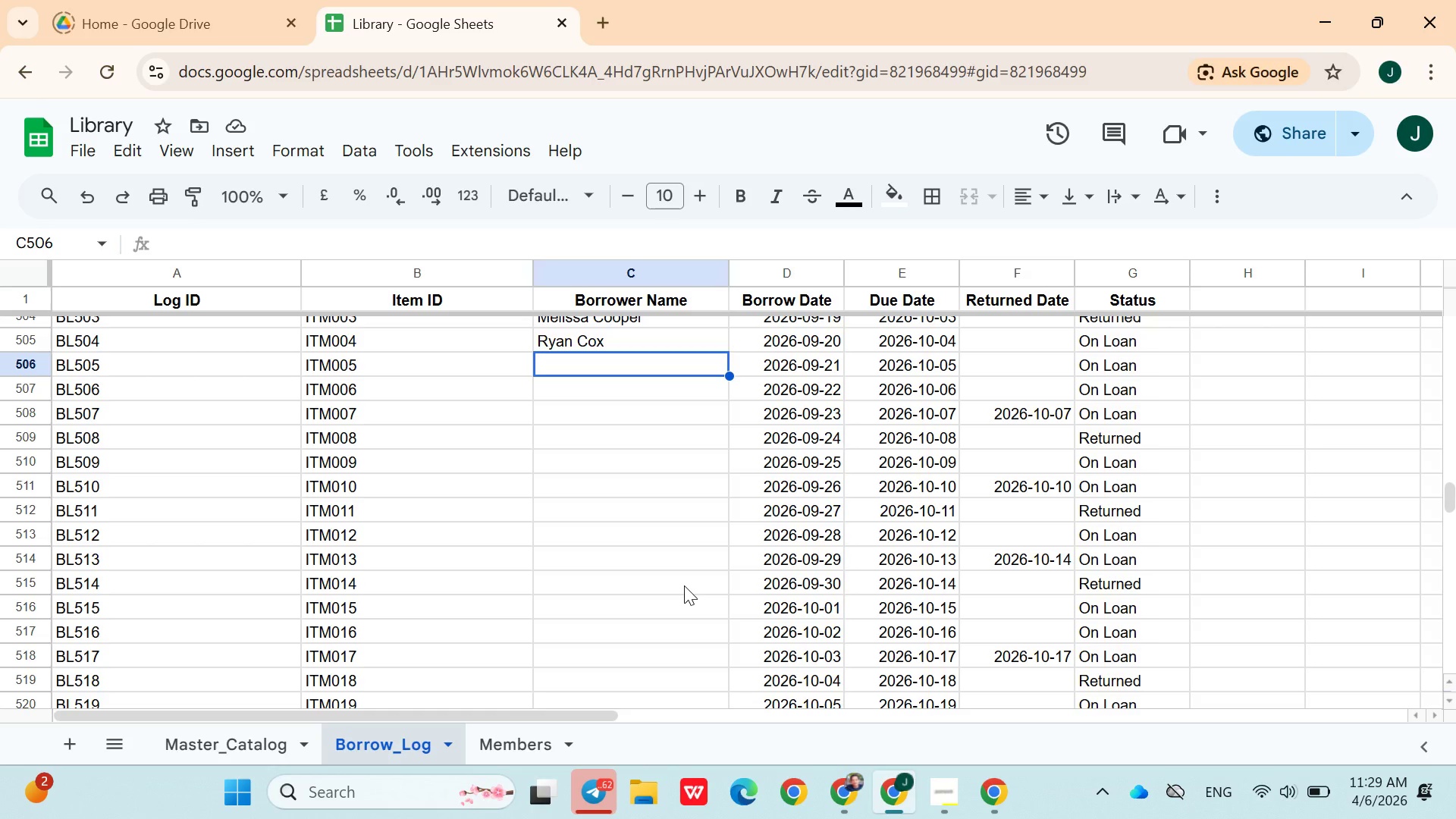 
type(Megan Foster)
 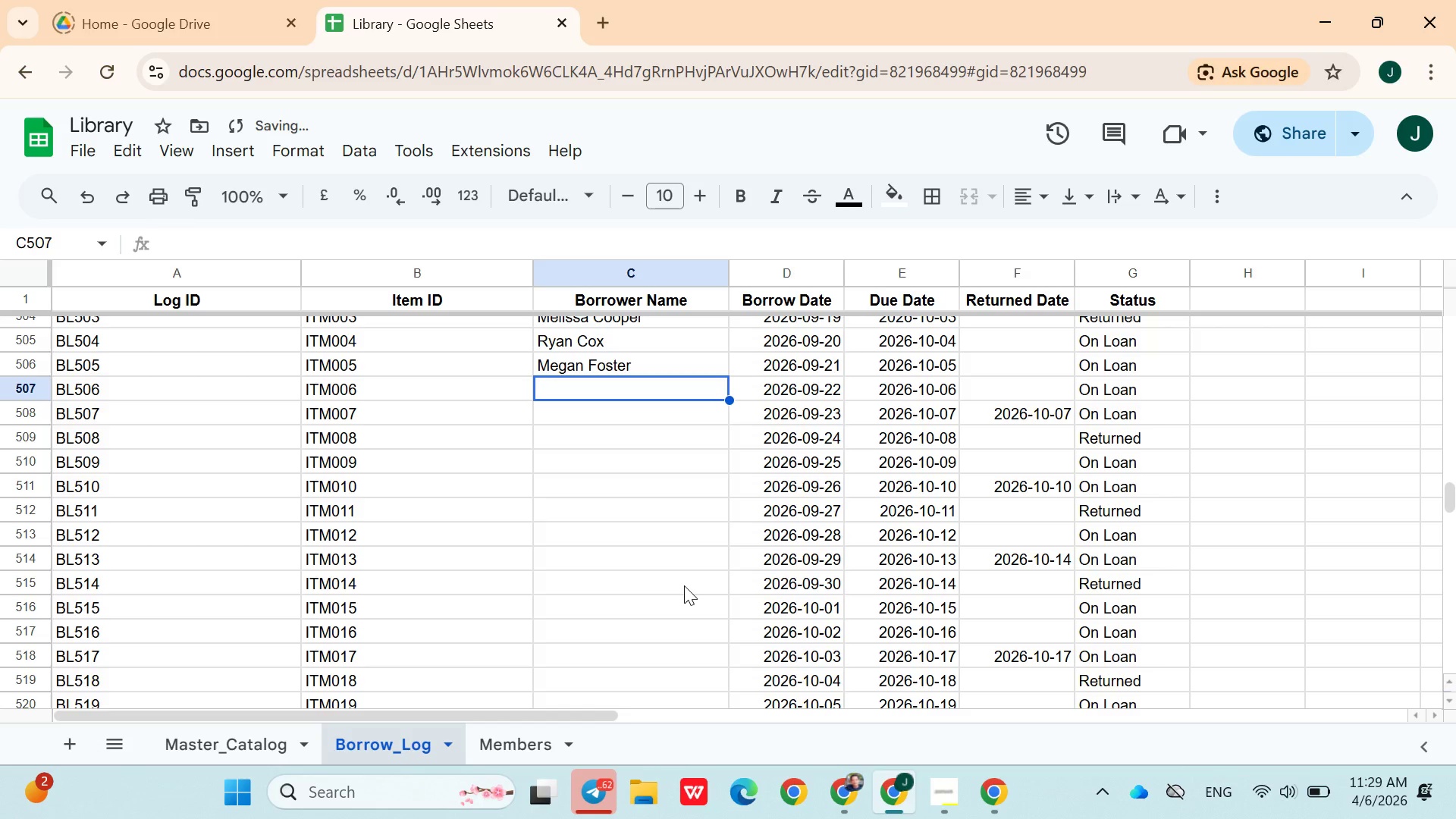 
 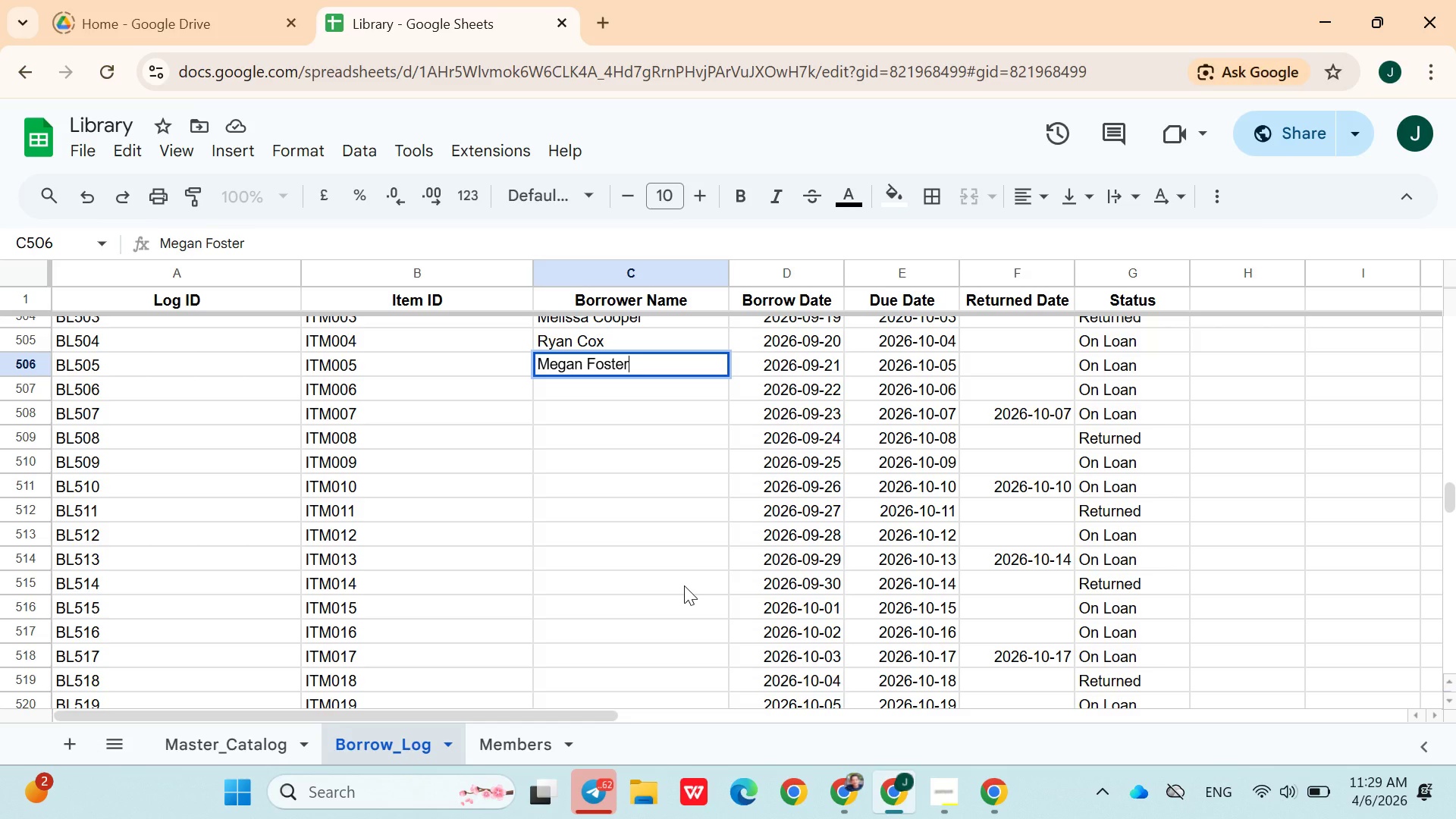 
key(ArrowDown)
 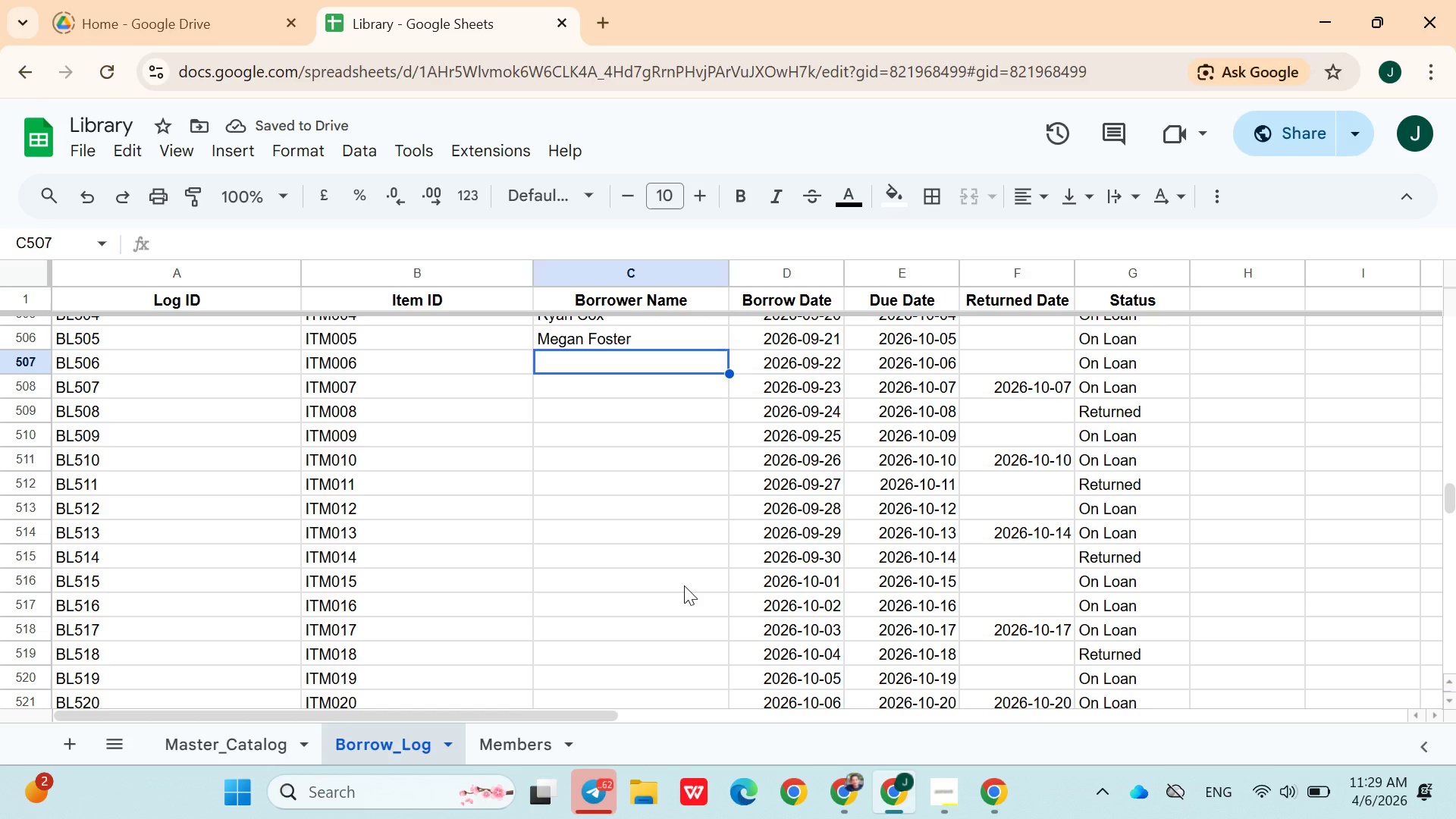 
hold_key(key=ShiftLeft, duration=0.56)
 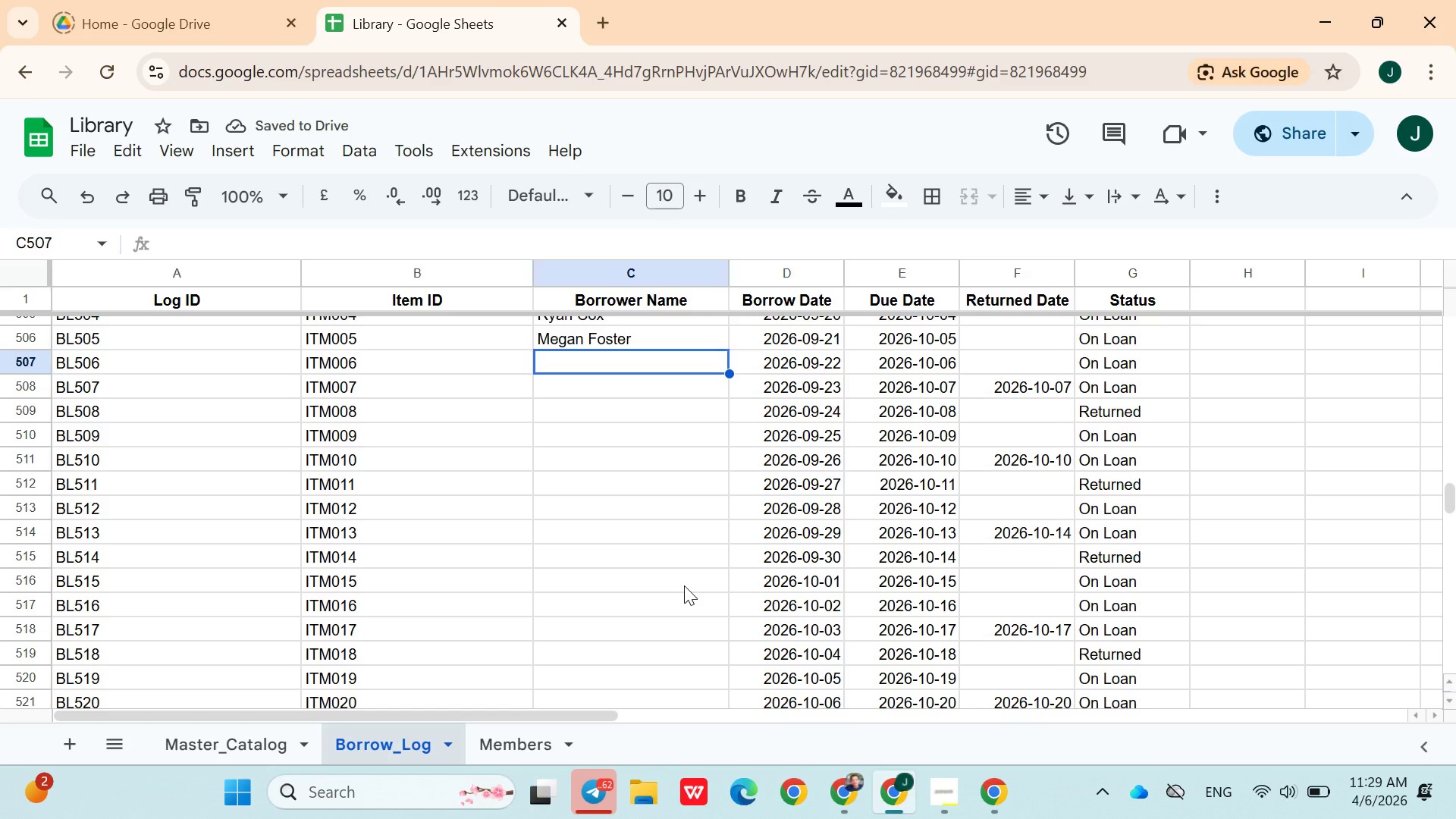 
type(Eric Morgan)
 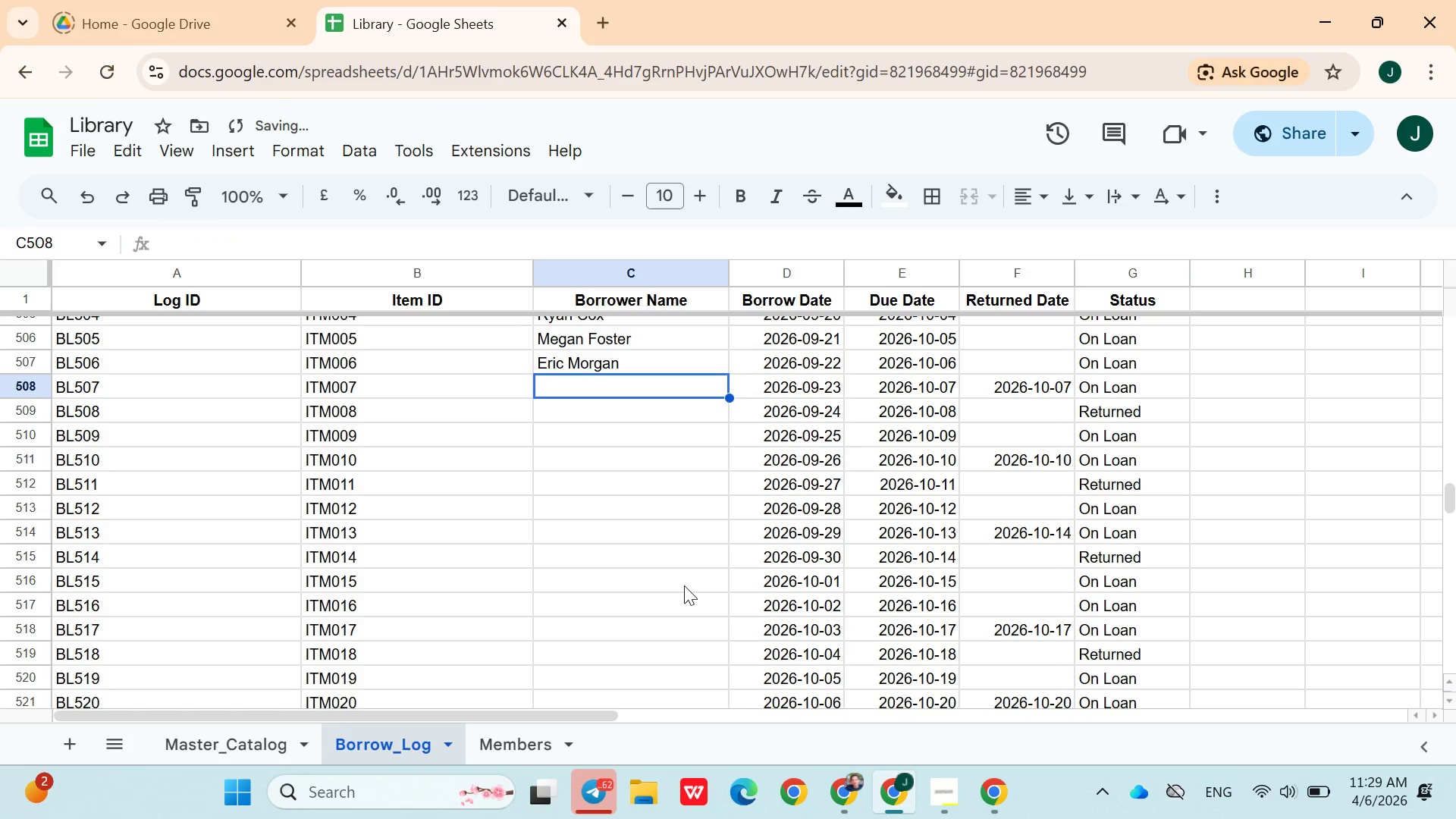 
key(ArrowDown)
 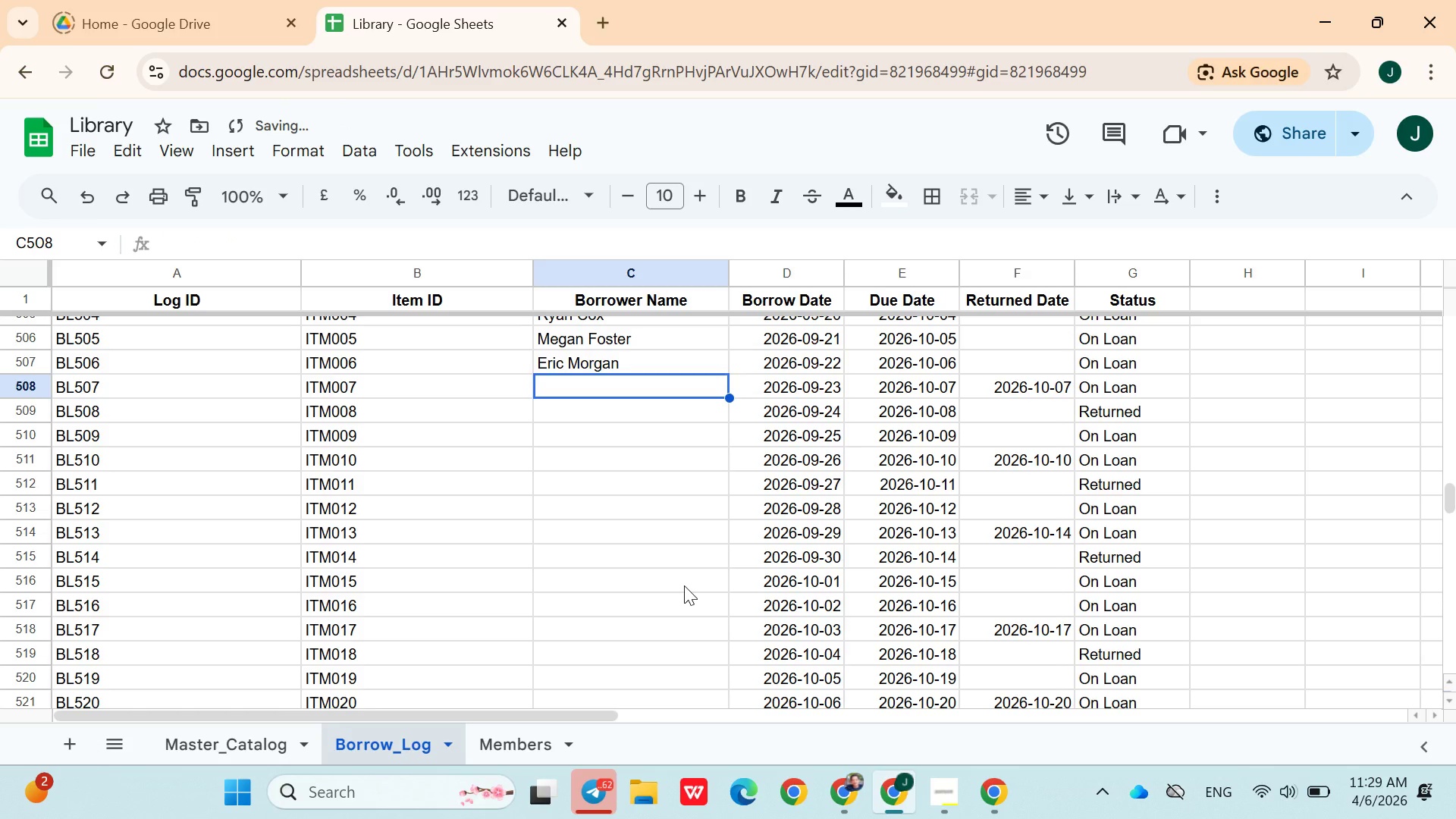 
type(Amanda Simm)
 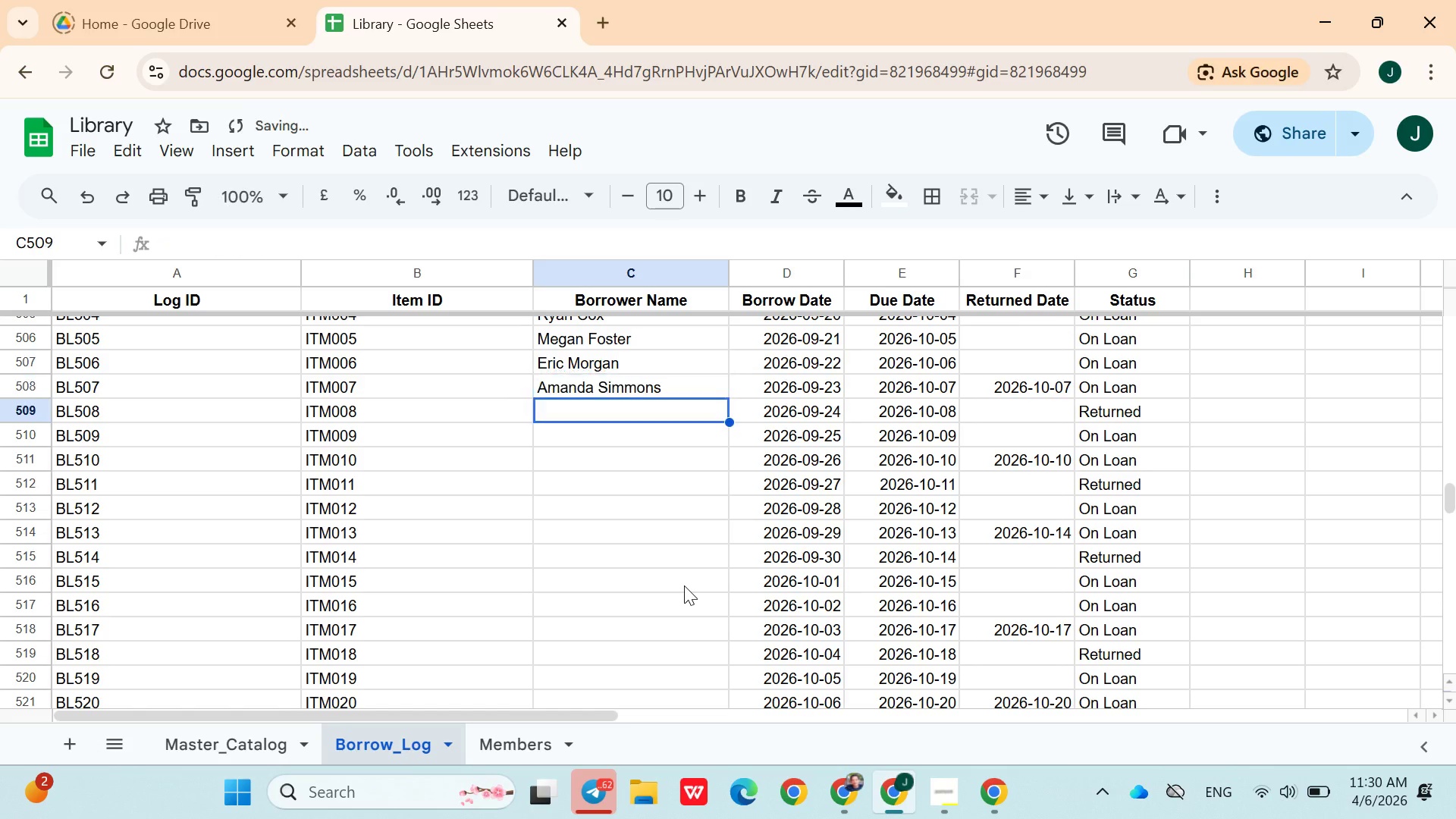 
key(ArrowDown)
 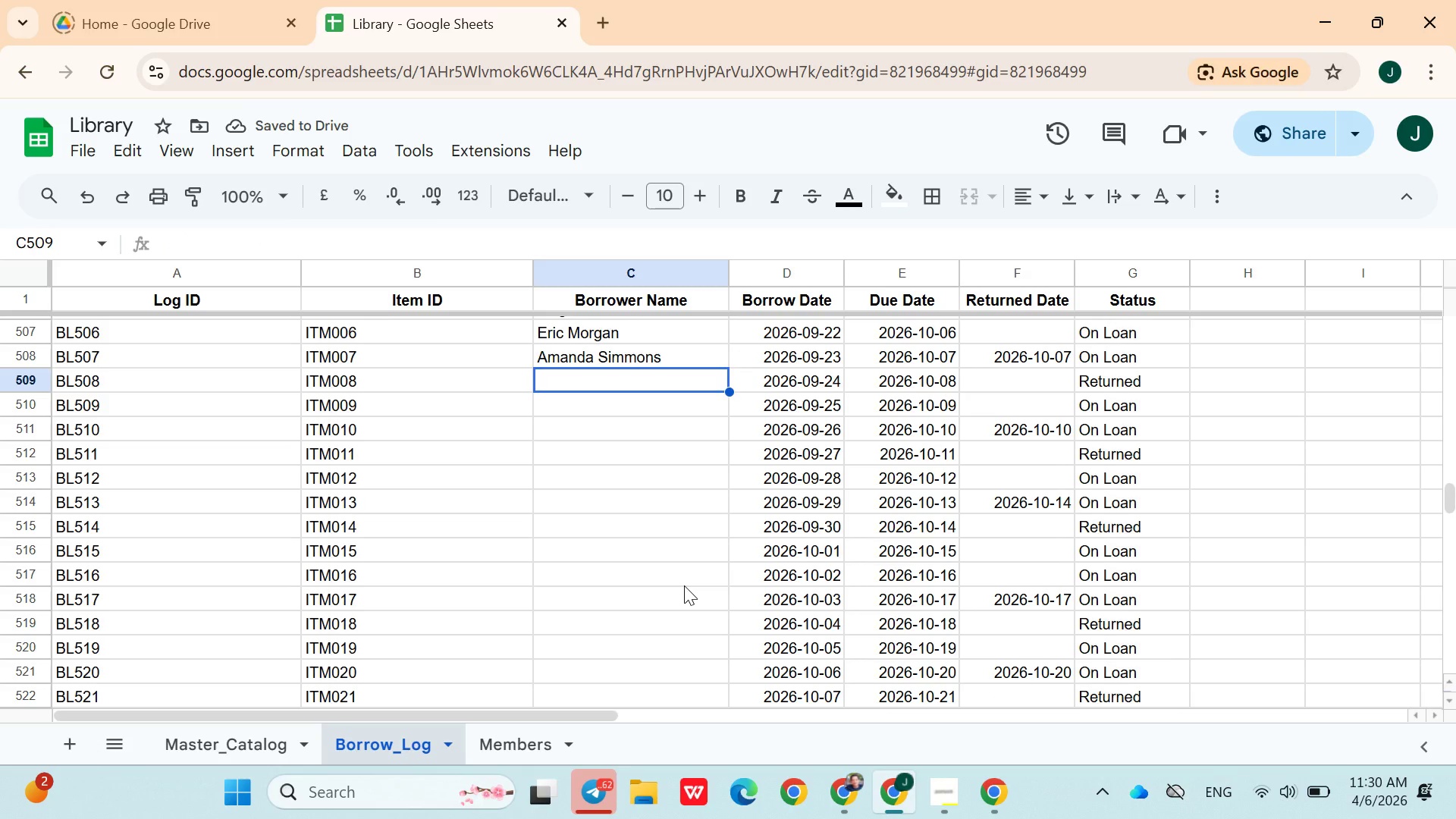 
type(Robert Mo)
 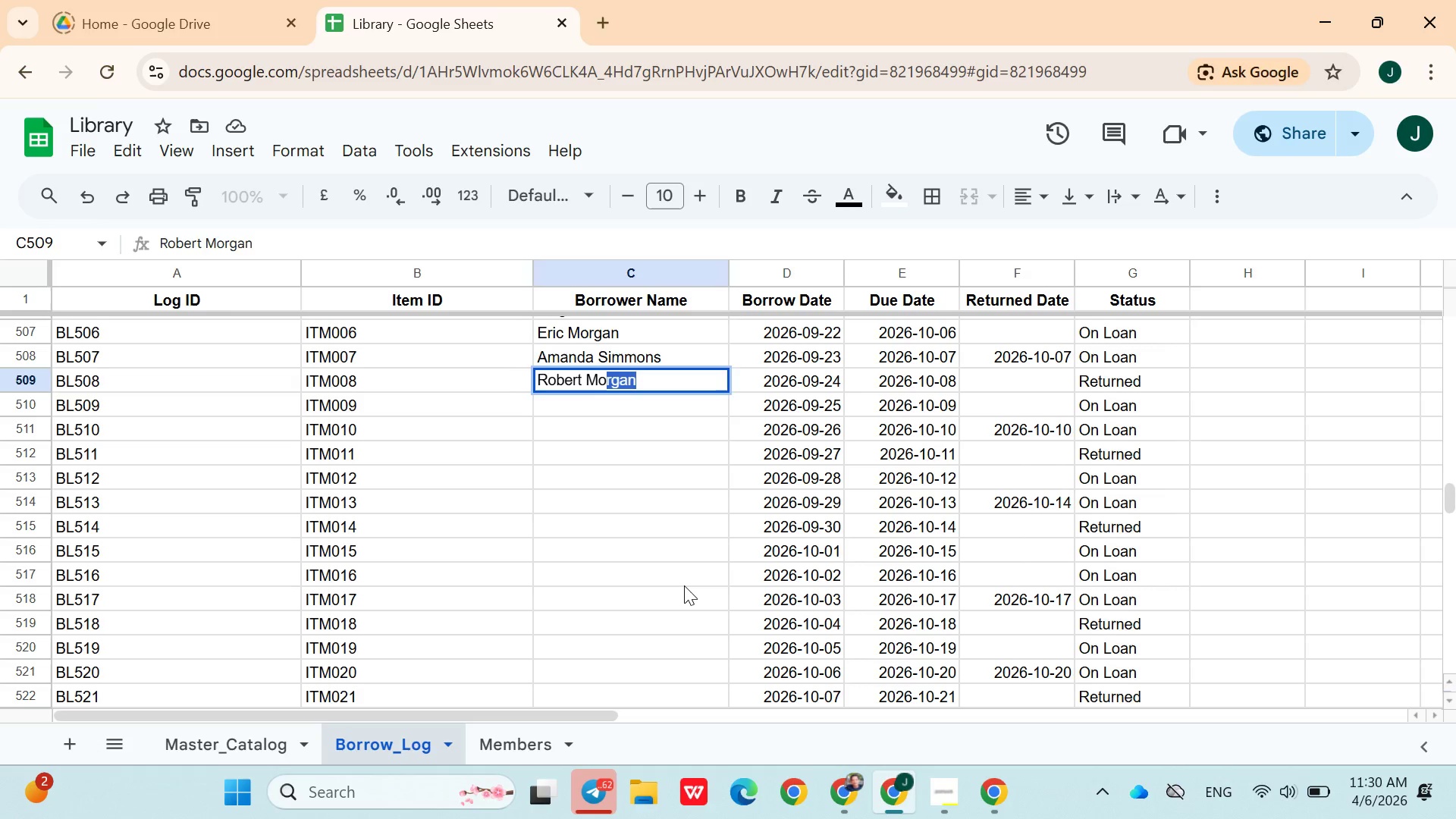 
key(ArrowDown)
 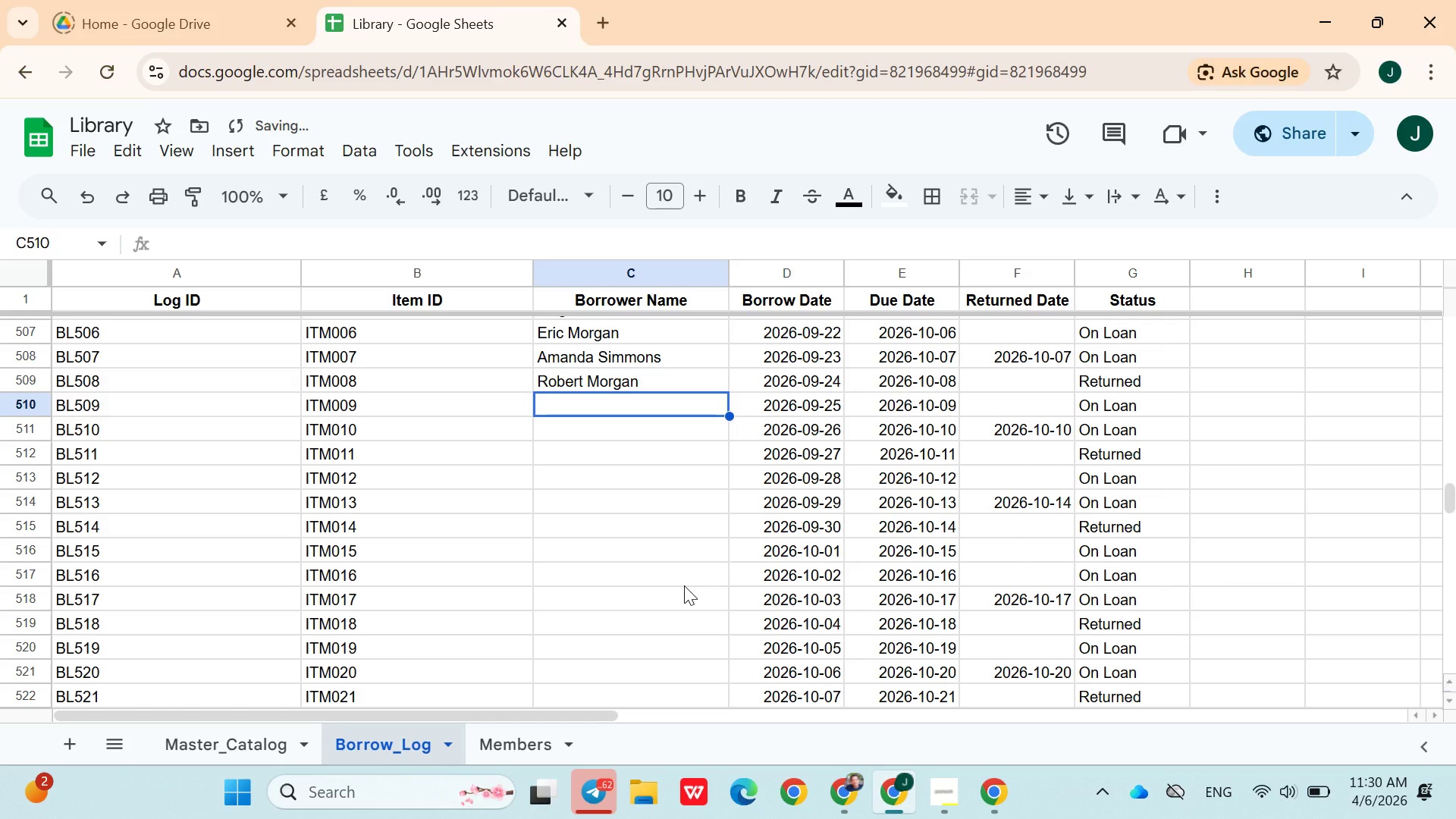 
type(Michelle Patt)
 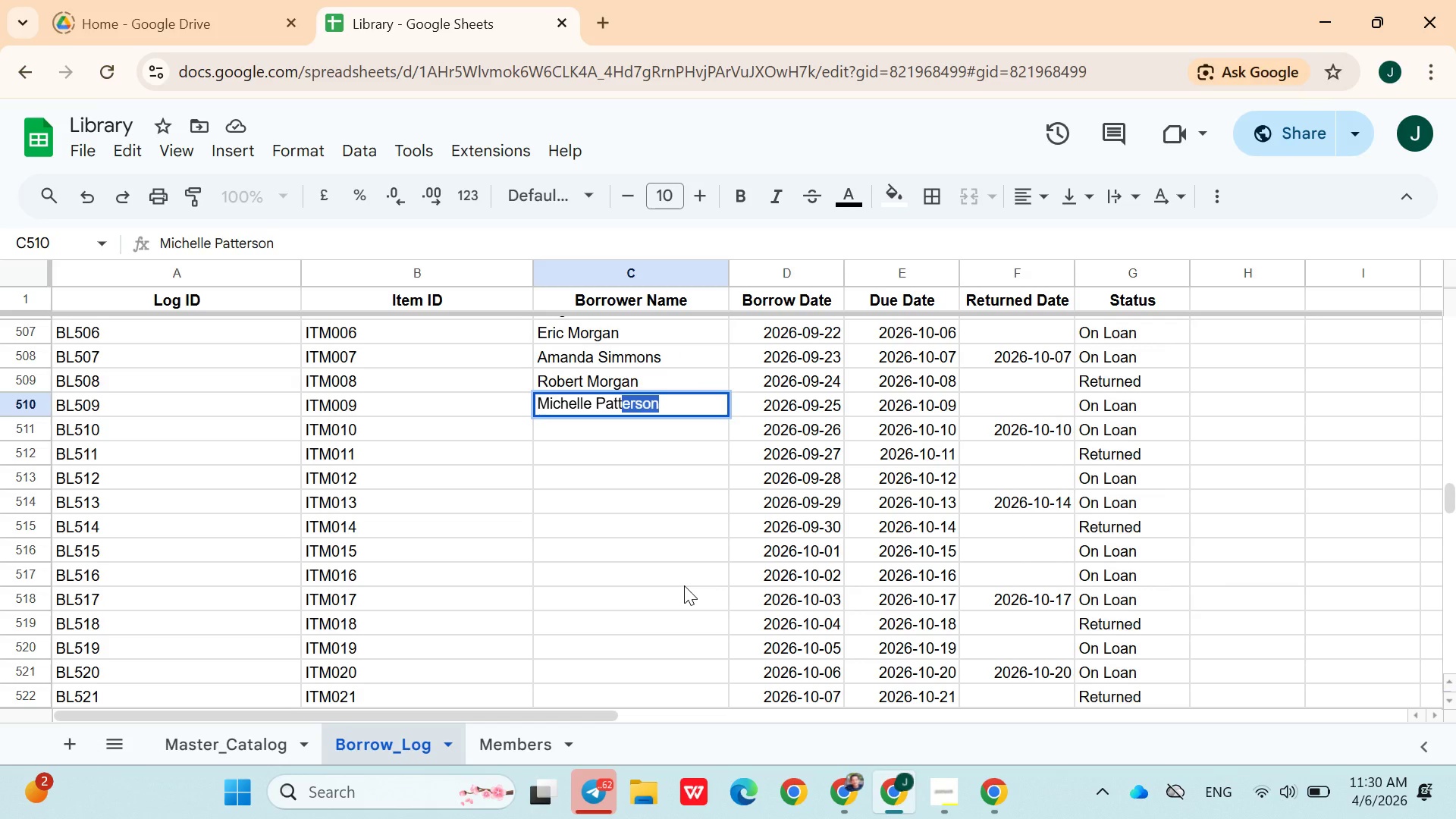 
key(ArrowDown)
 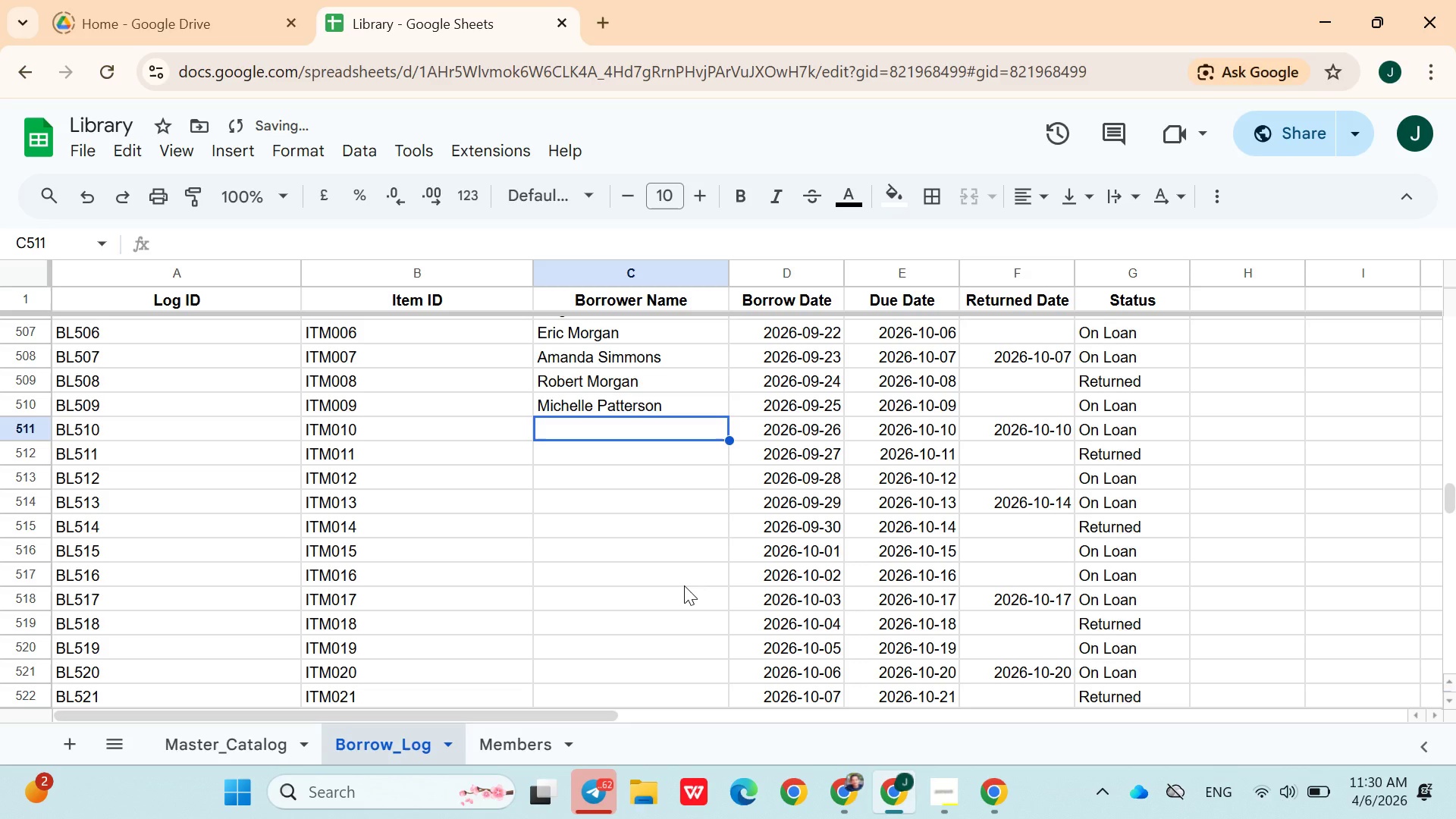 
type(Daniel Wilsson)
 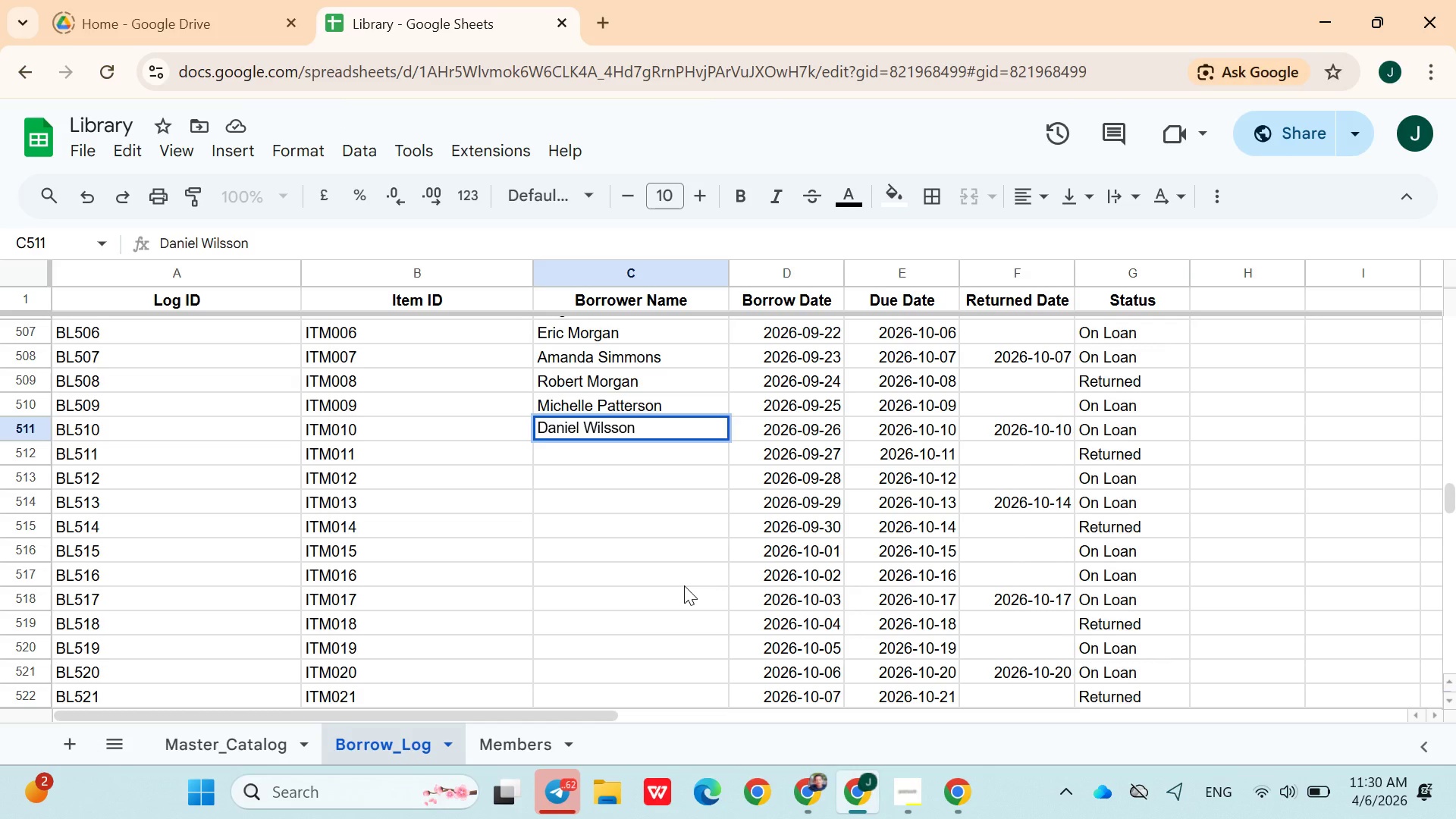 
key(ArrowDown)
 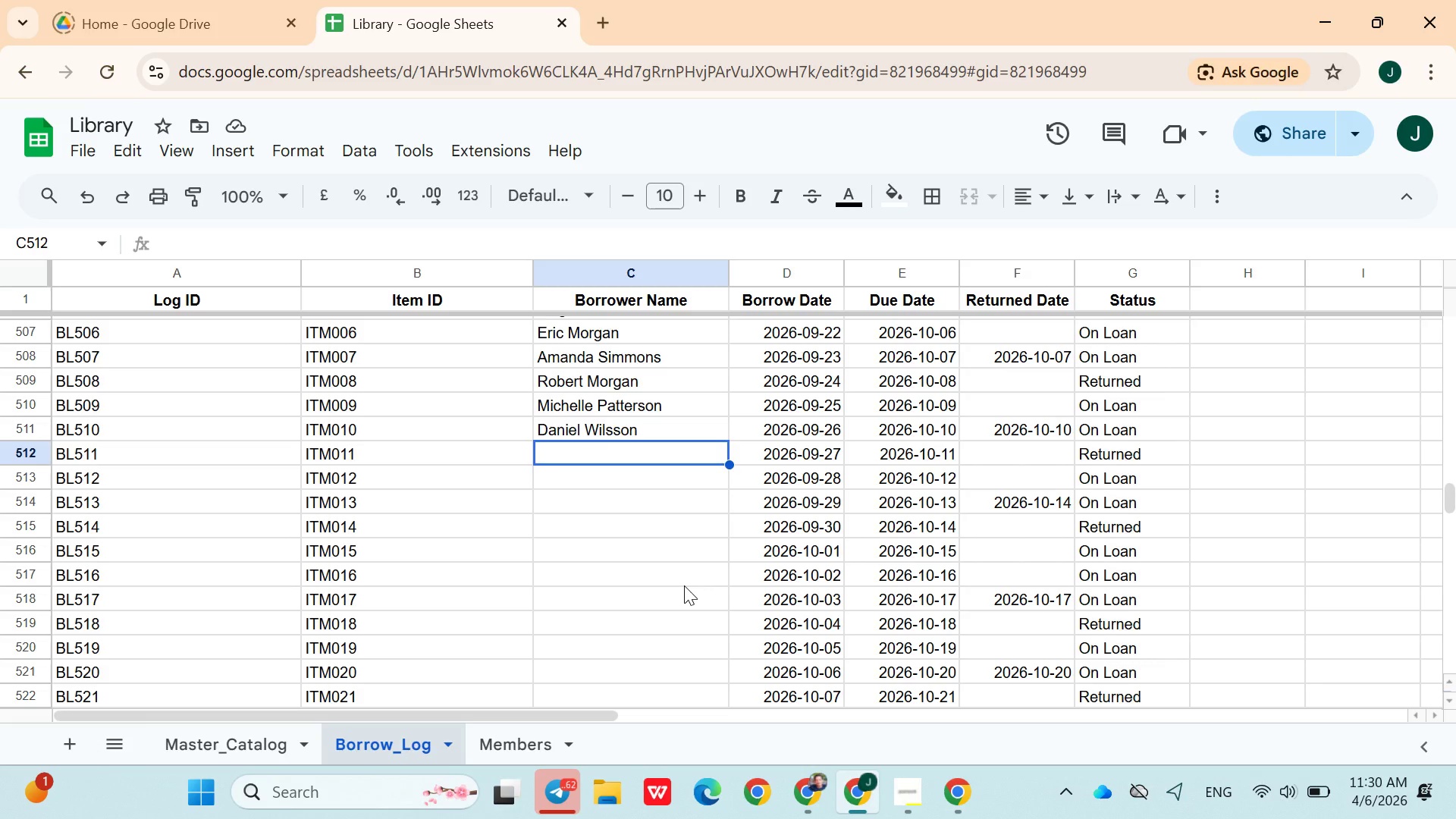 
wait(12.33)
 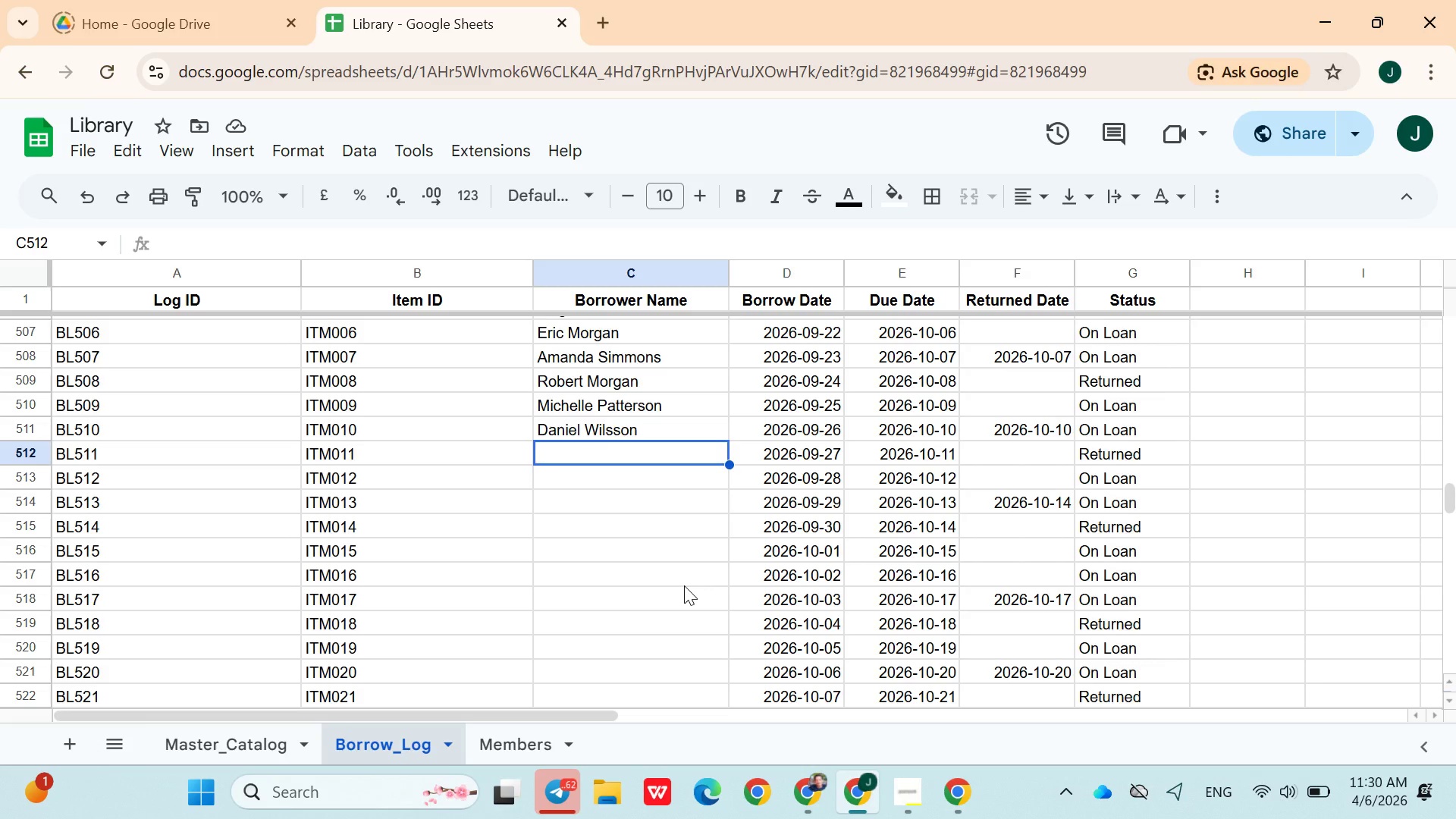 
type(Angela Kelly)
 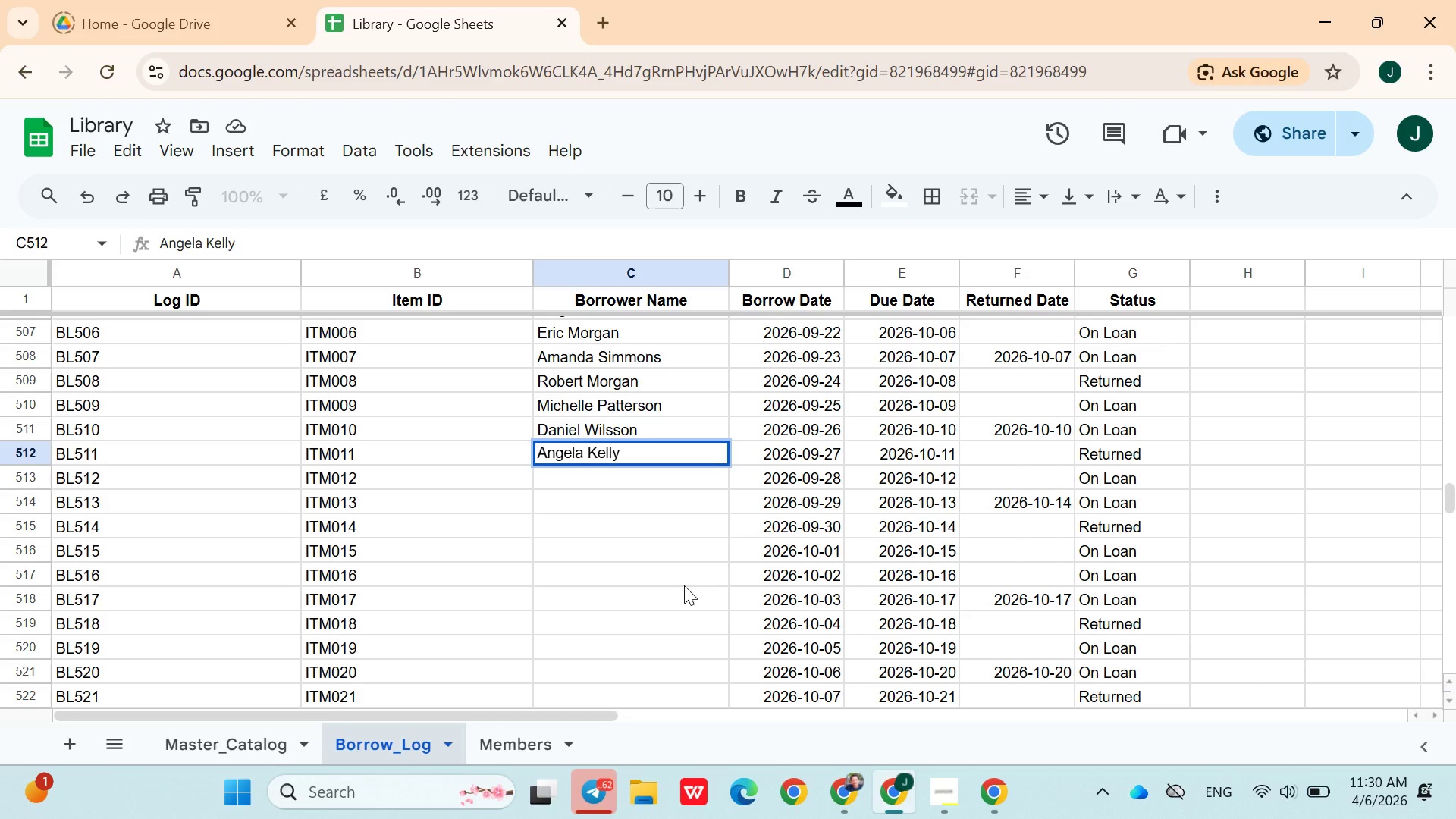 
key(ArrowDown)
 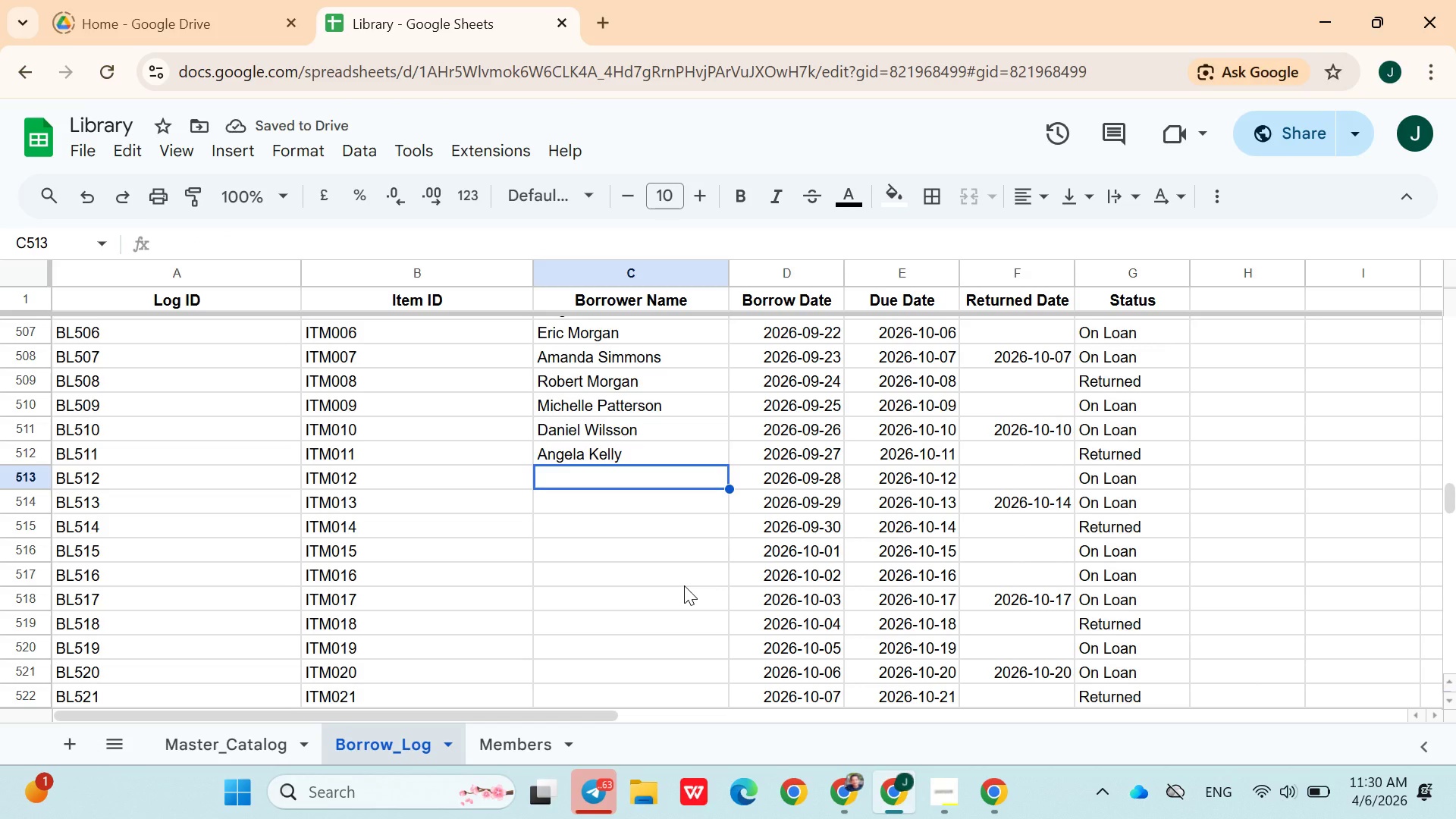 
type(Justin ro)
 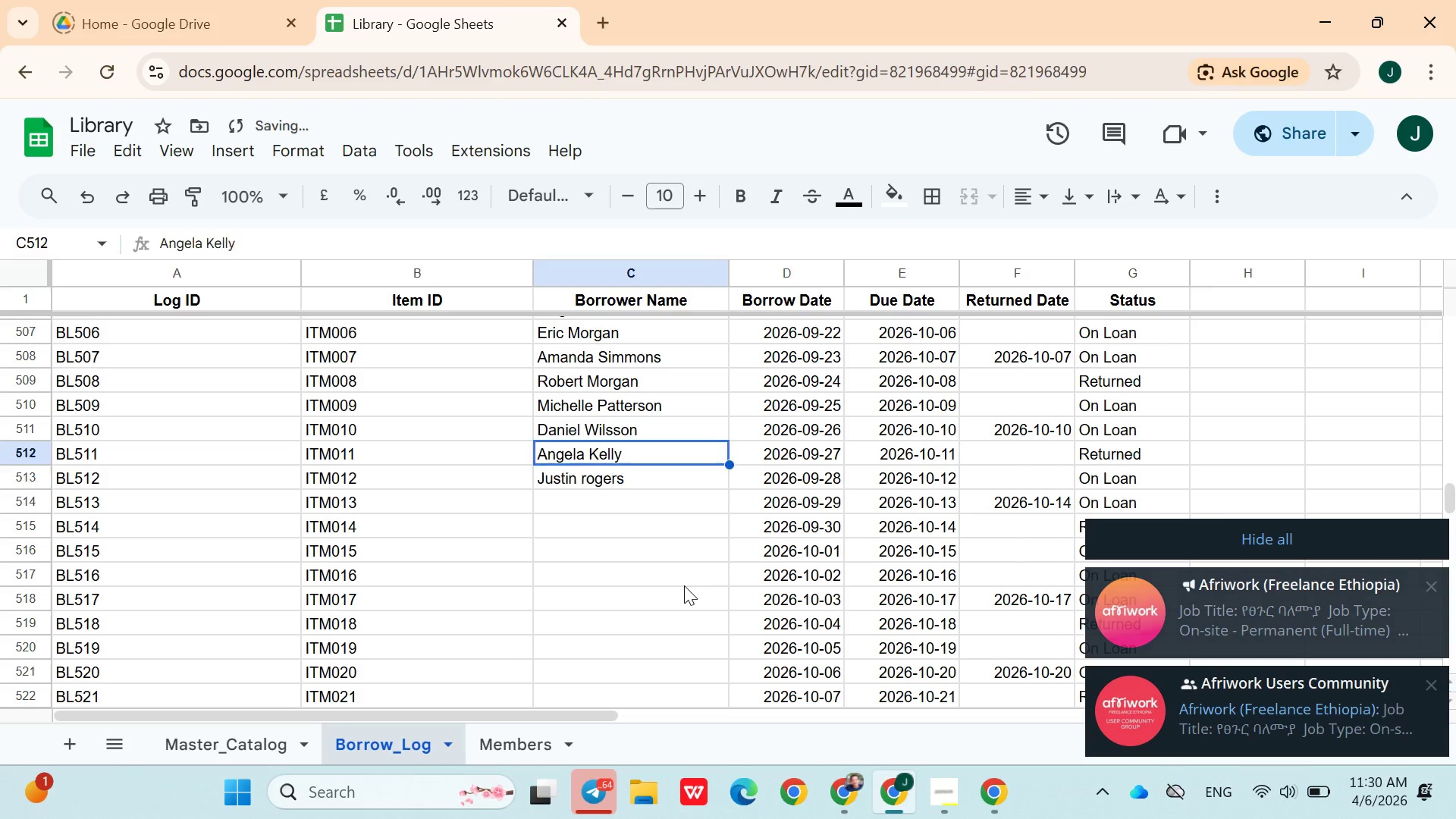 
key(ArrowUp)
 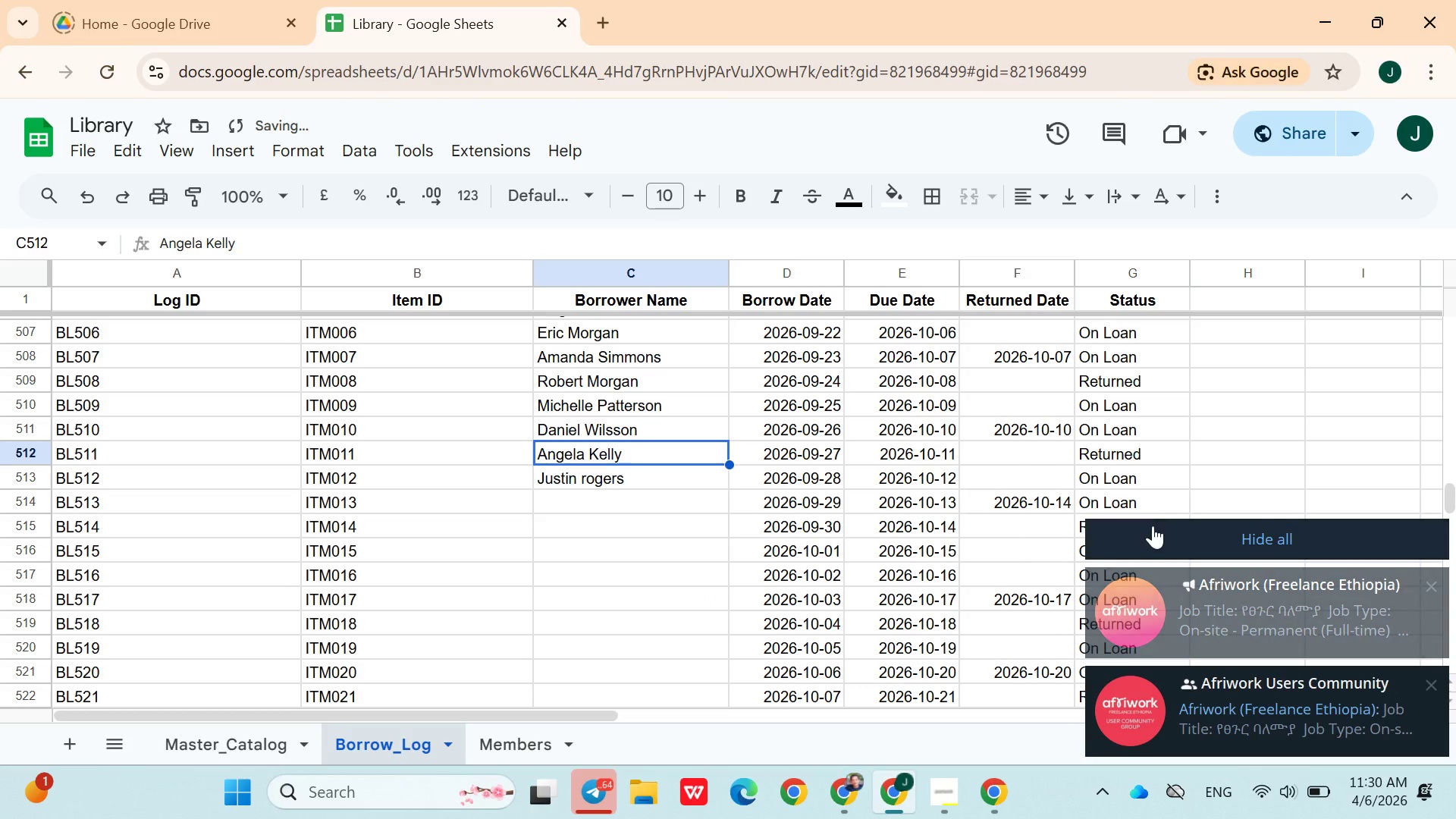 
left_click([1157, 532])
 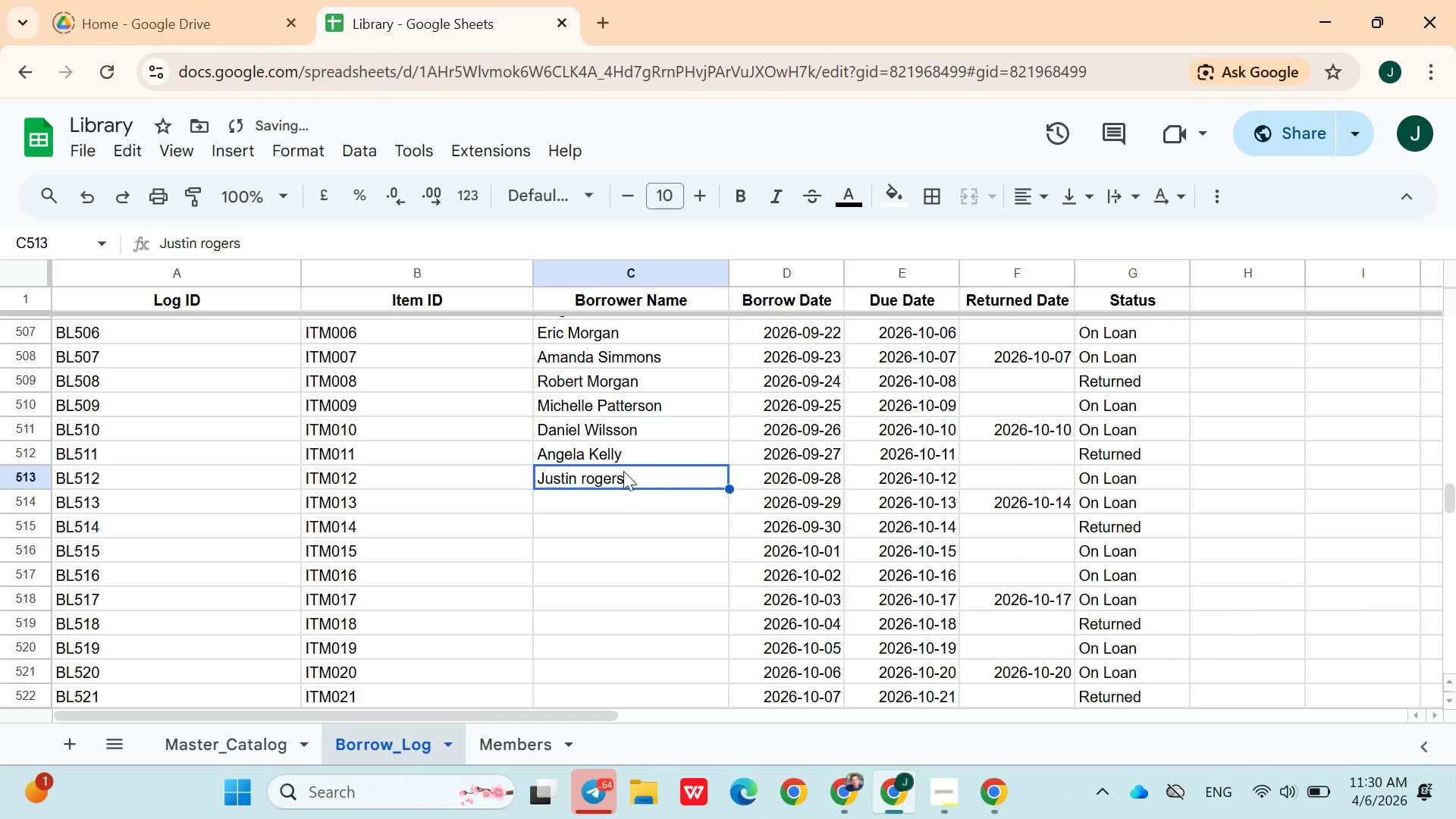 
double_click([623, 471])
 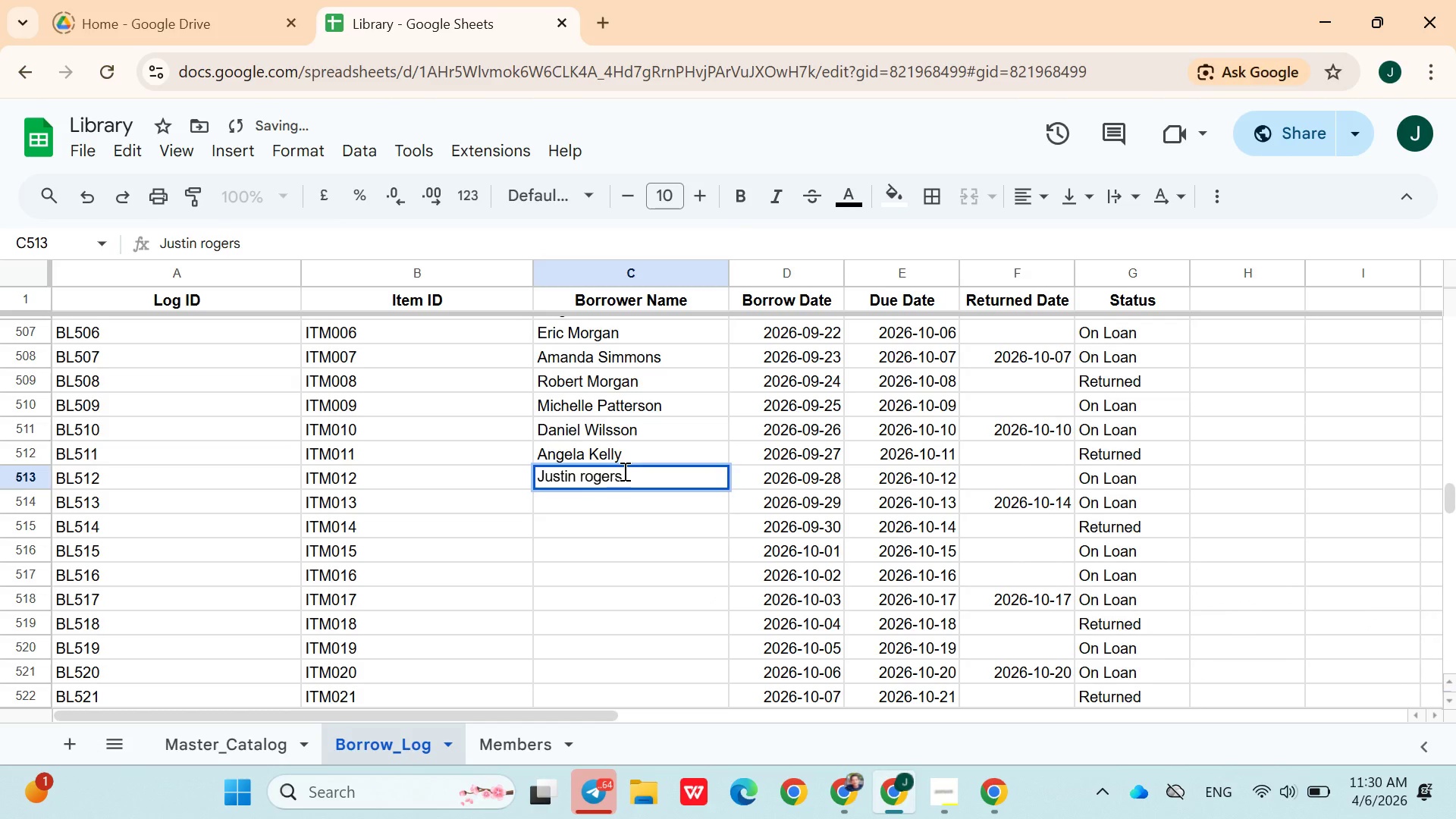 
key(Shift+ShiftLeft)
 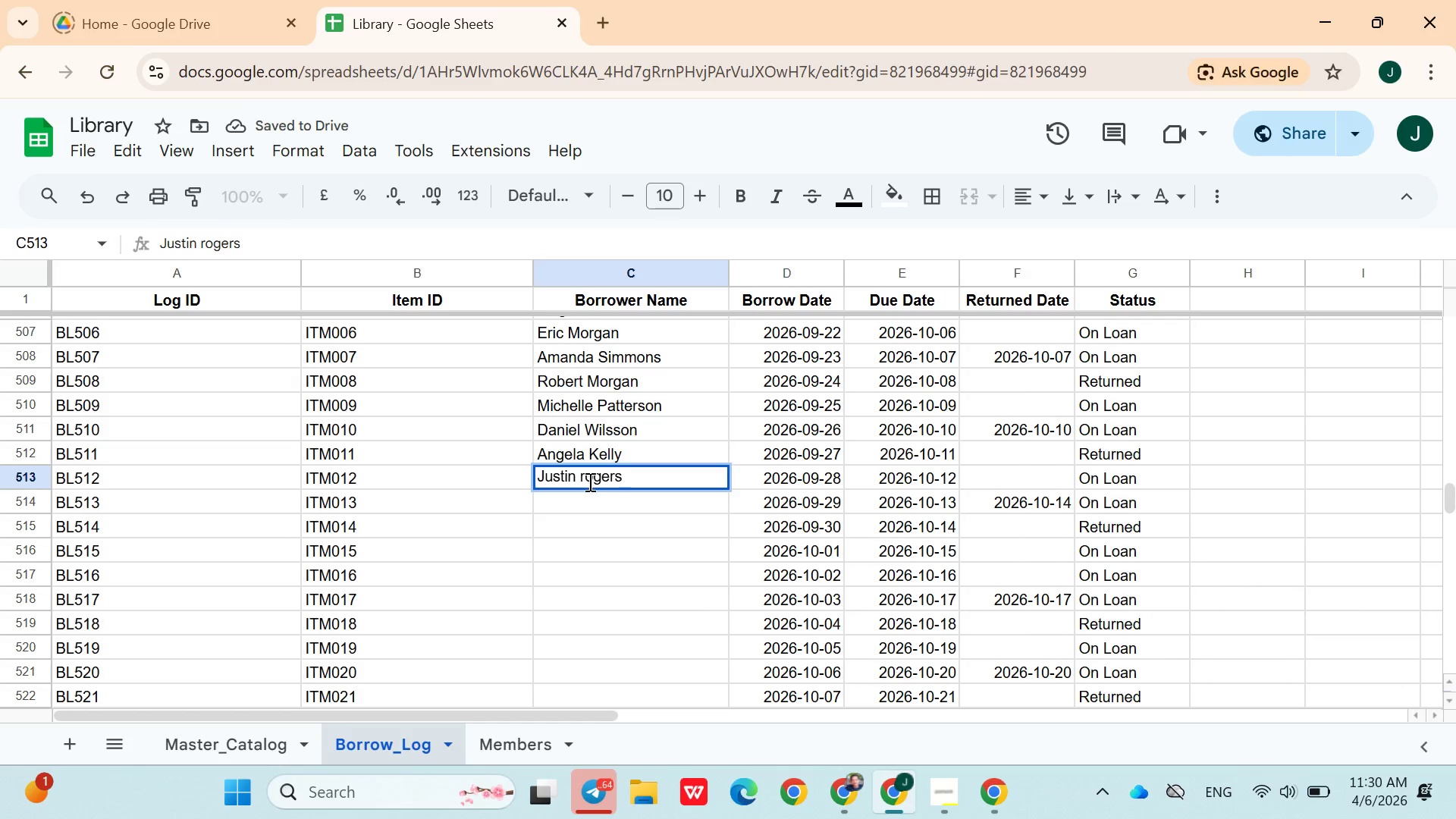 
left_click([588, 482])
 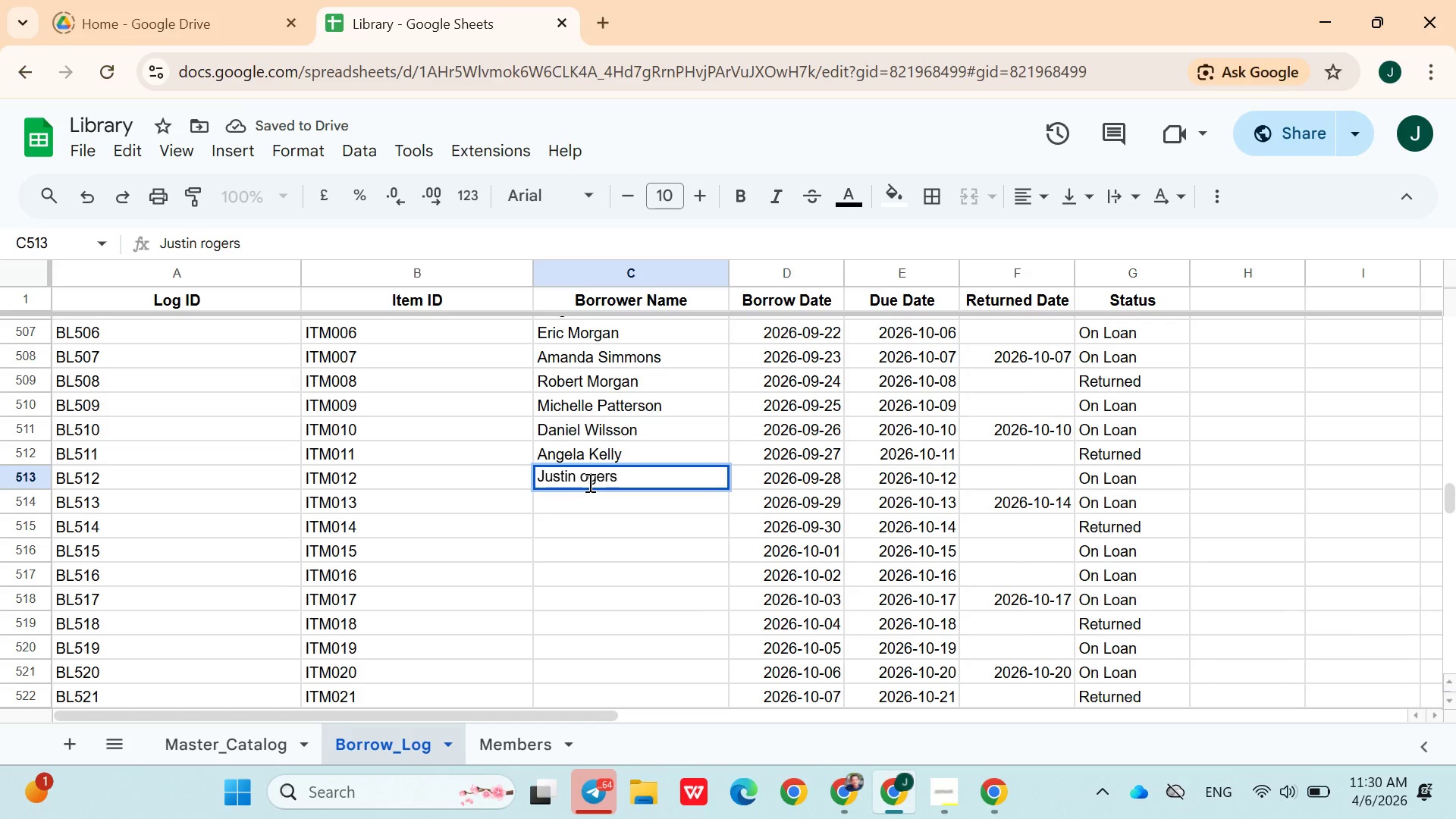 
key(Backspace)
 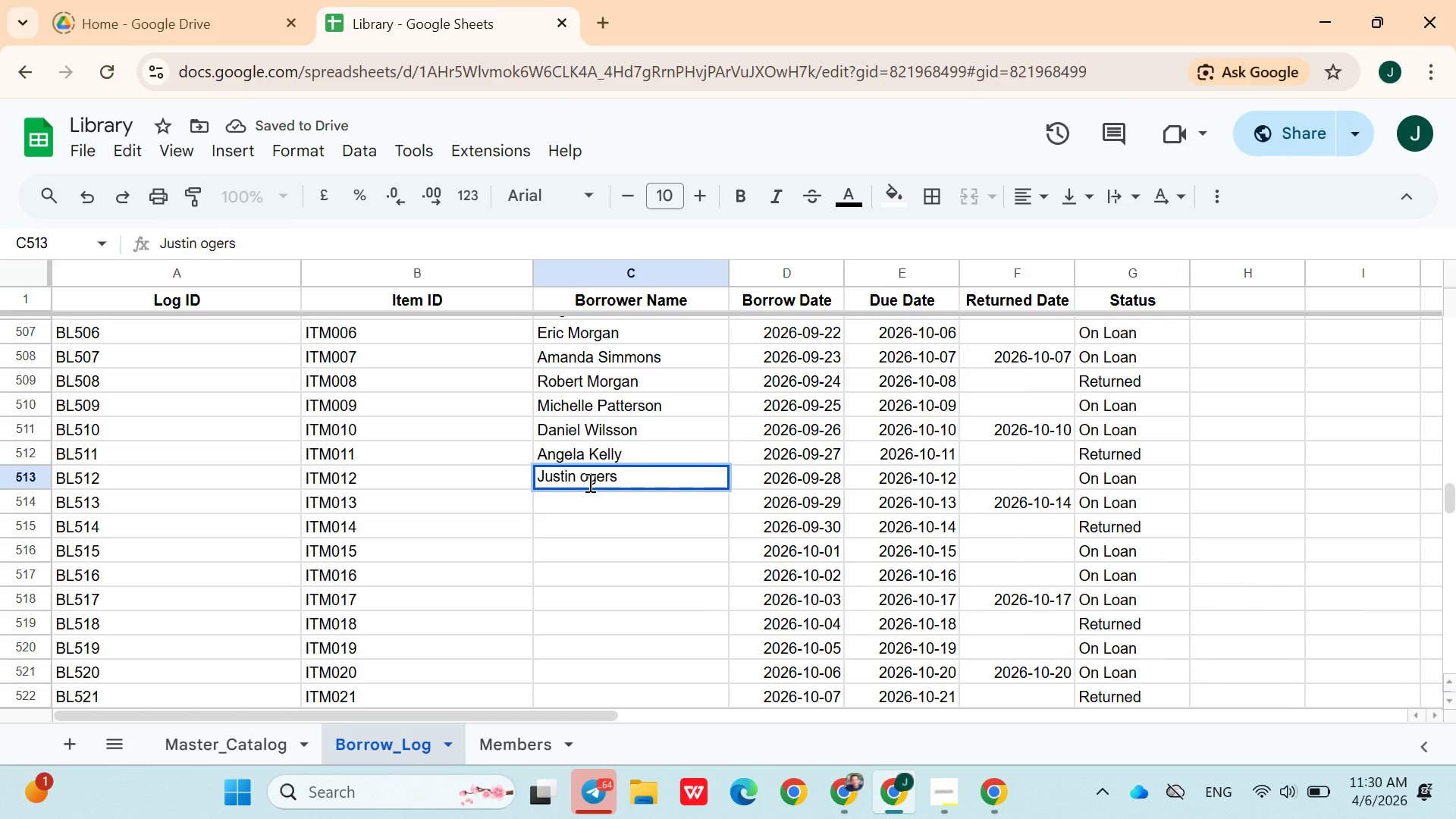 
key(Shift+R)
 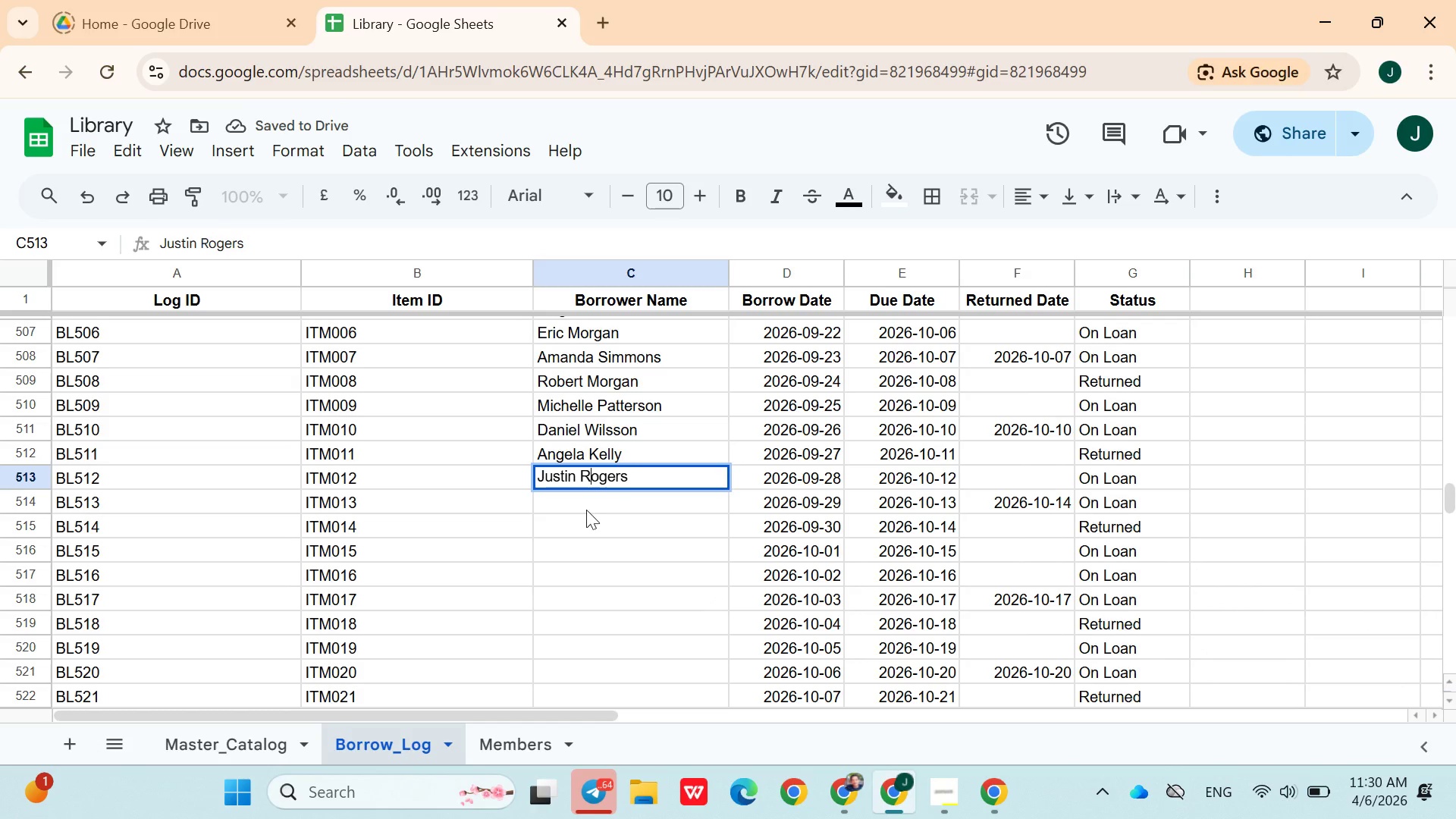 
left_click([586, 510])
 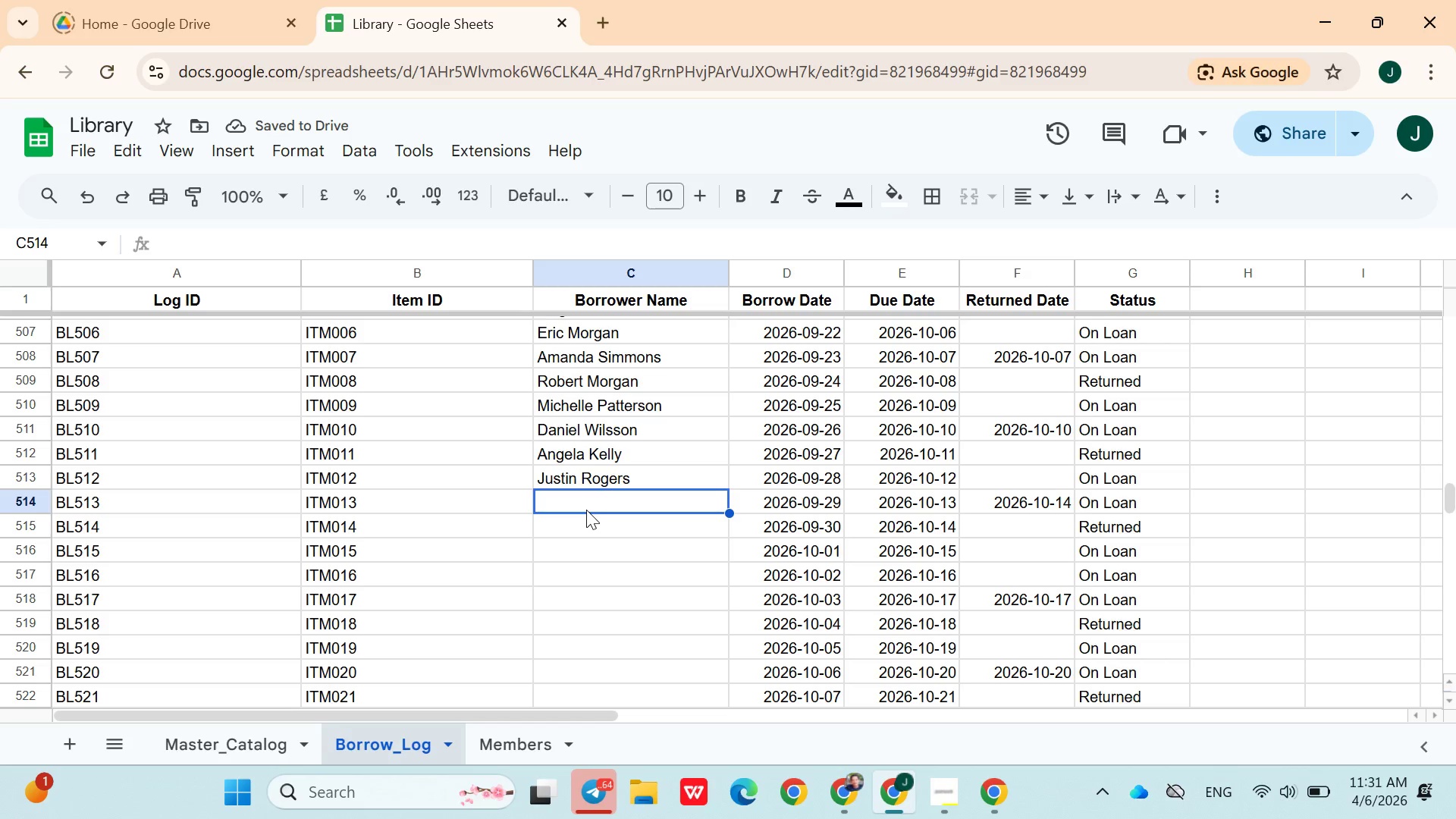 
type(Melissa Reed)
 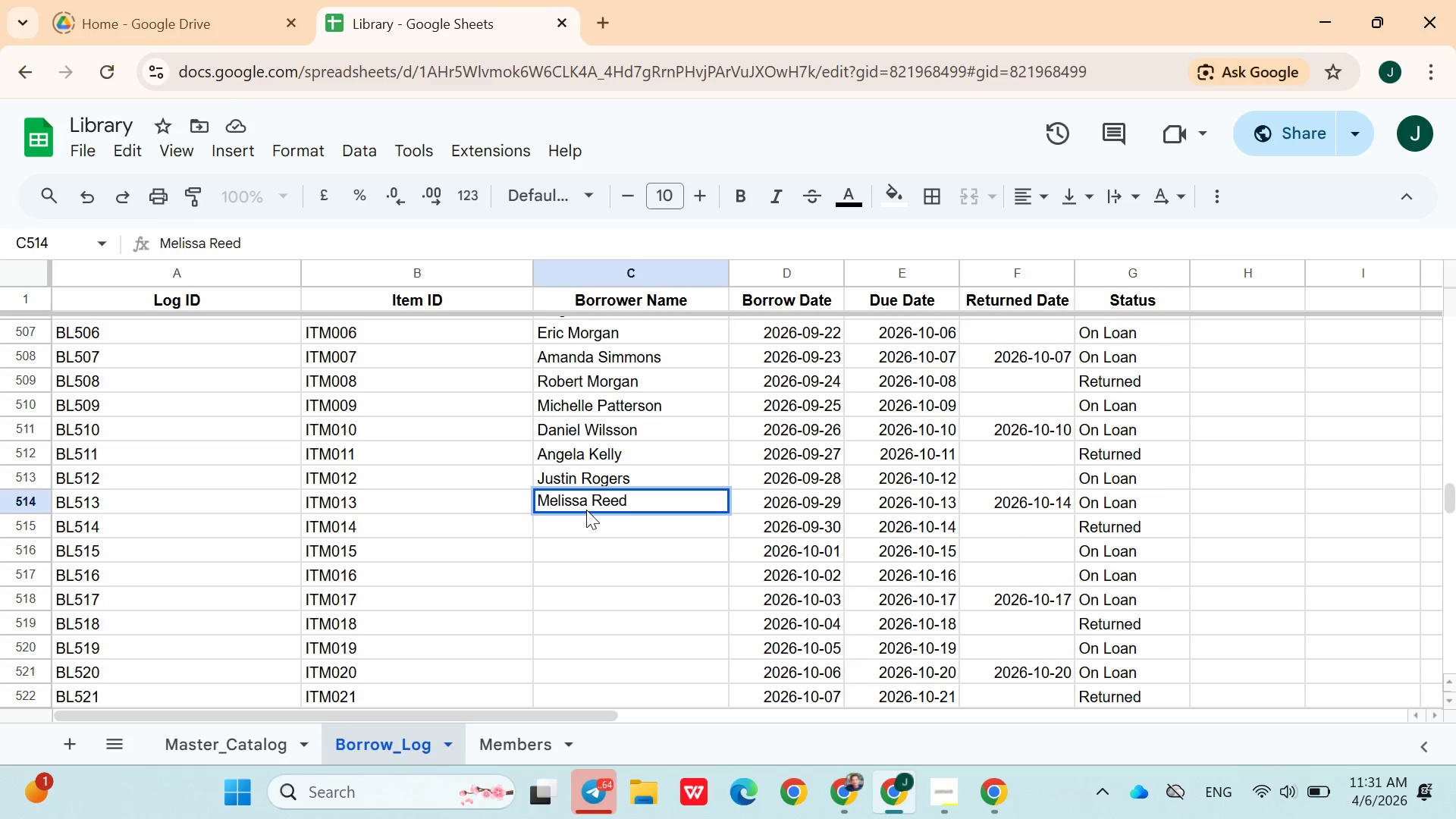 
key(ArrowDown)
 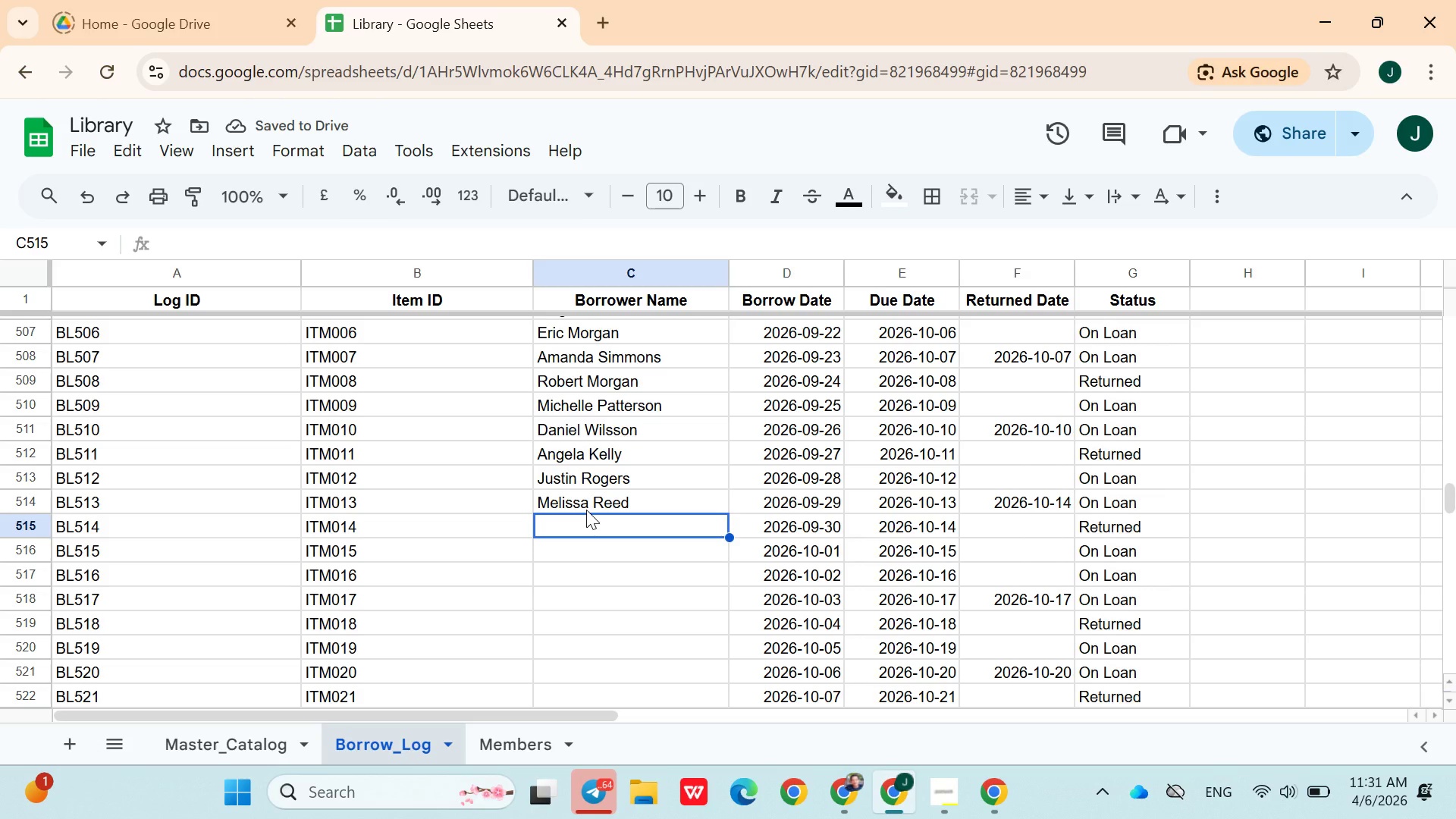 
wait(5.36)
 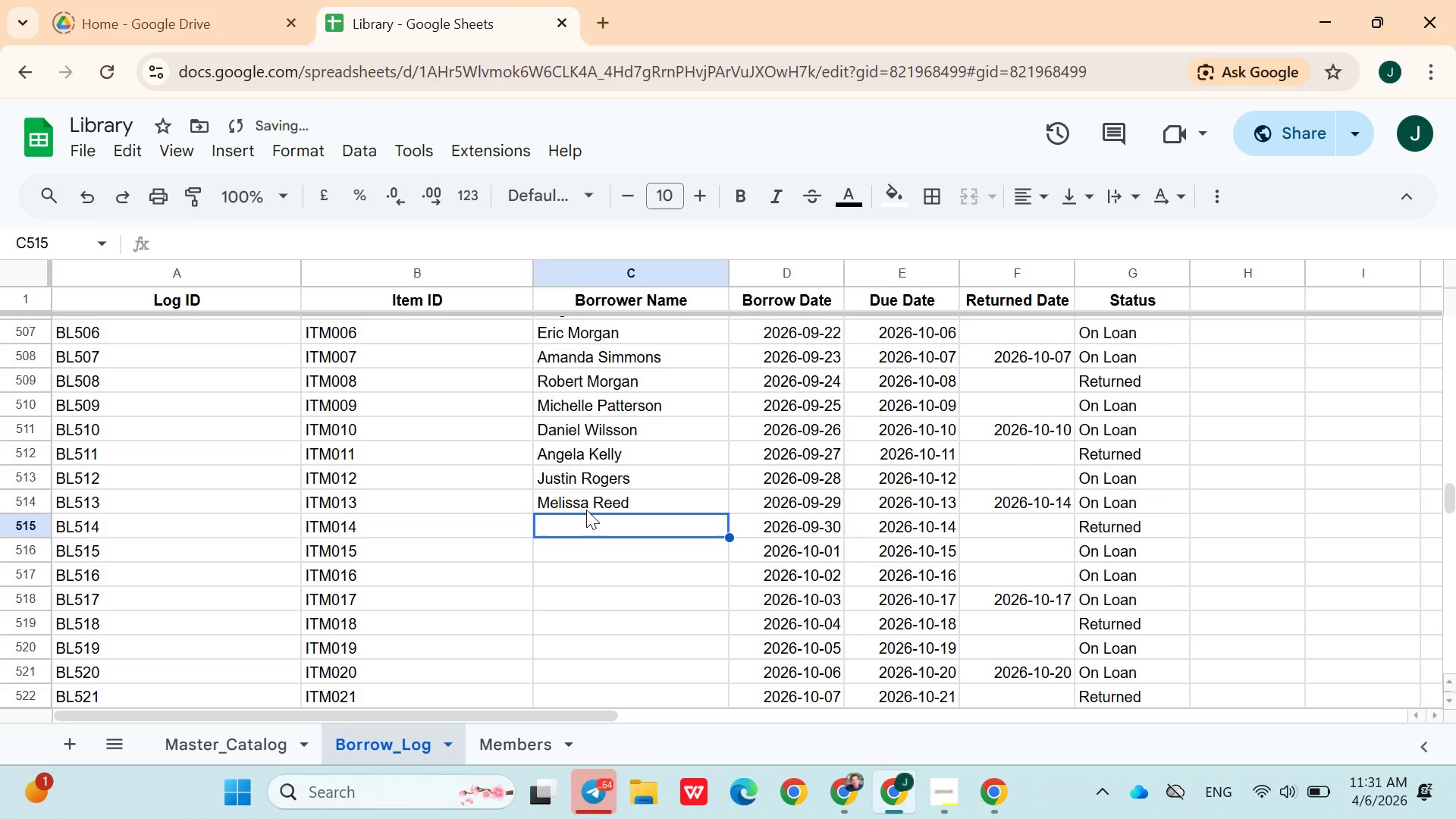 
type(Ryan Howard)
 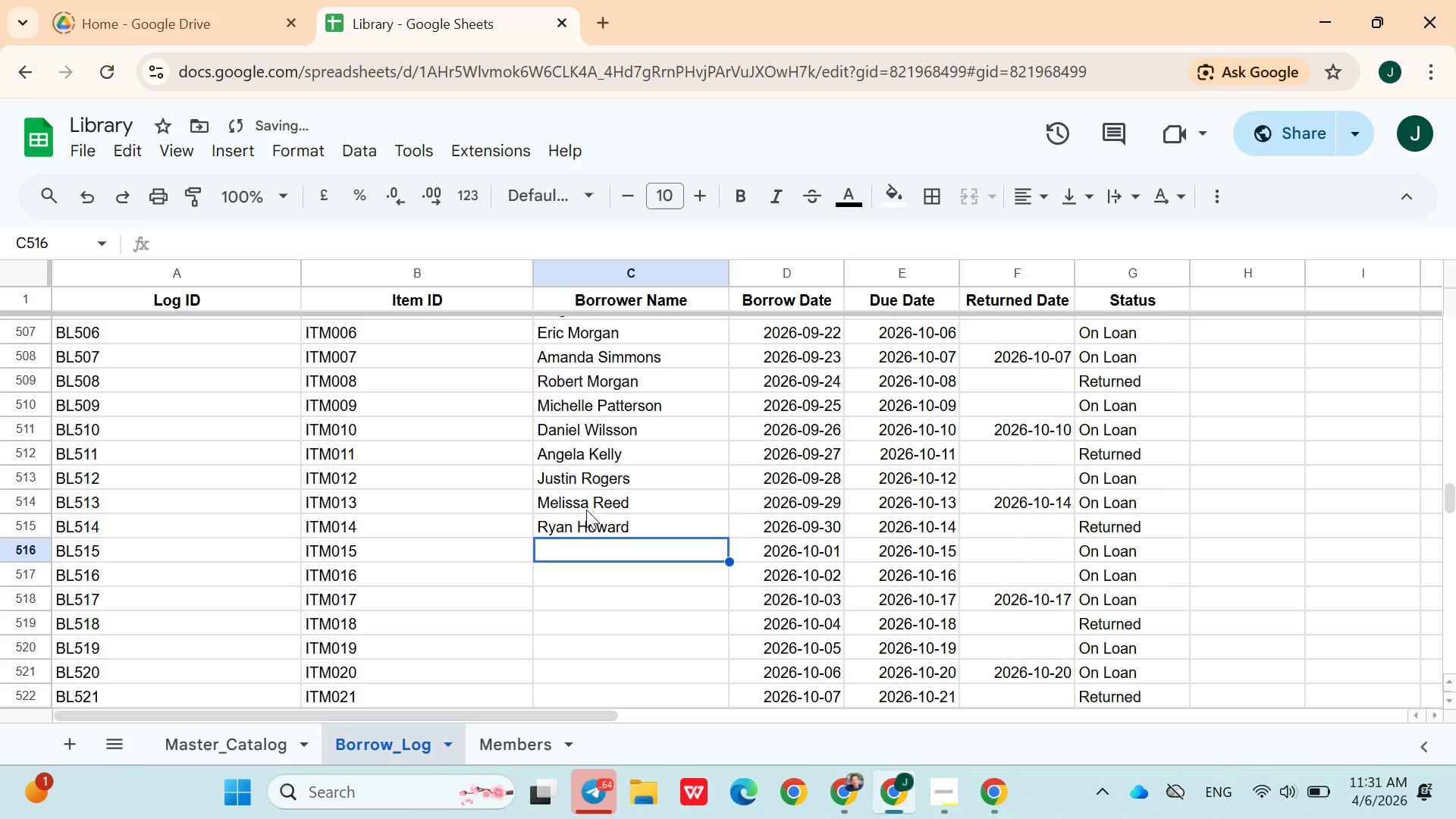 
 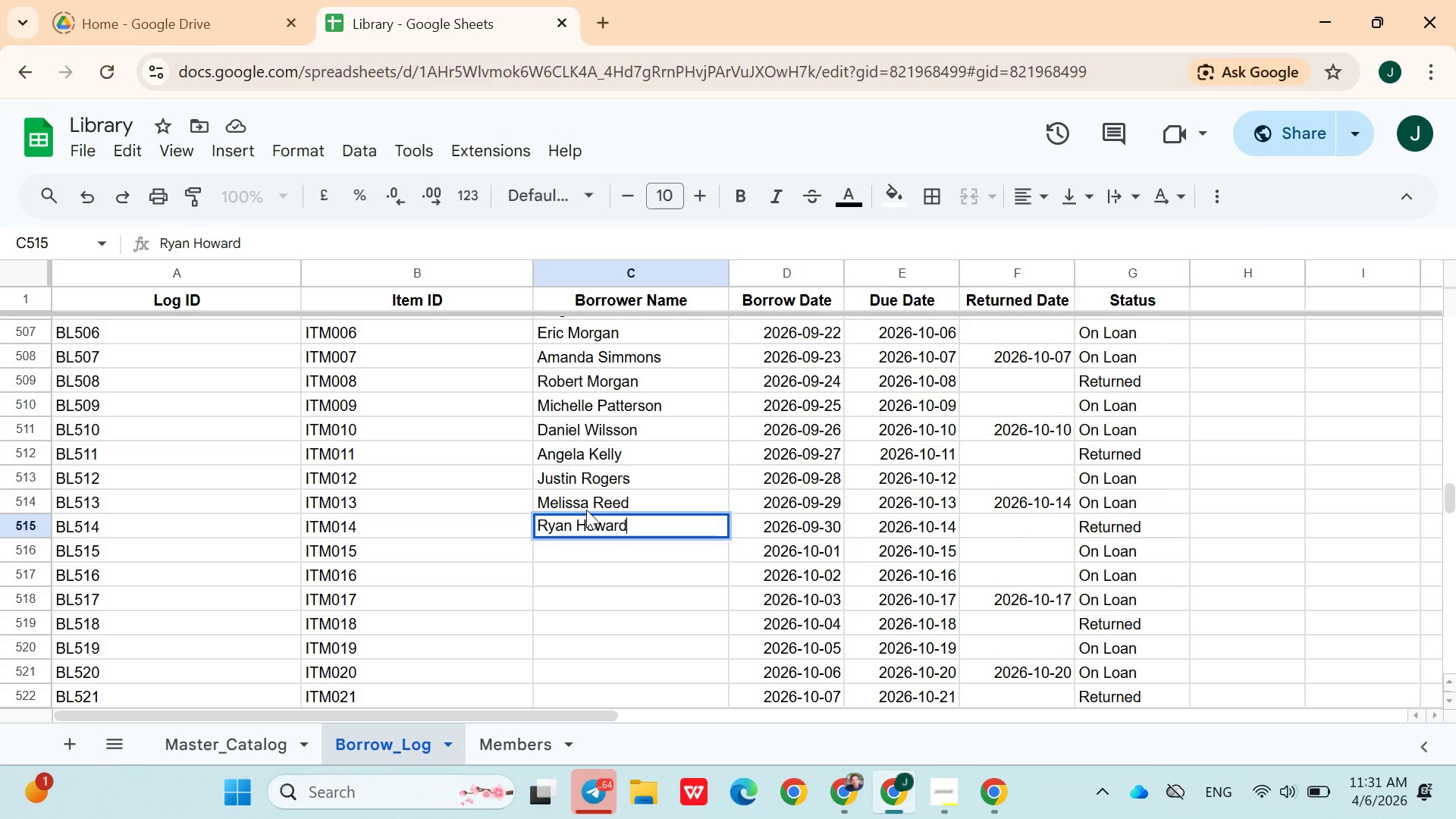 
key(ArrowDown)
 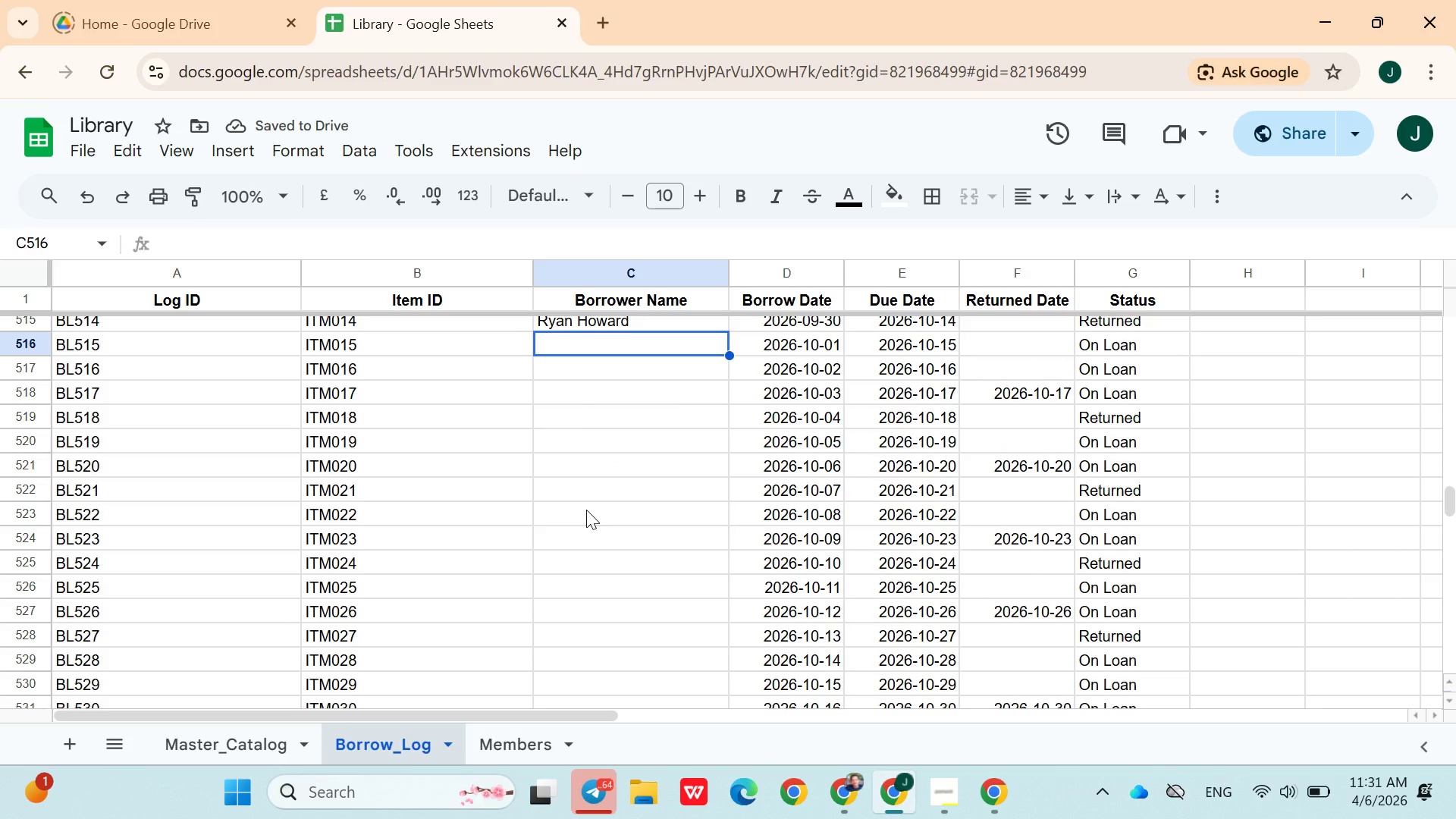 
type(Megan Butler)
 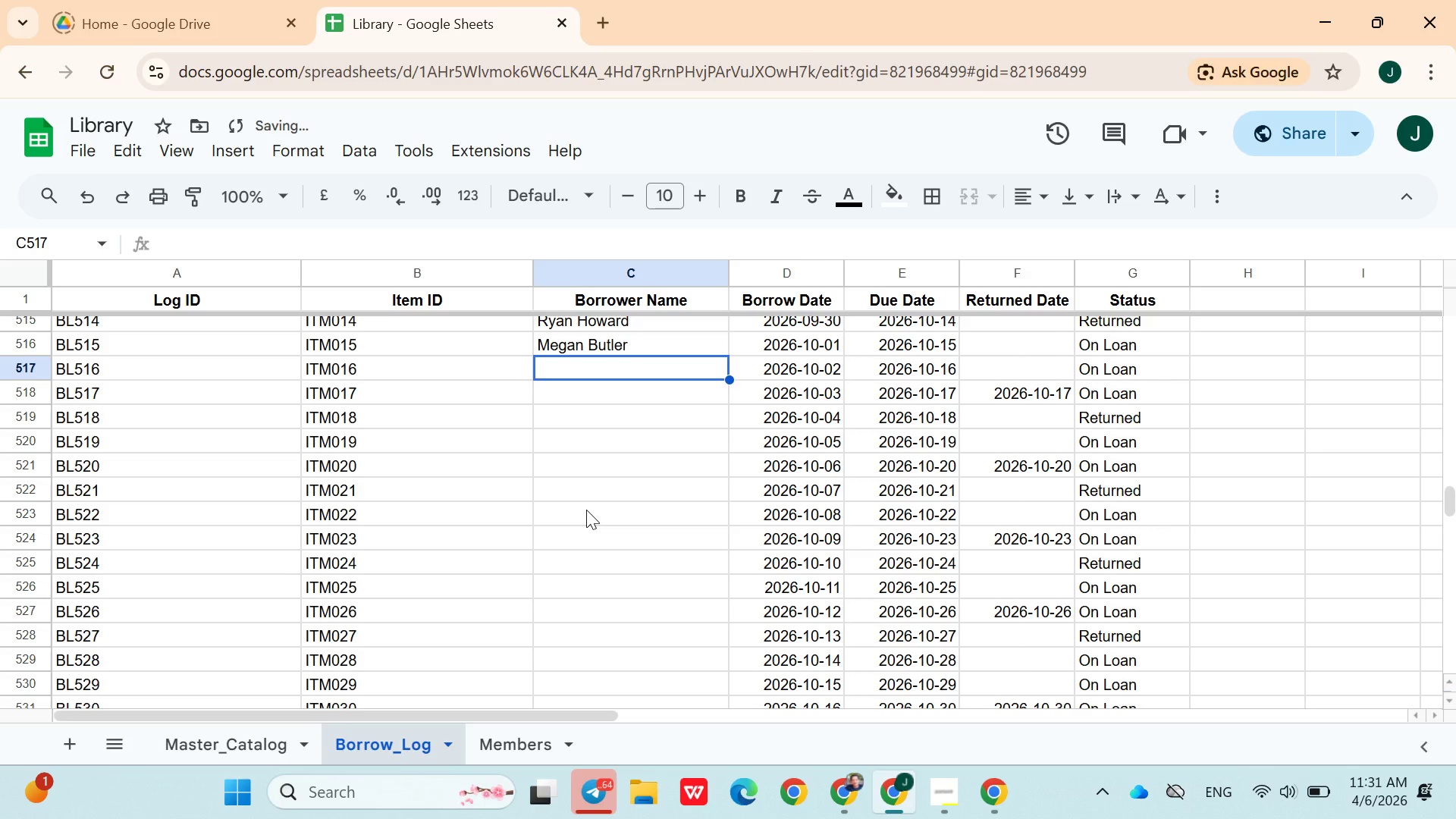 
 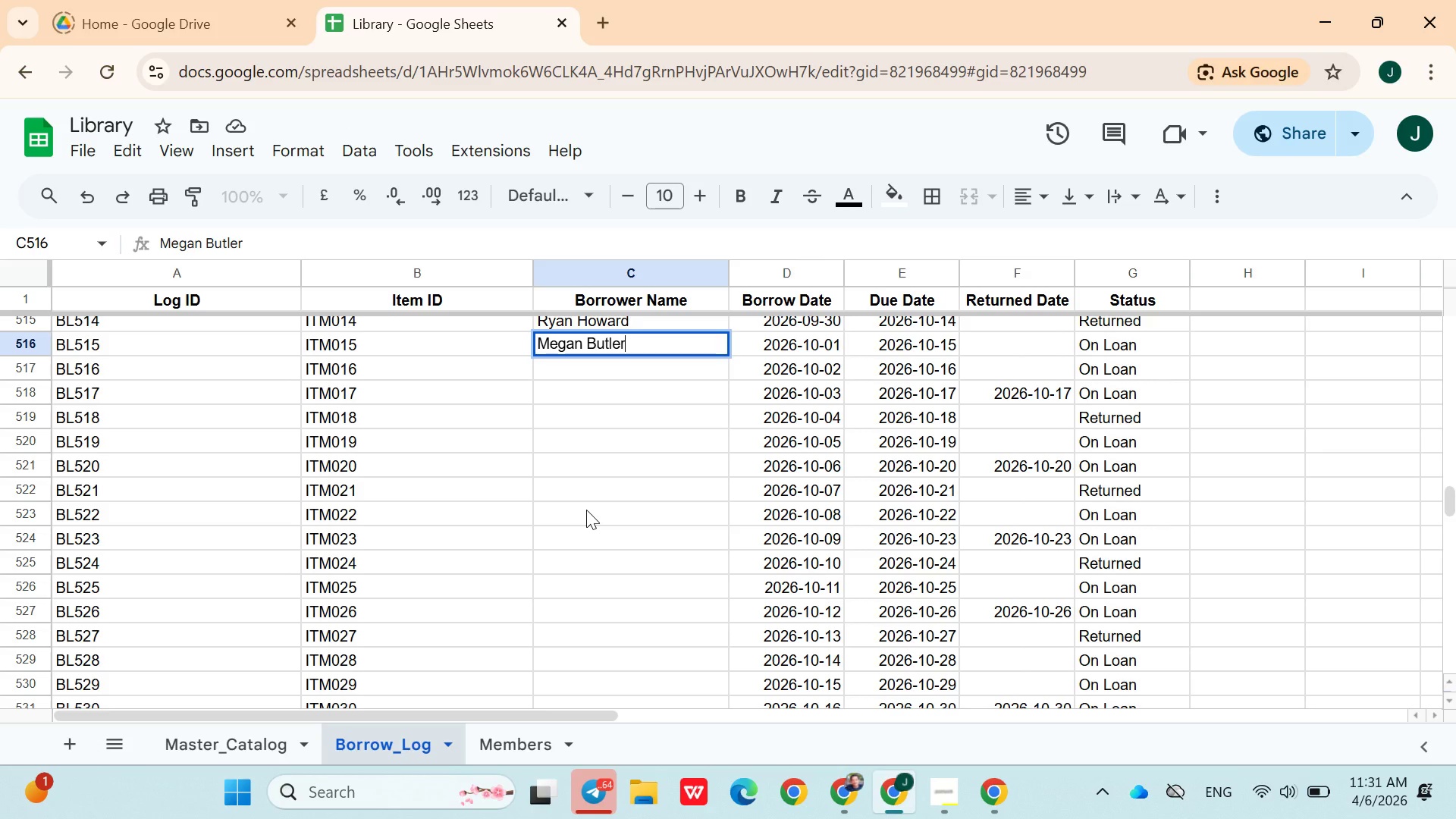 
key(ArrowDown)
 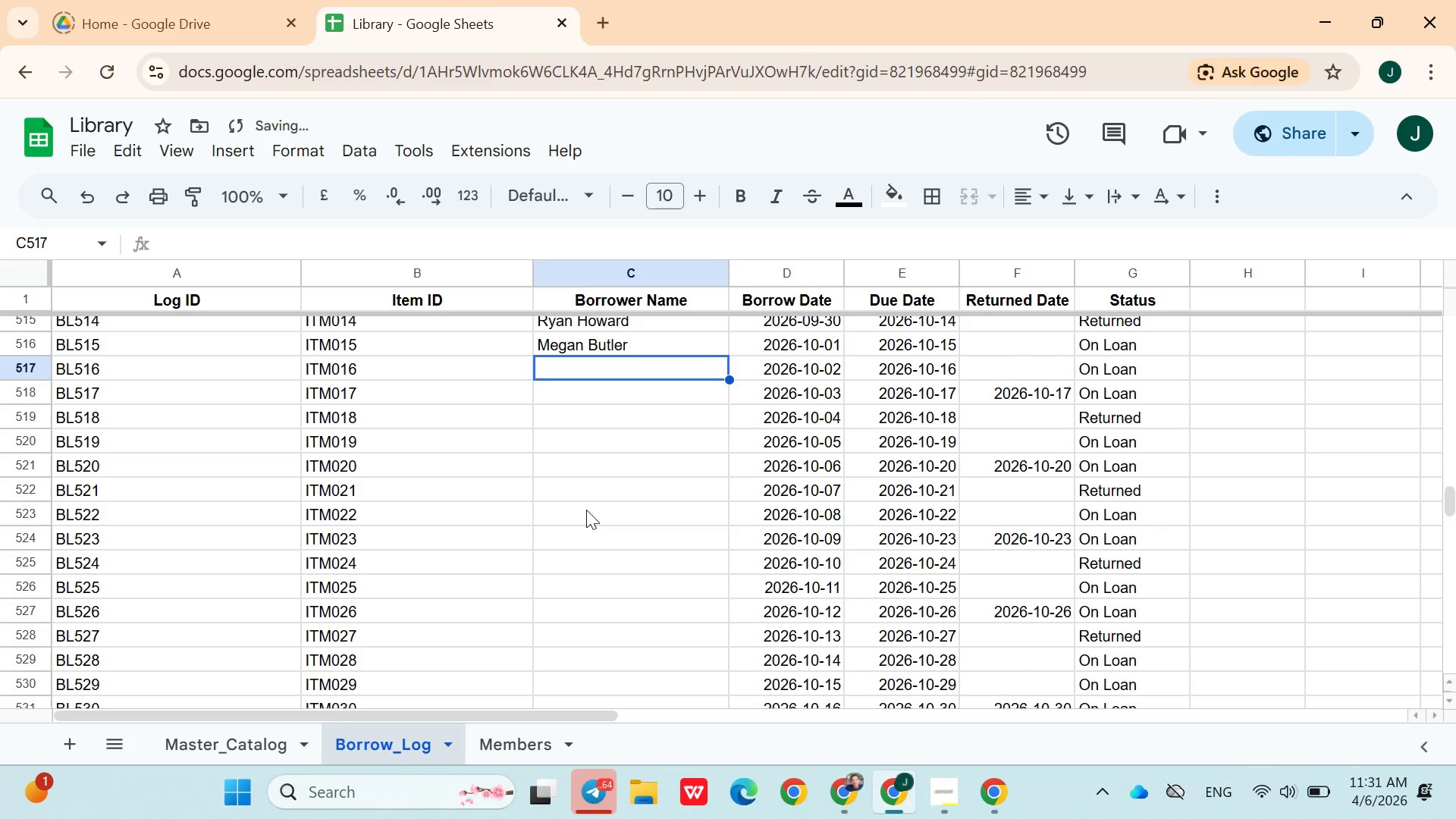 
type(Eric HA)
 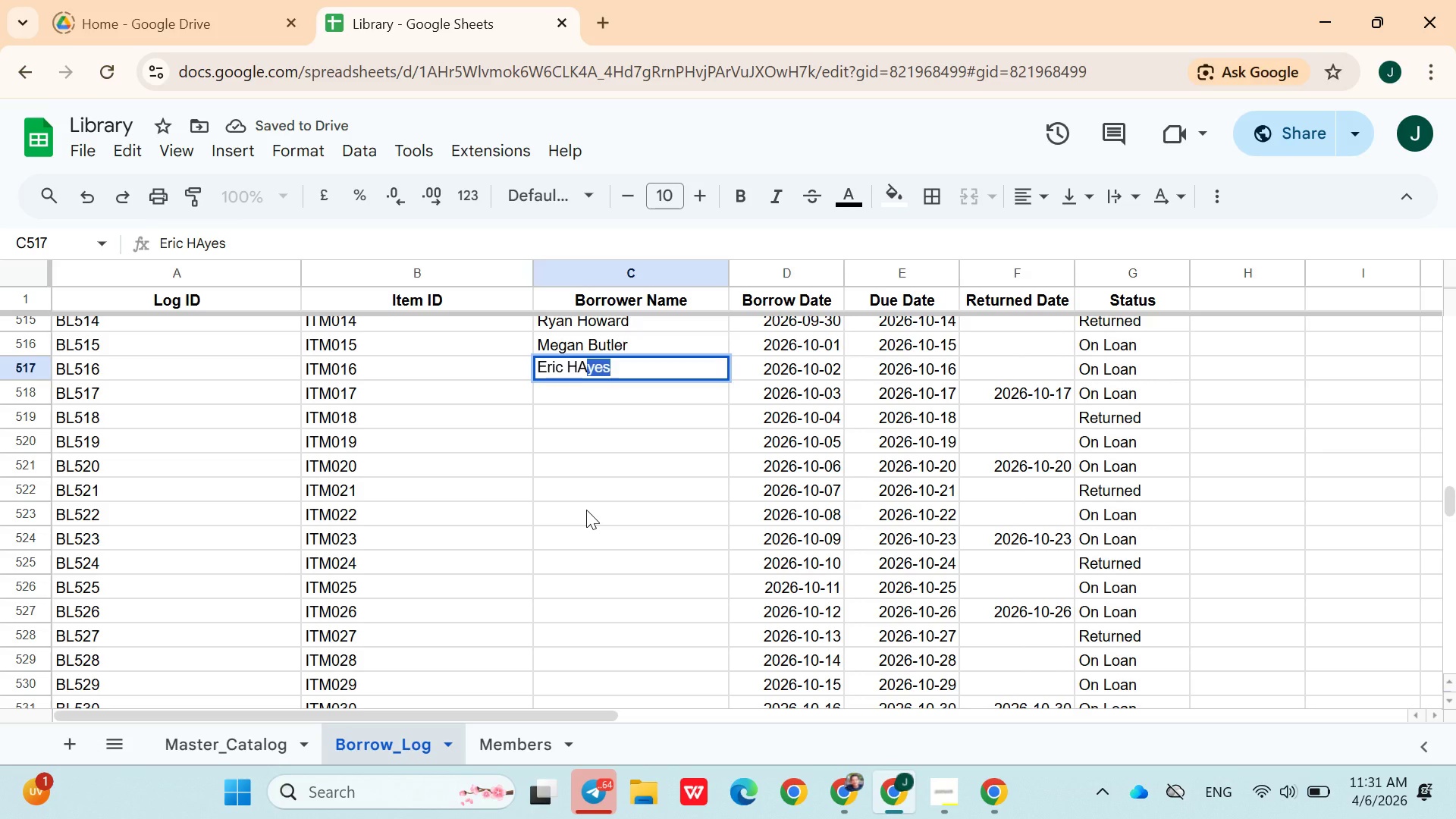 
key(ArrowDown)
 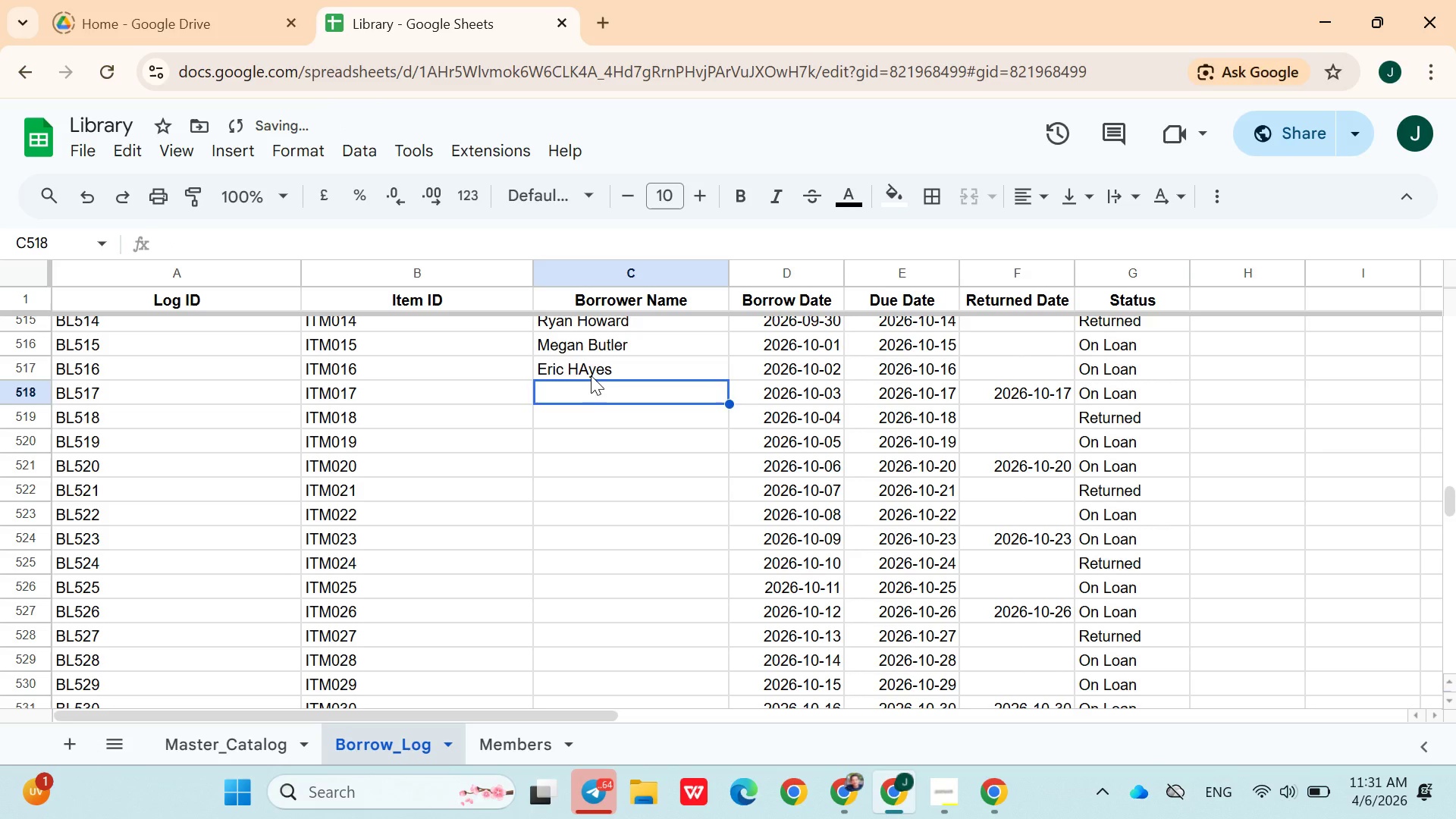 
double_click([588, 374])
 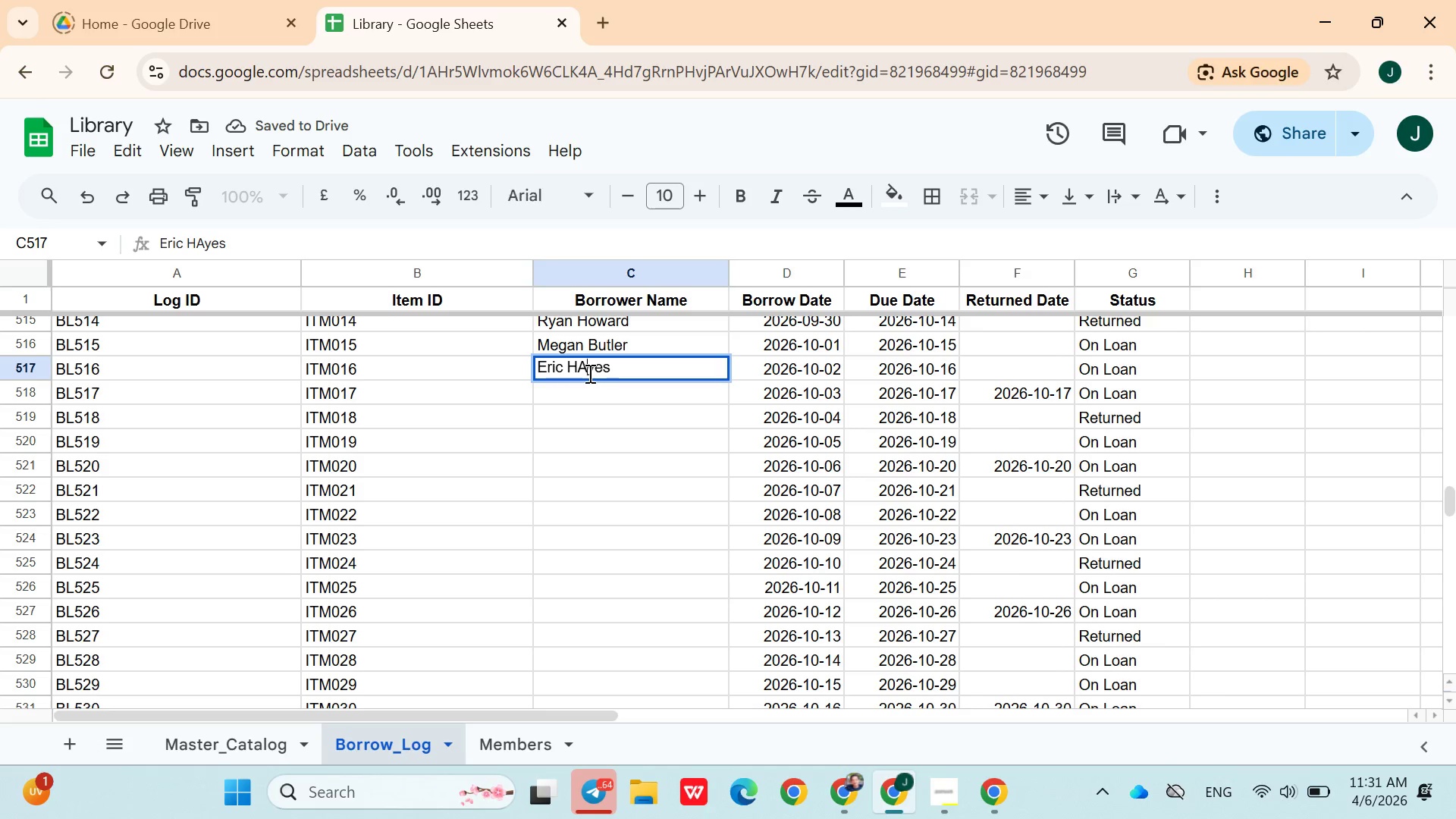 
left_click([588, 373])
 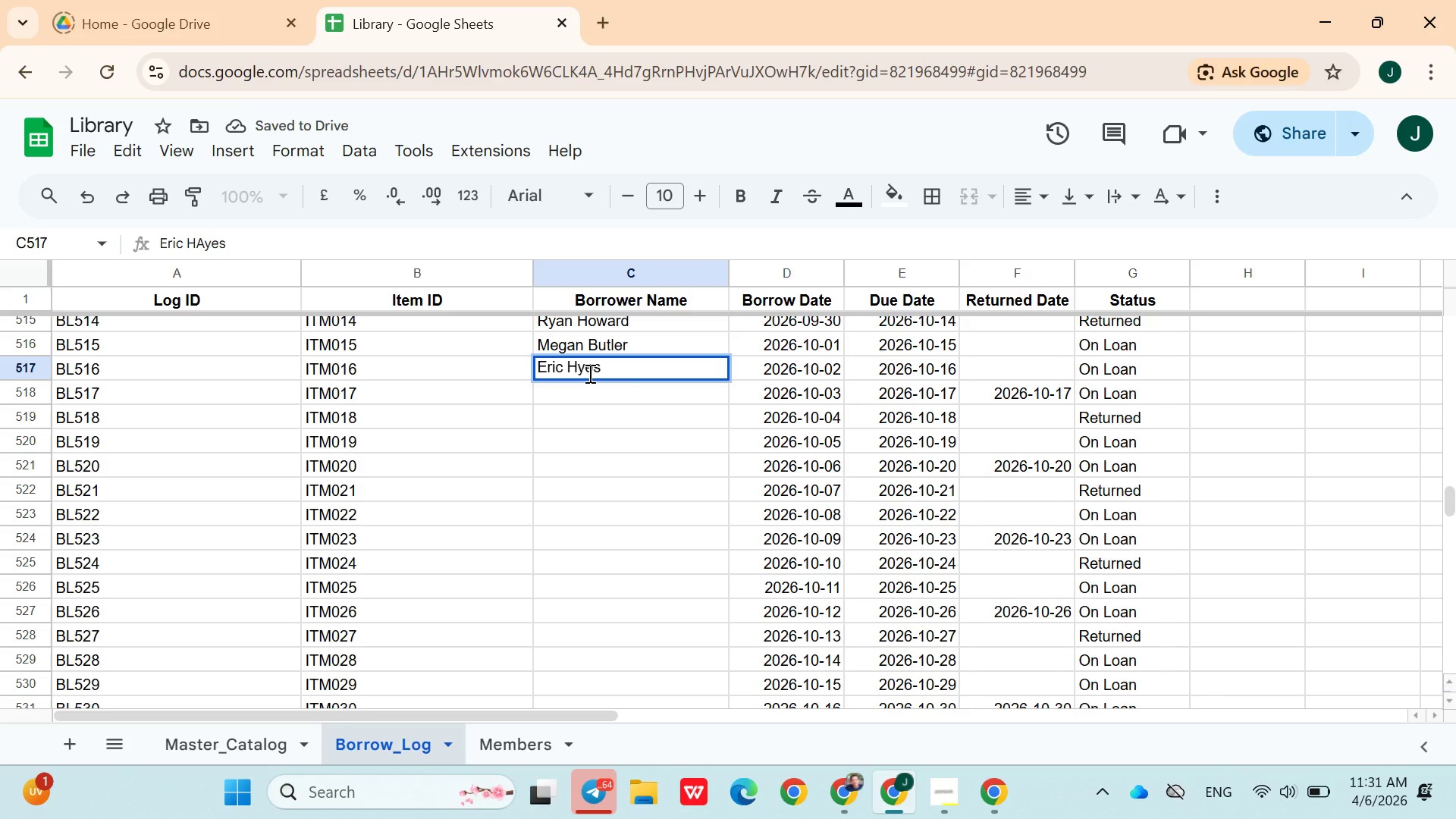 
key(Backspace)
 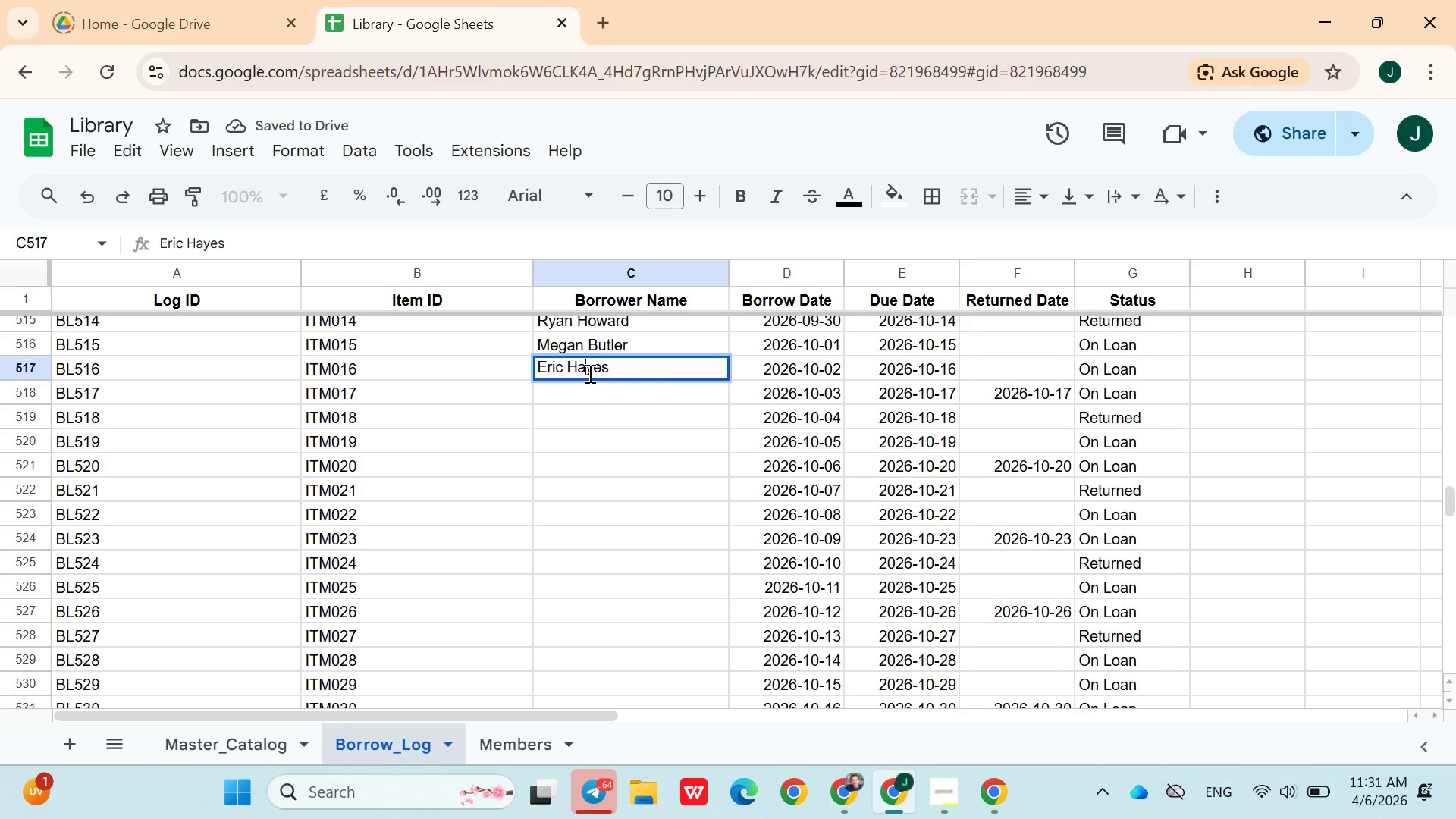 
key(A)
 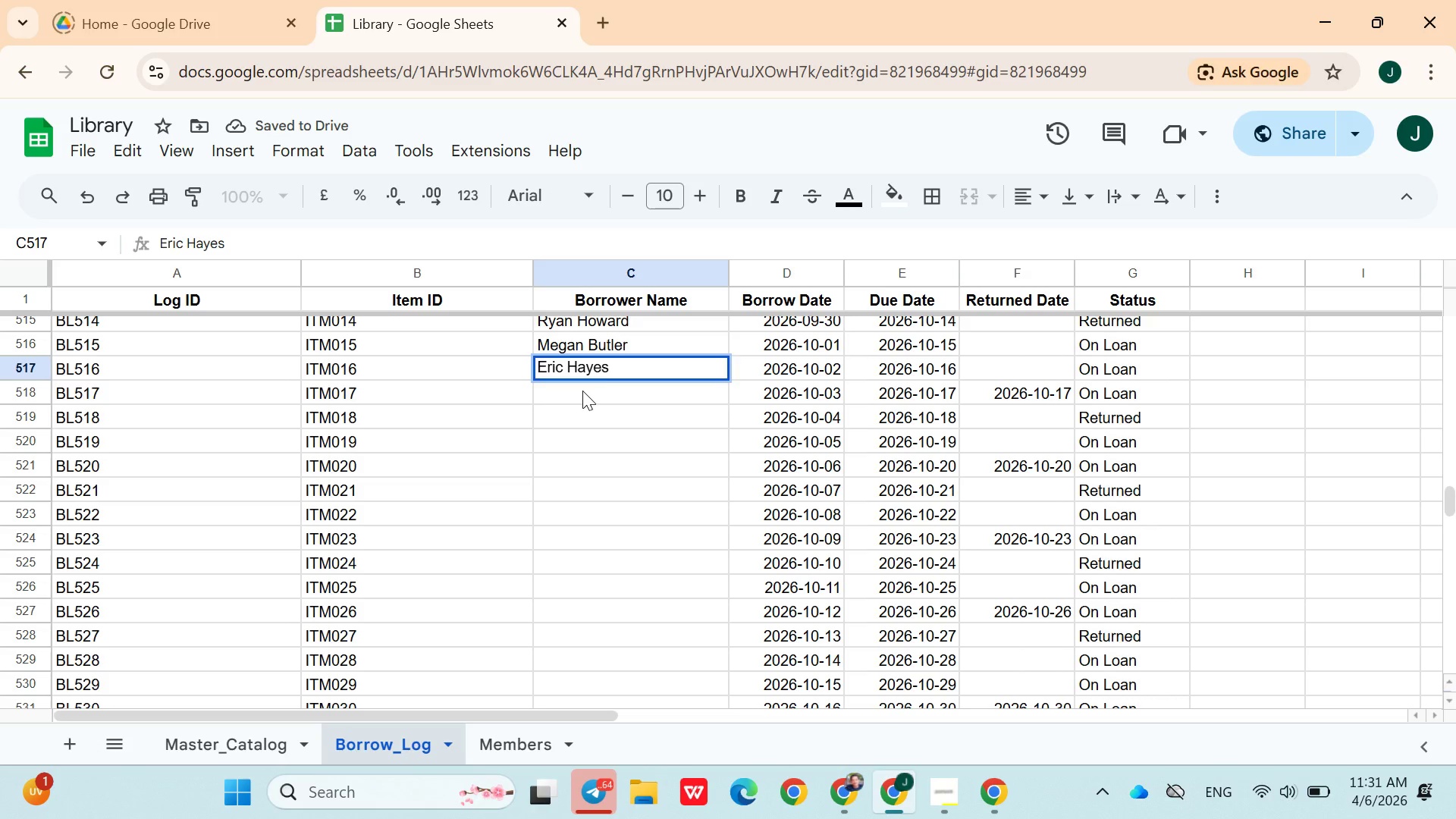 
left_click([582, 391])
 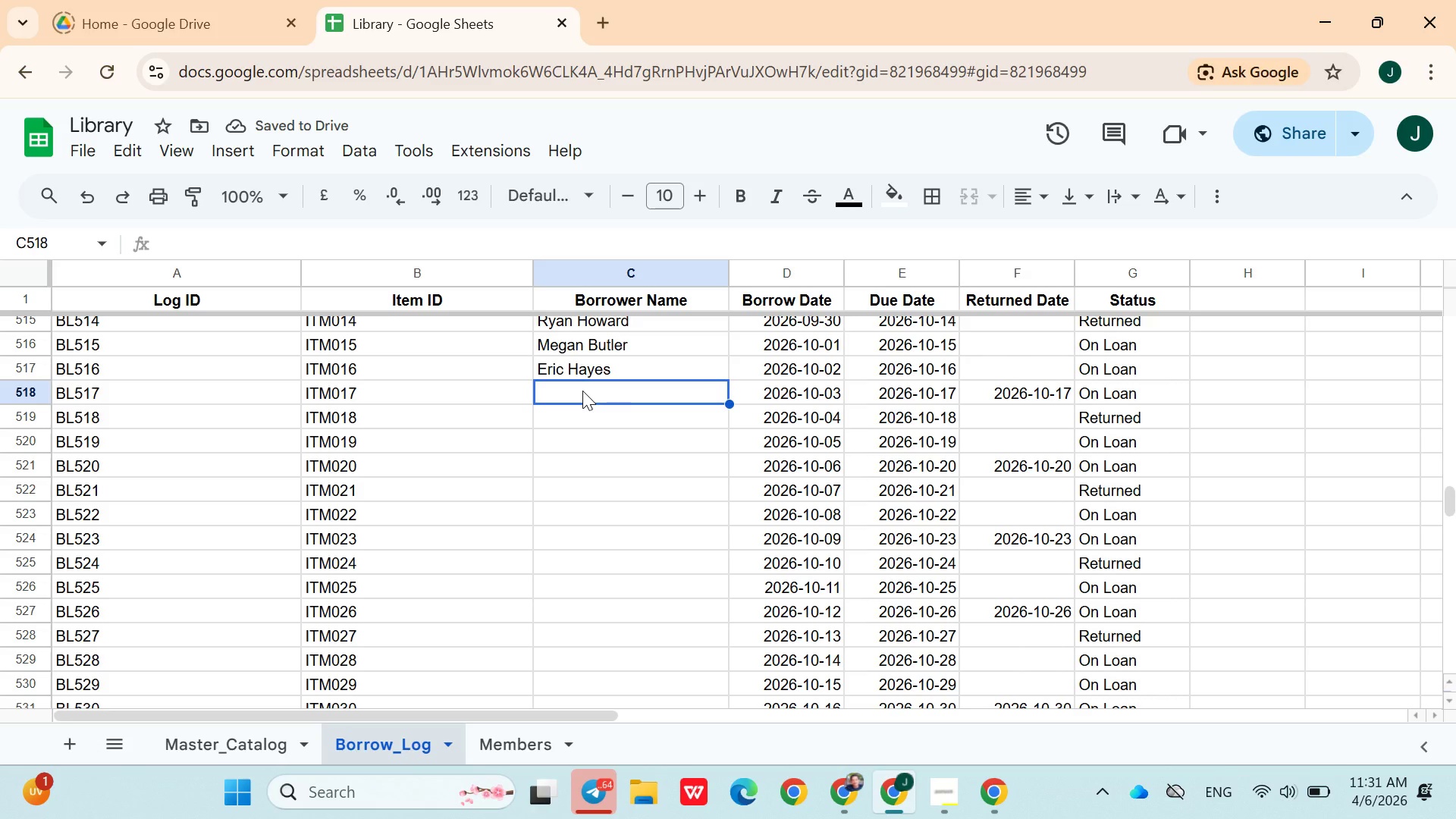 
type(Amanda Rogers)
 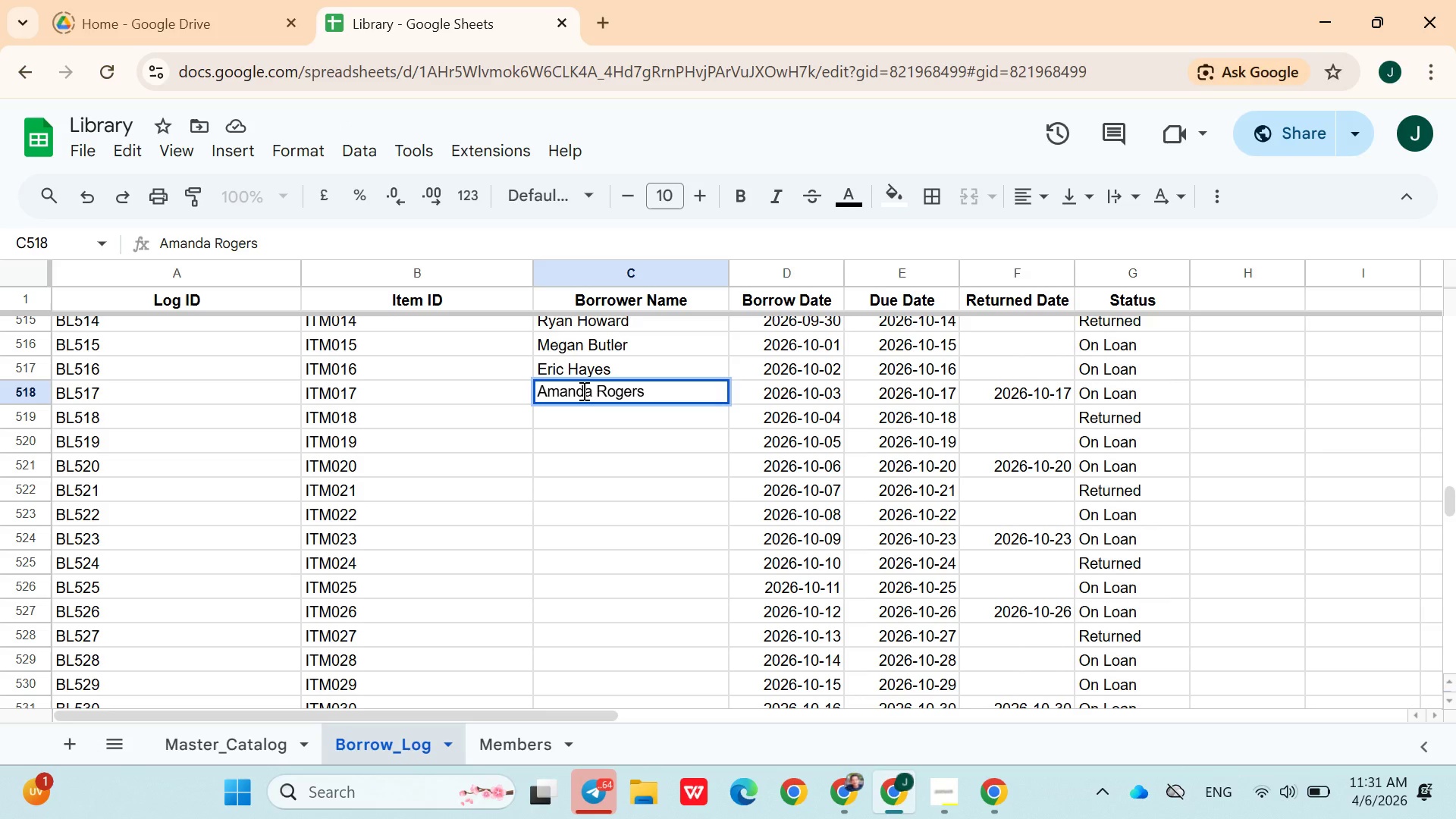 
key(ArrowDown)
 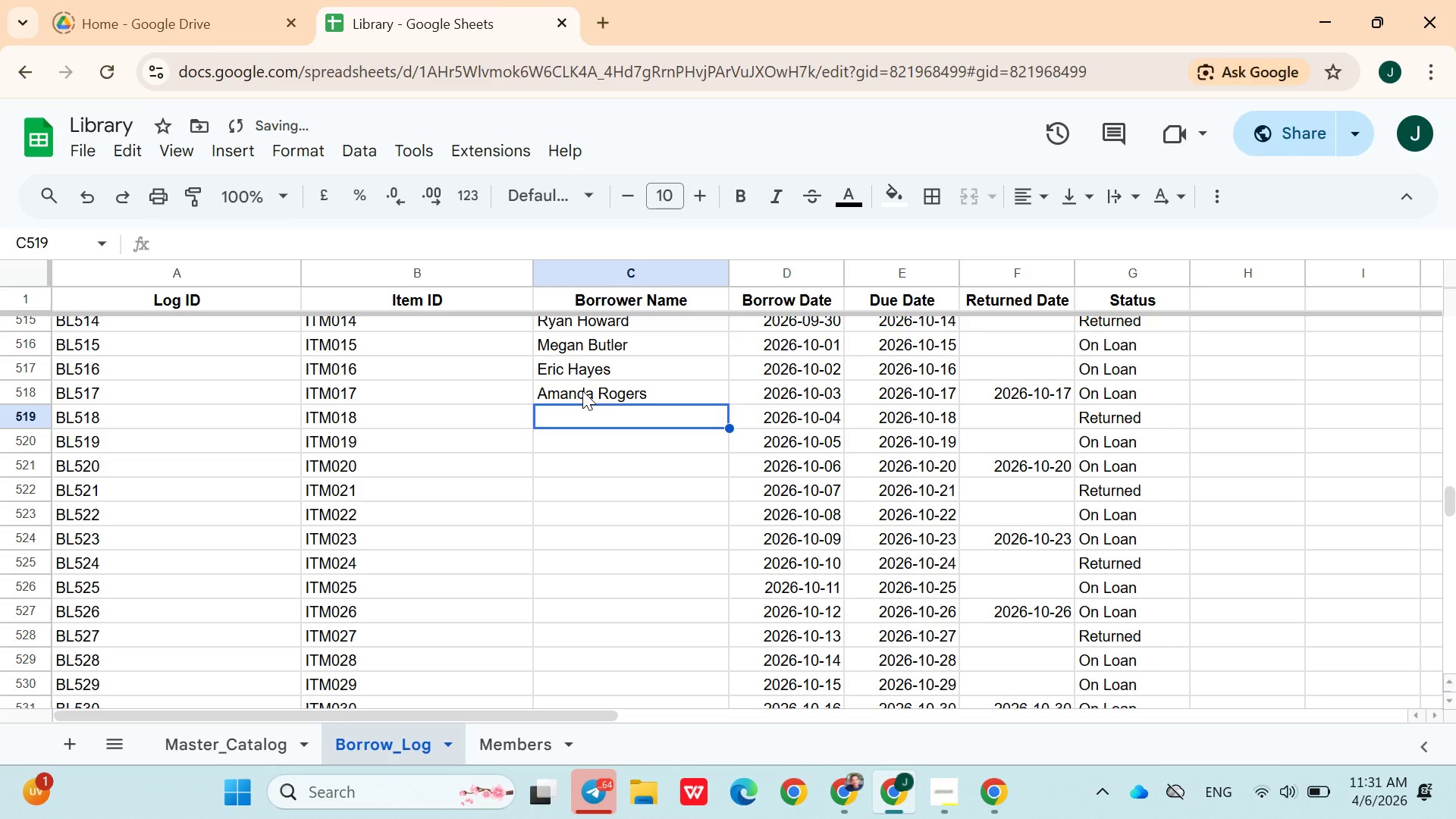 
type(Robert Jamsson)
 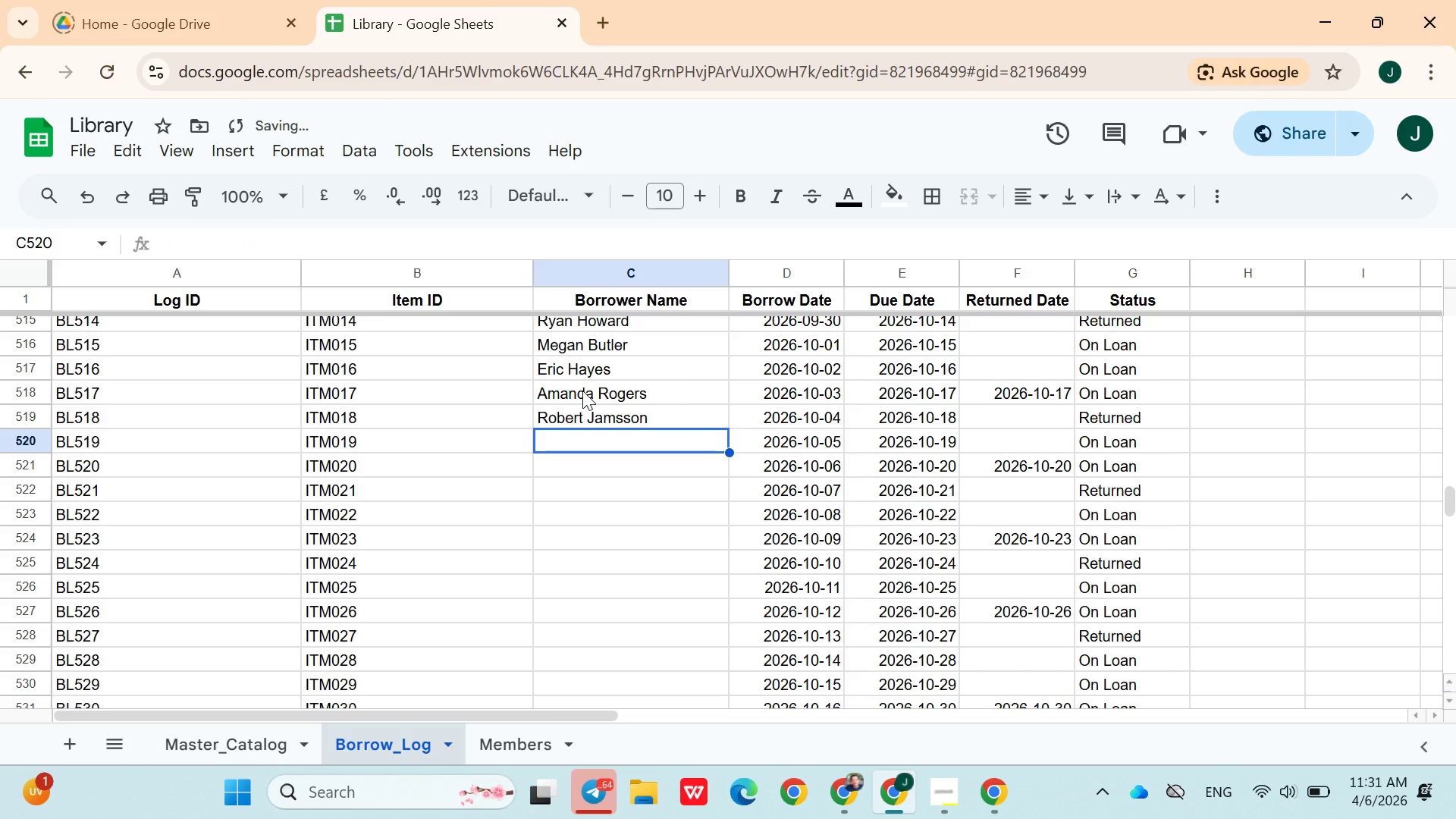 
hold_key(key=ArrowDown, duration=13.34)
 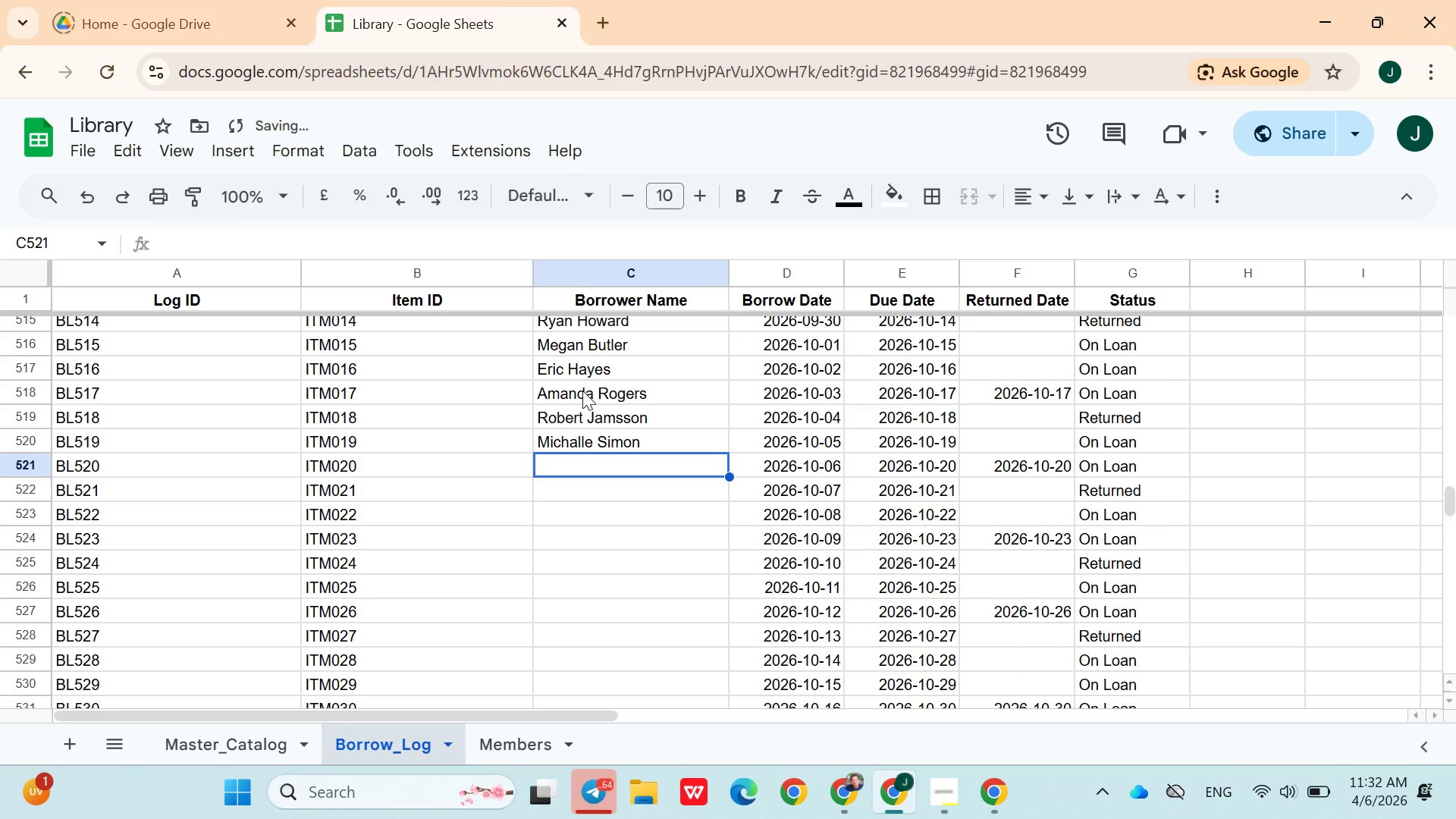 
type(Michalle Simon)
 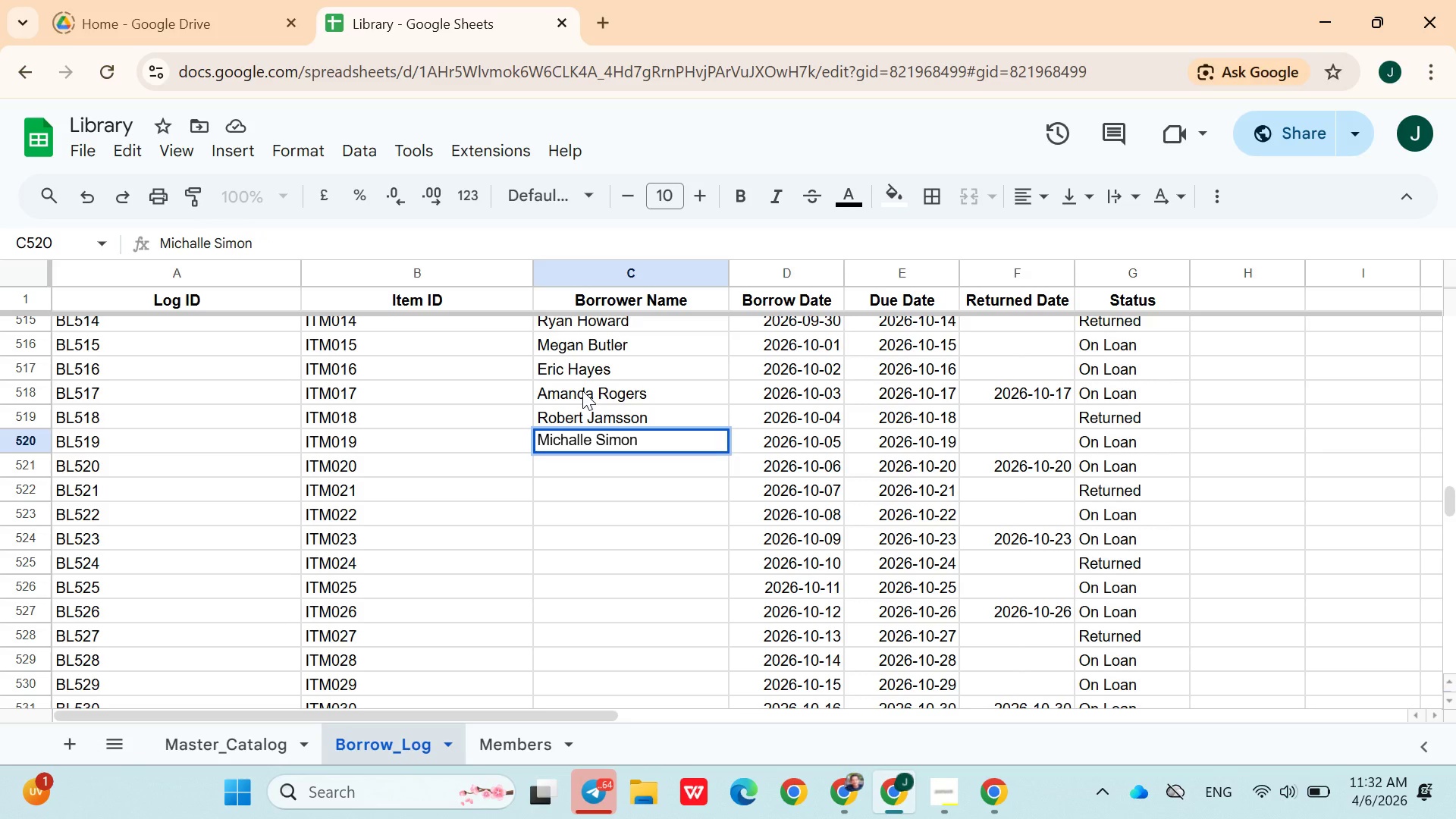 
wait(8.16)
 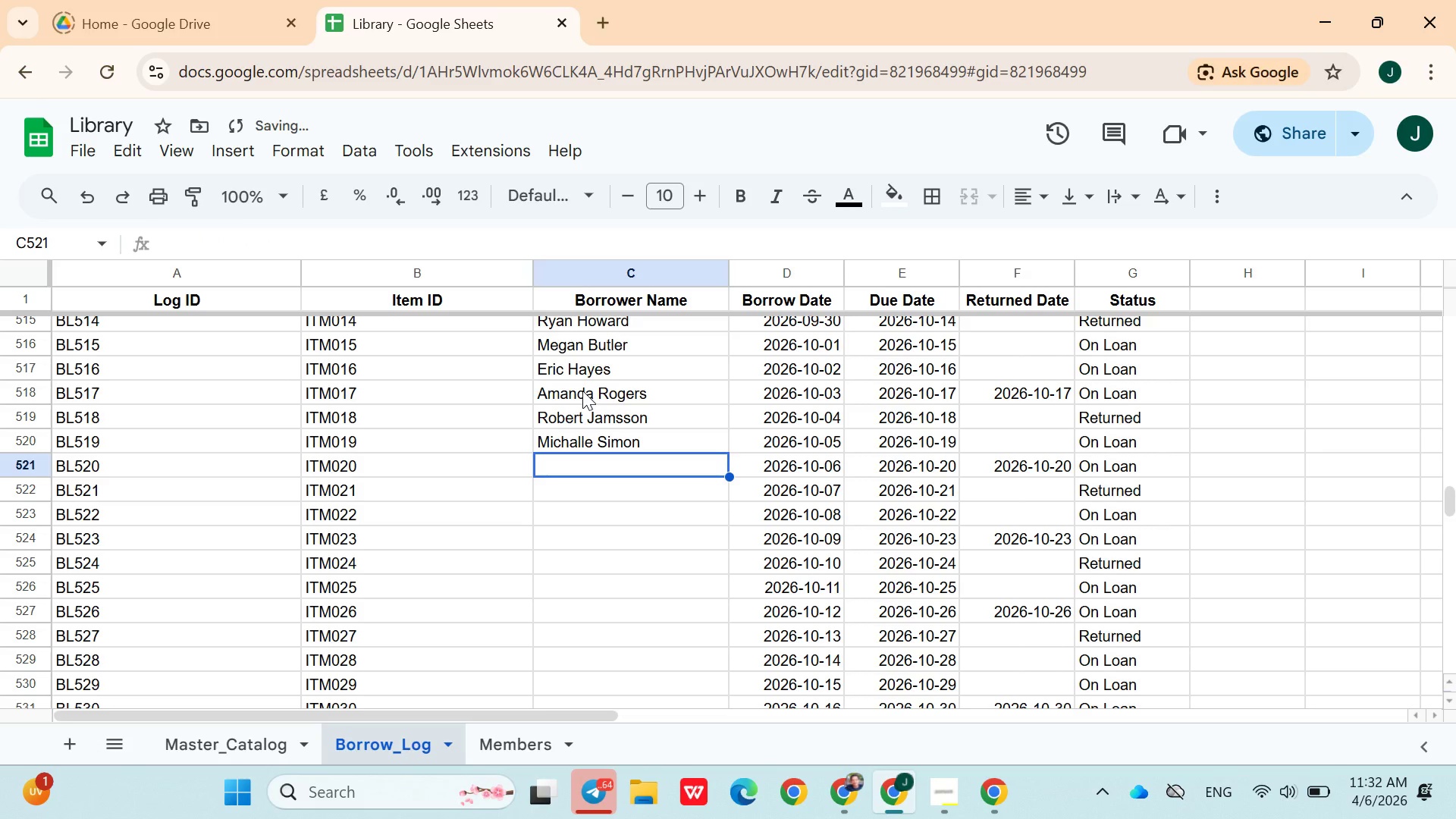 
type(Daniel Smith)
 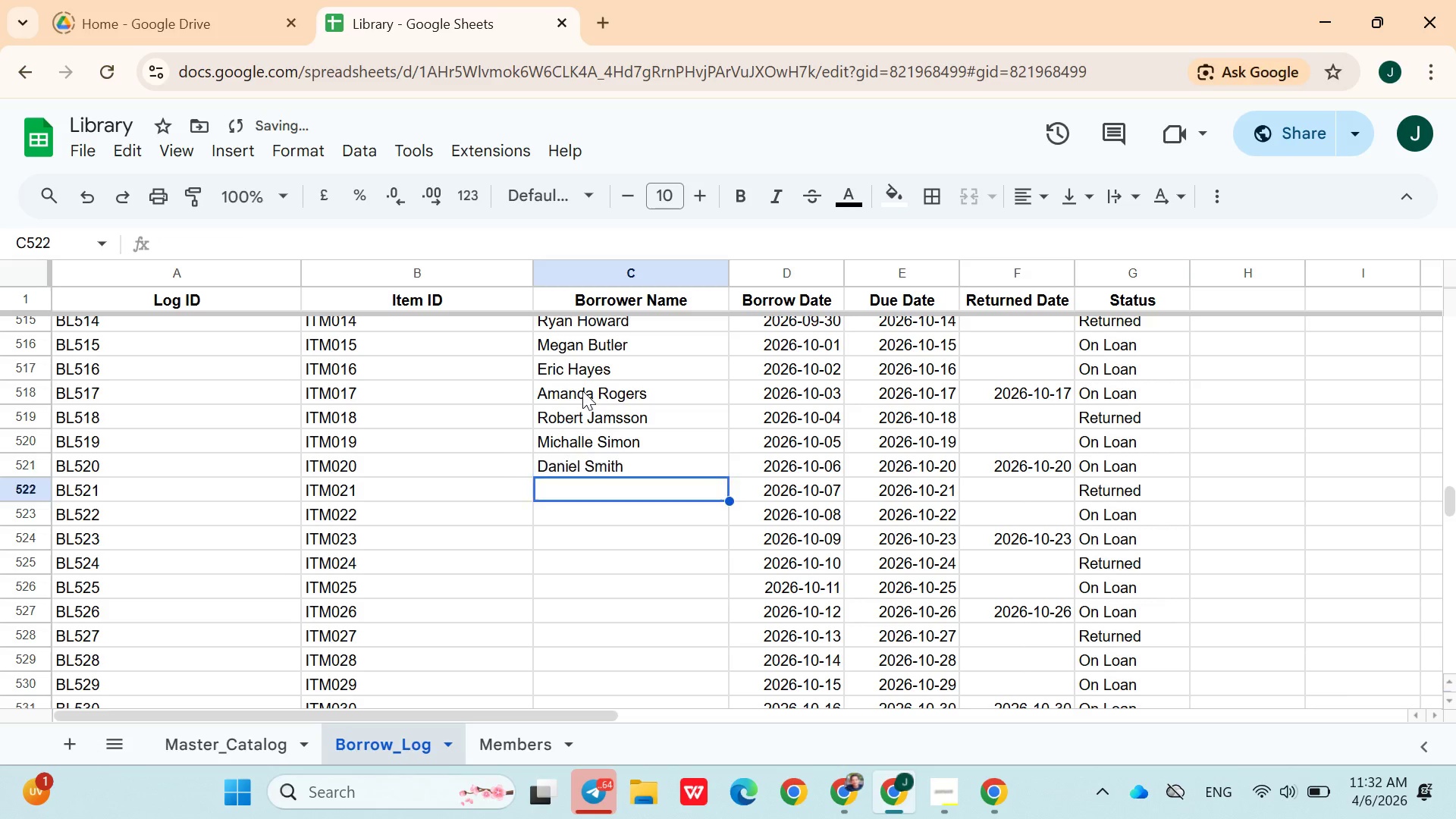 
key(ArrowDown)
 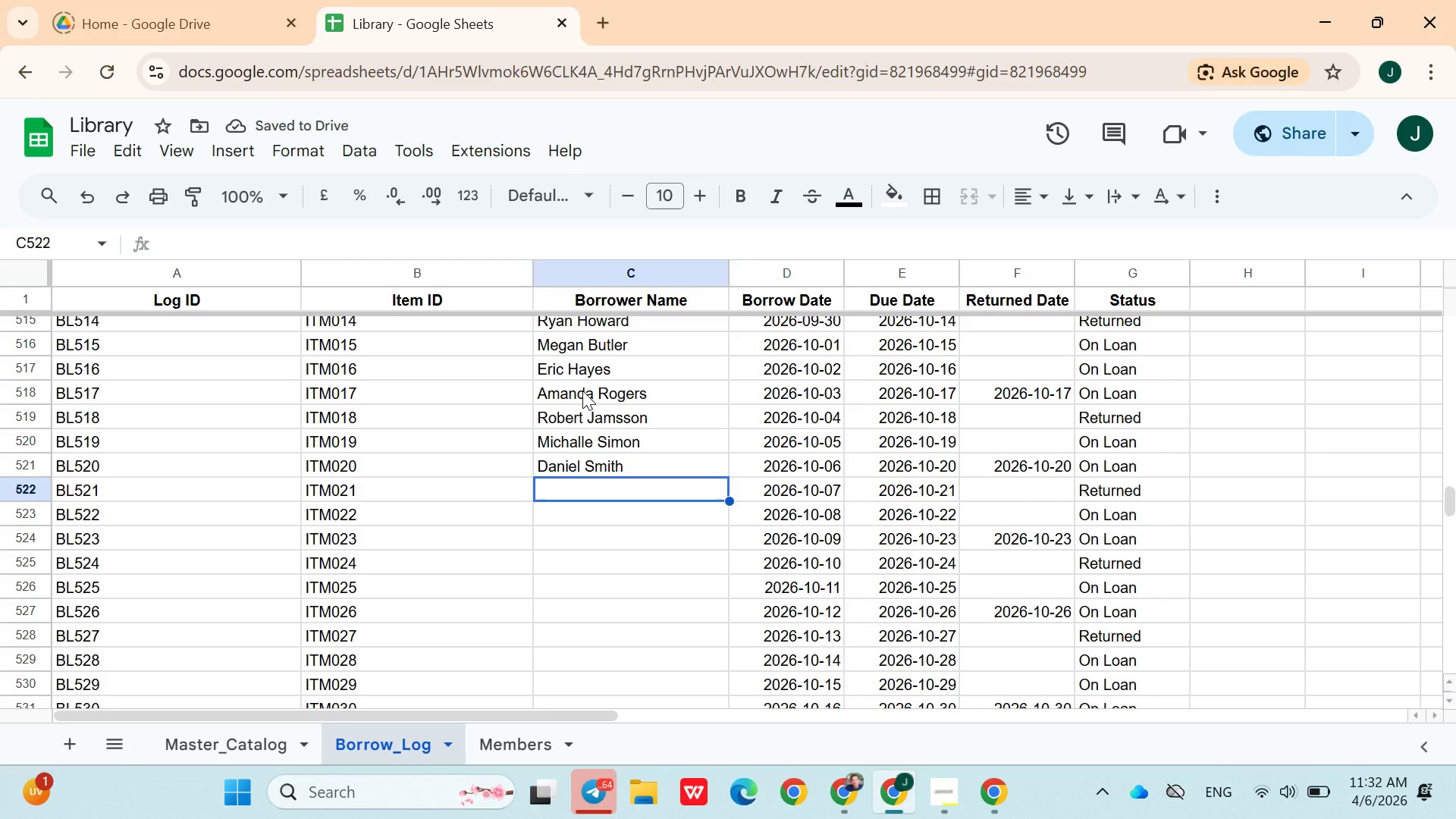 
wait(6.78)
 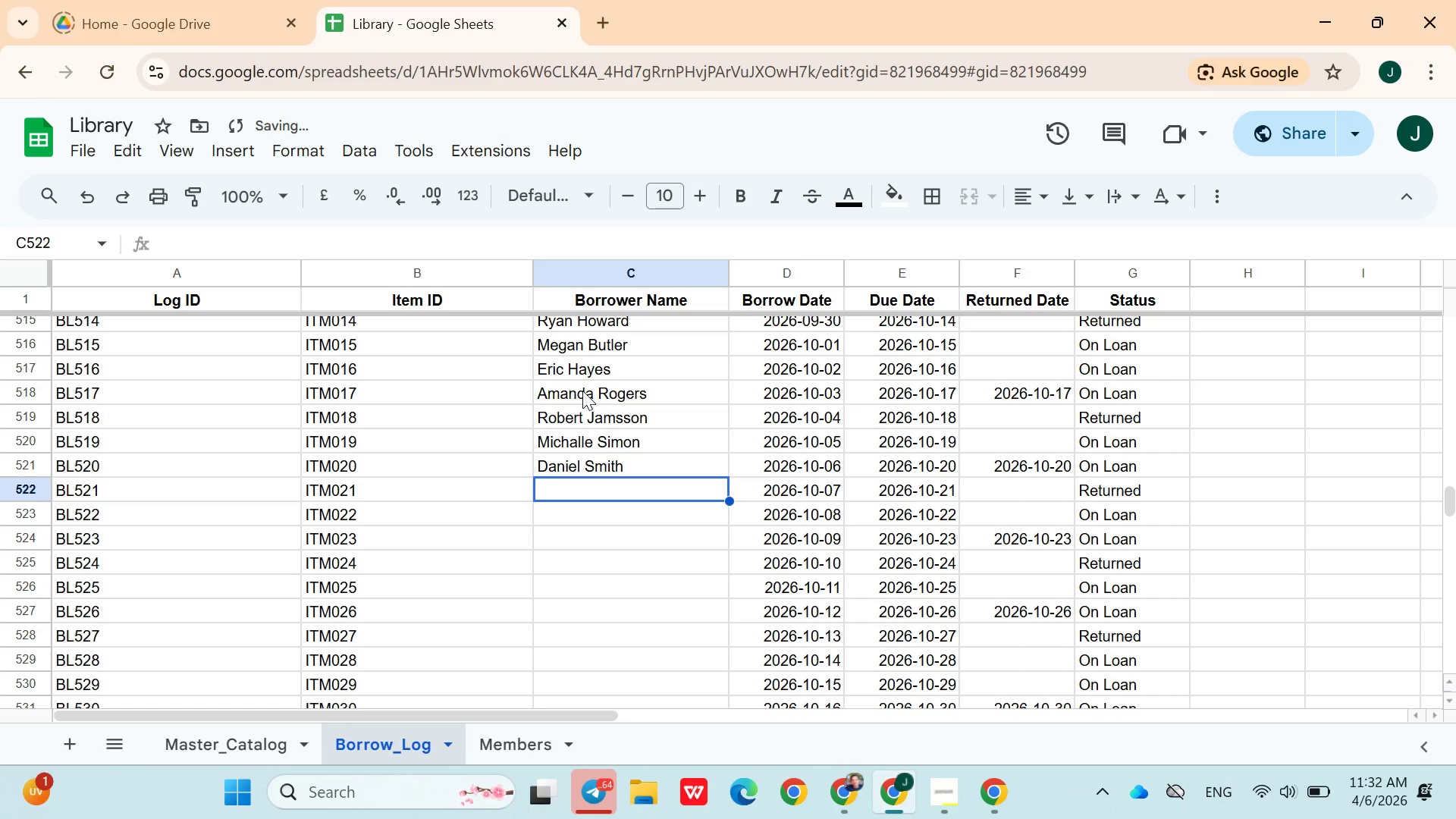 
type(Angela H)
 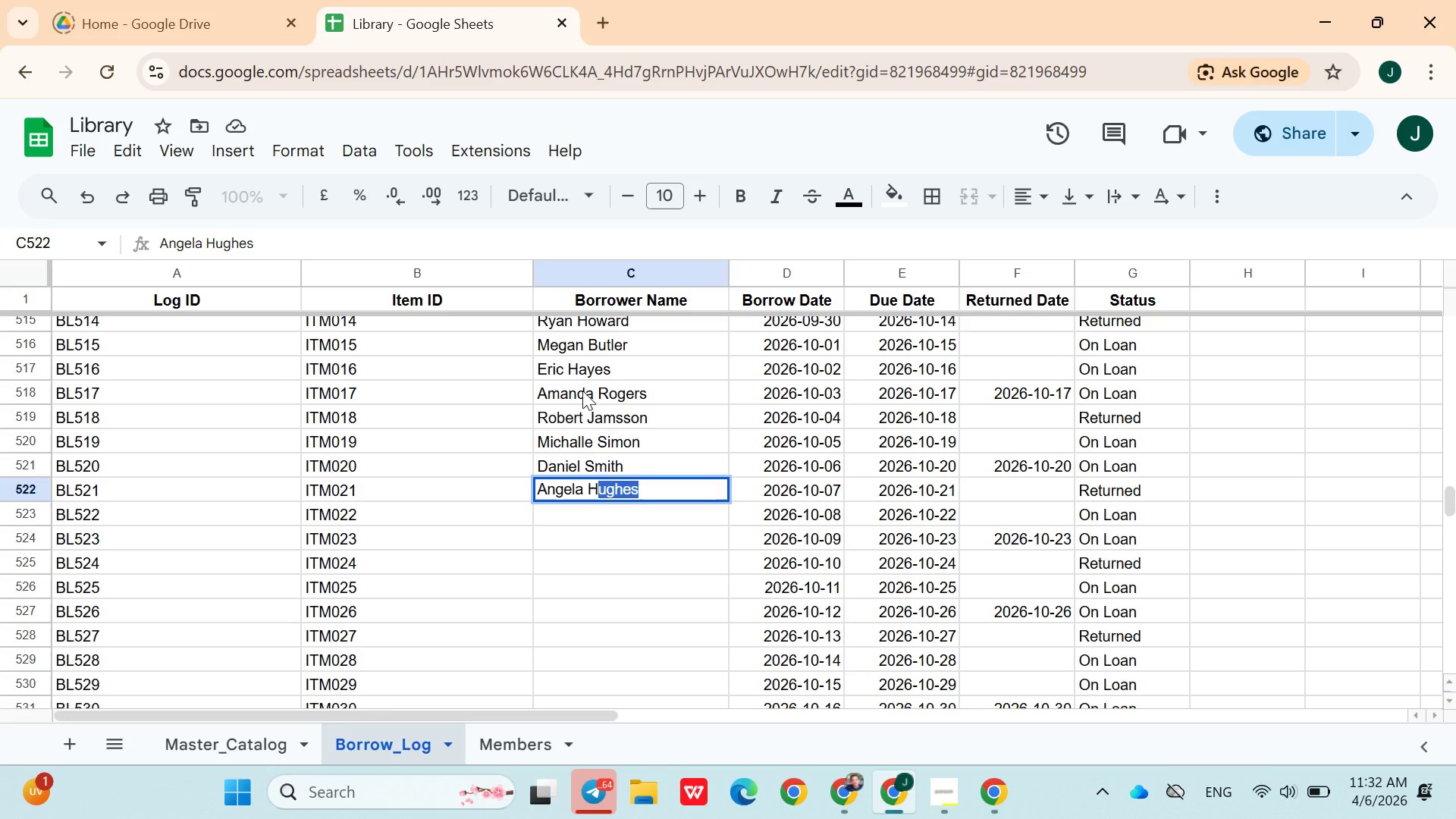 
key(ArrowDown)
 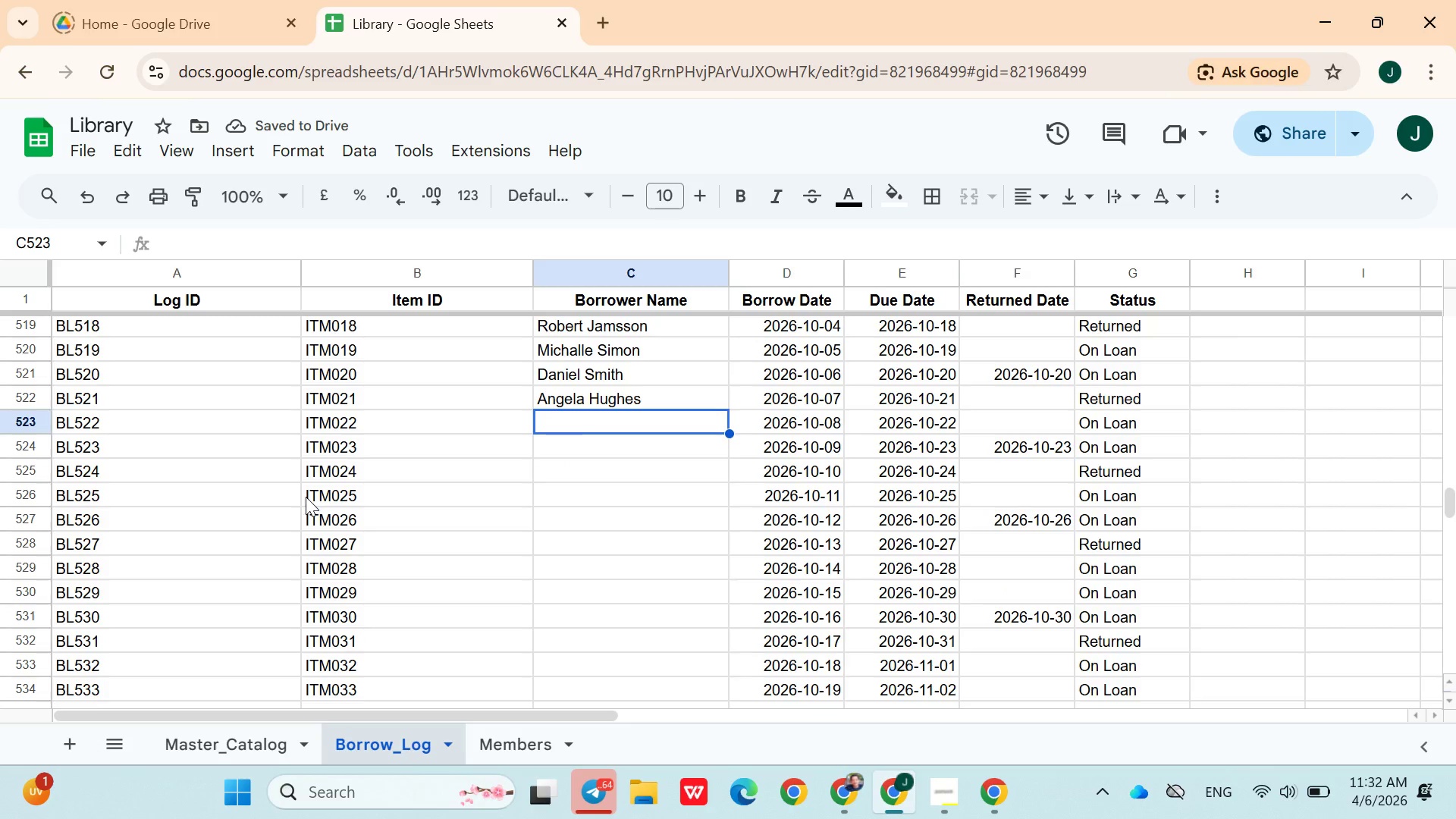 
left_click([209, 748])
 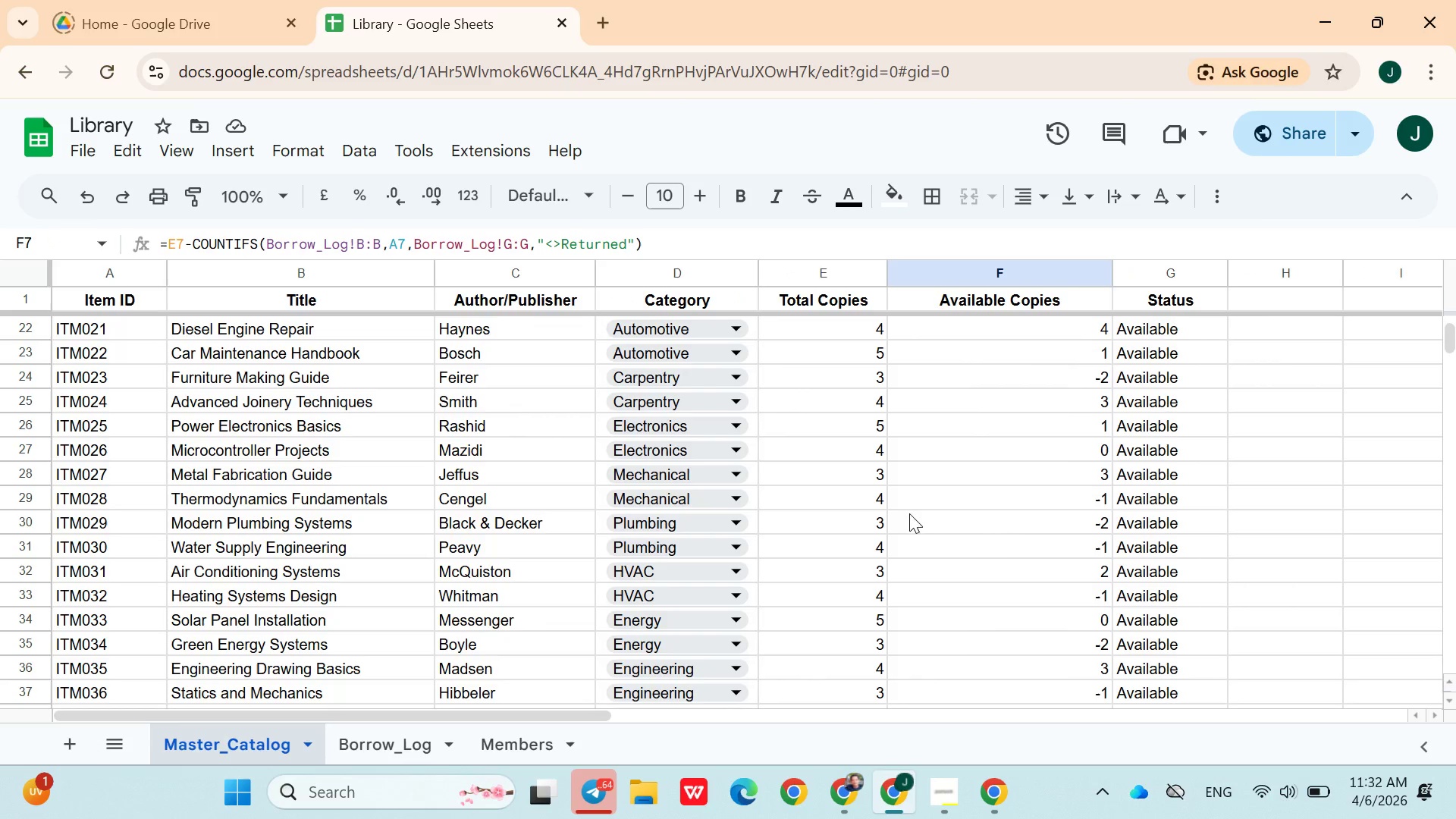 
left_click([1025, 532])
 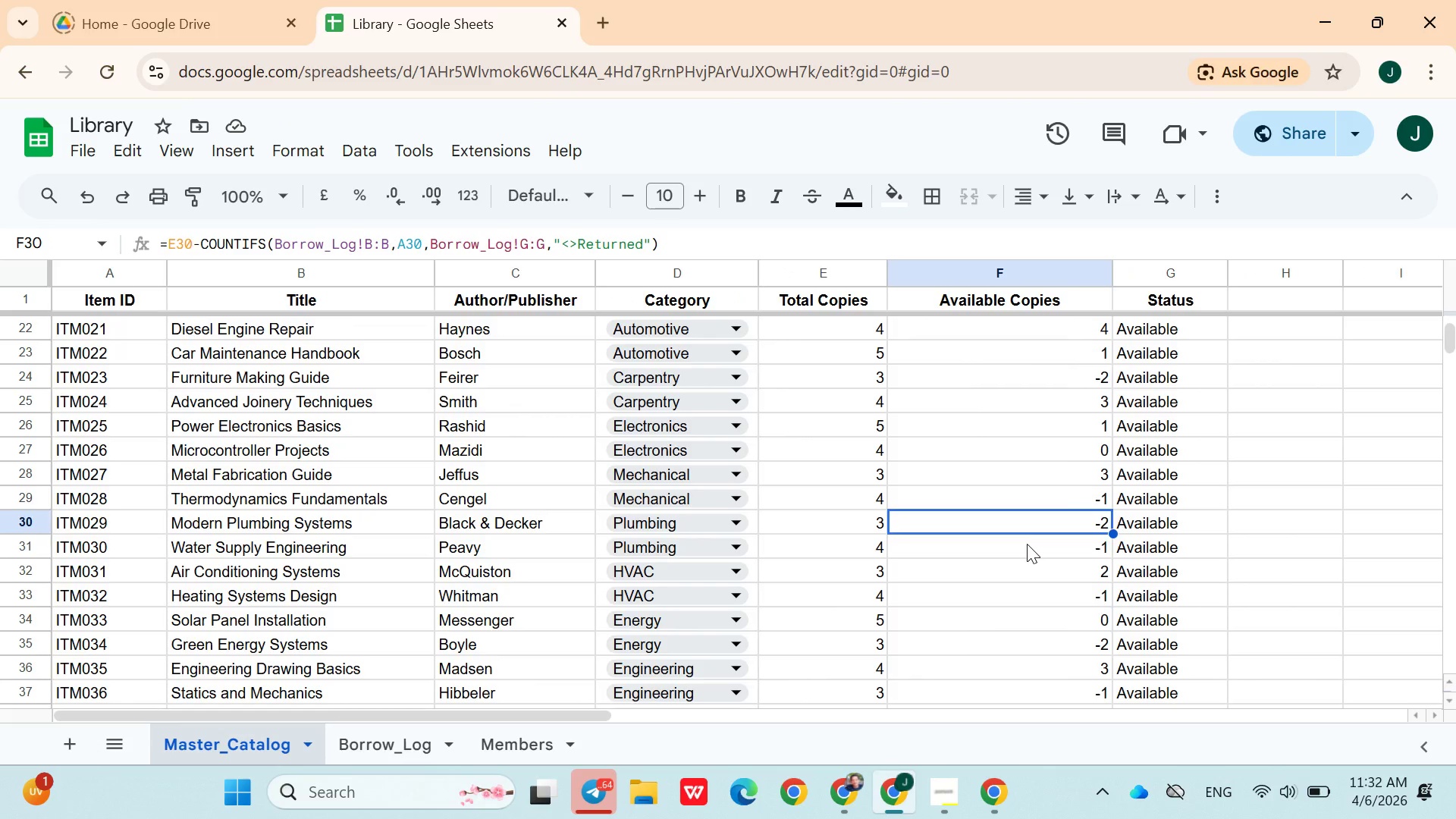 
left_click([1027, 544])
 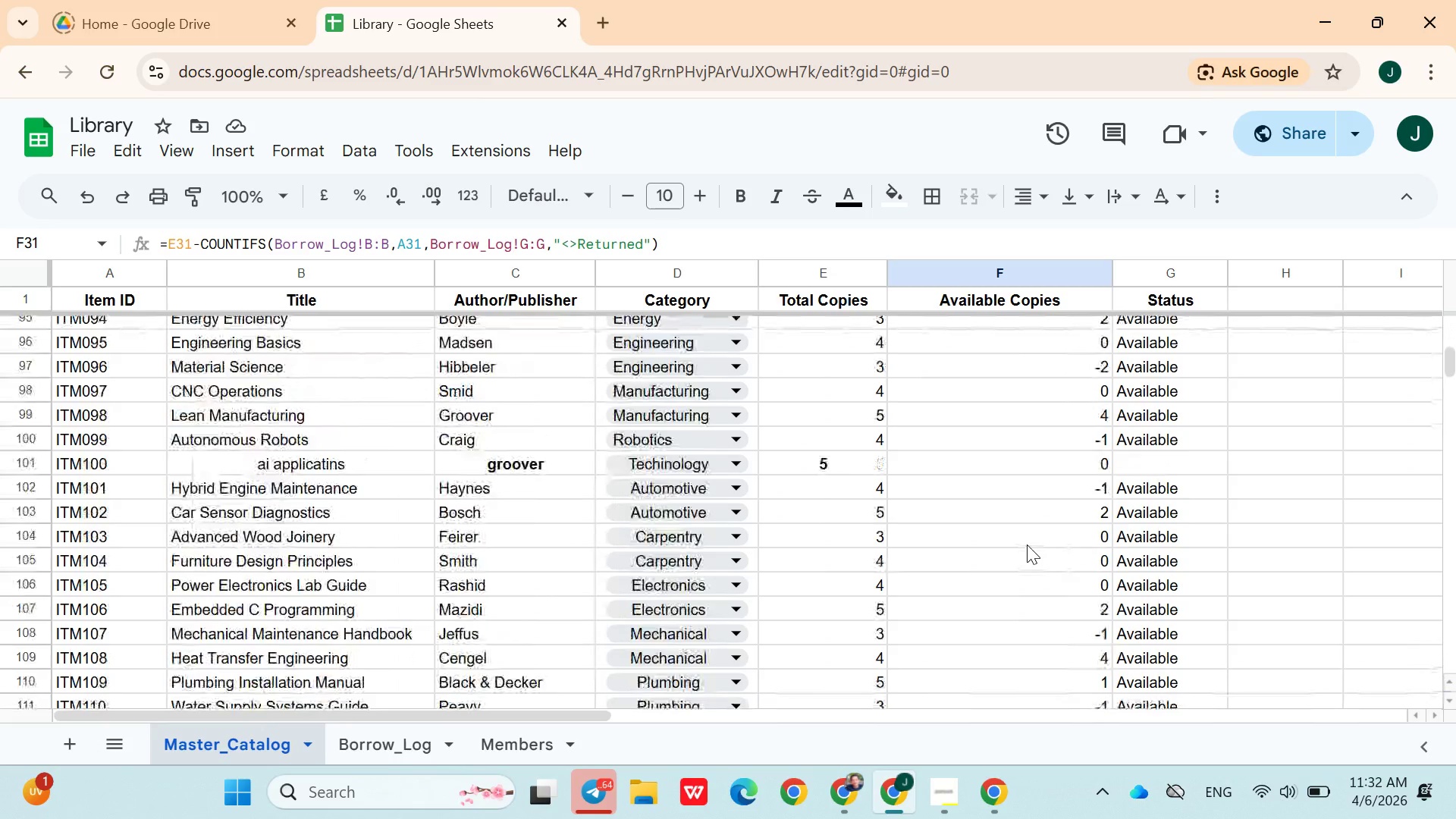 
wait(6.06)
 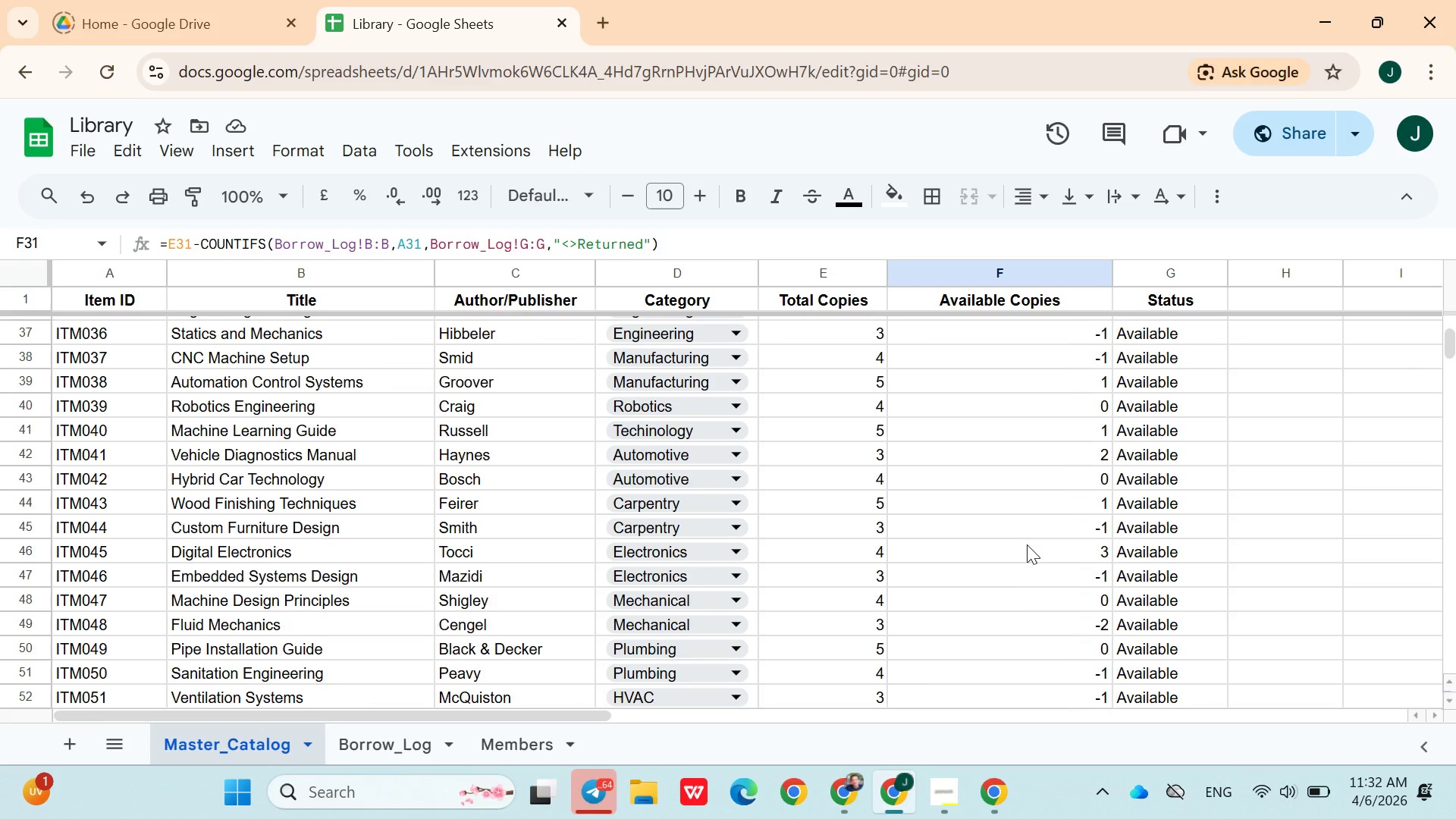 
left_click([398, 740])
 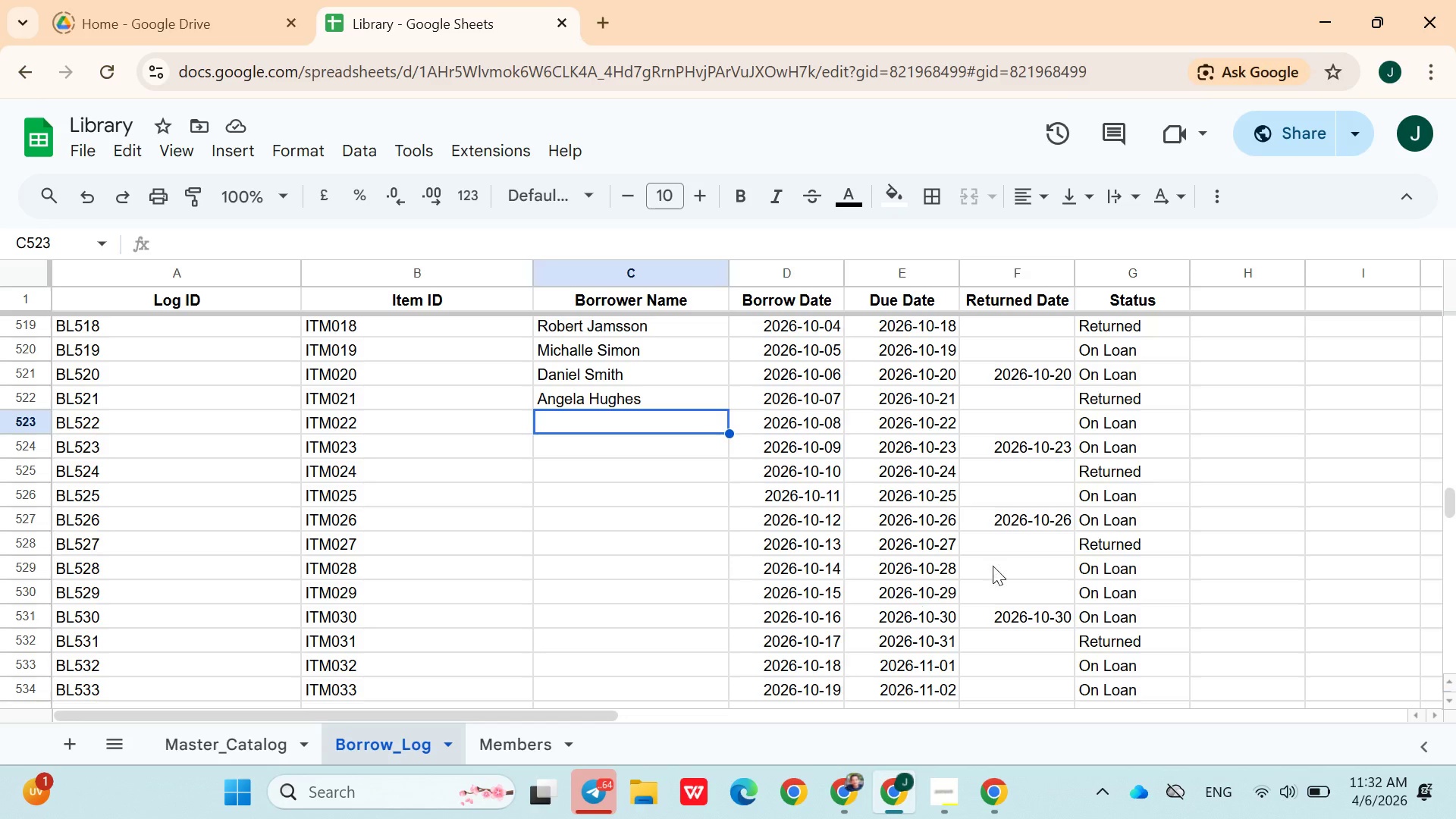 
wait(9.69)
 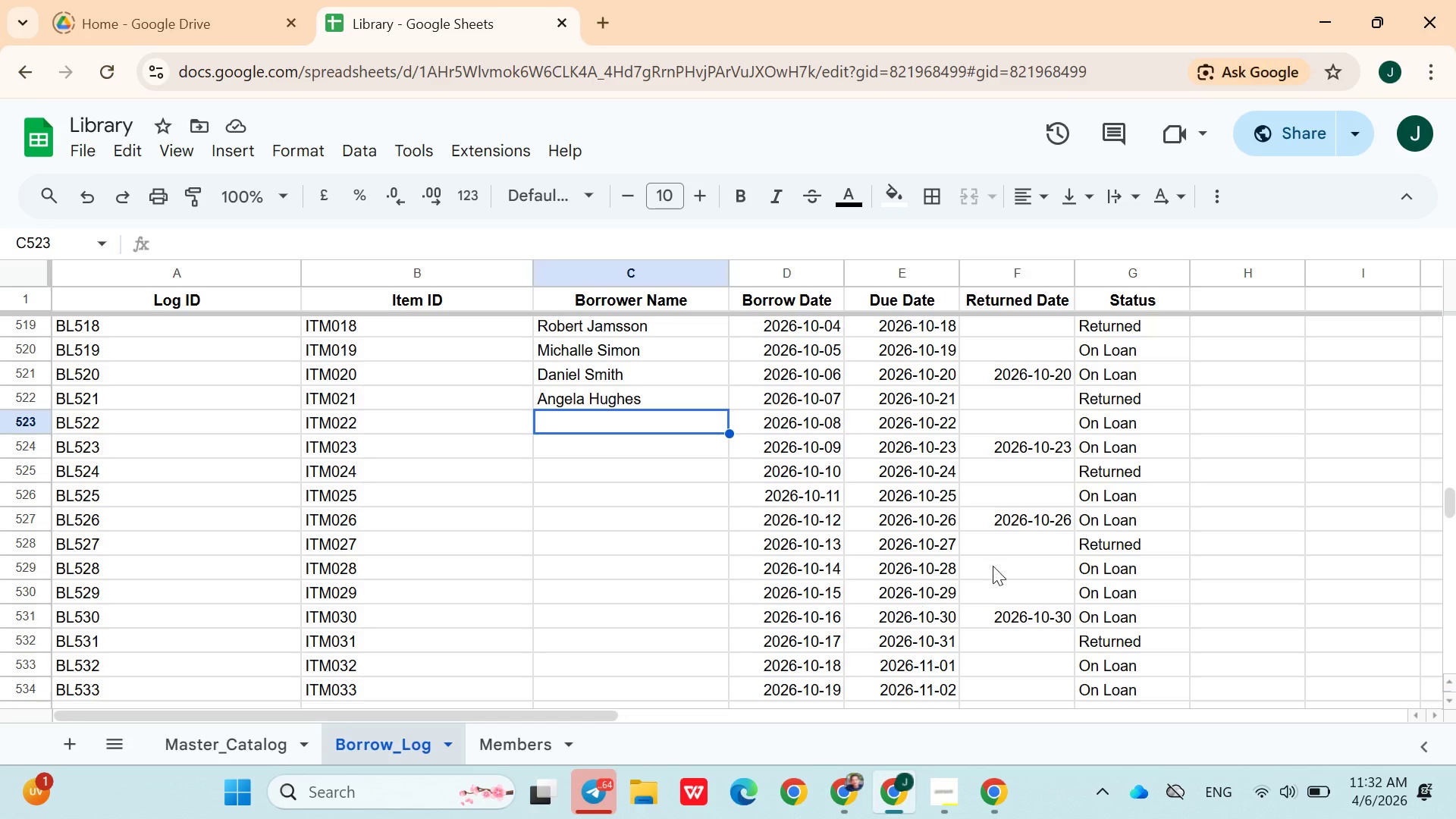 
left_click([239, 743])
 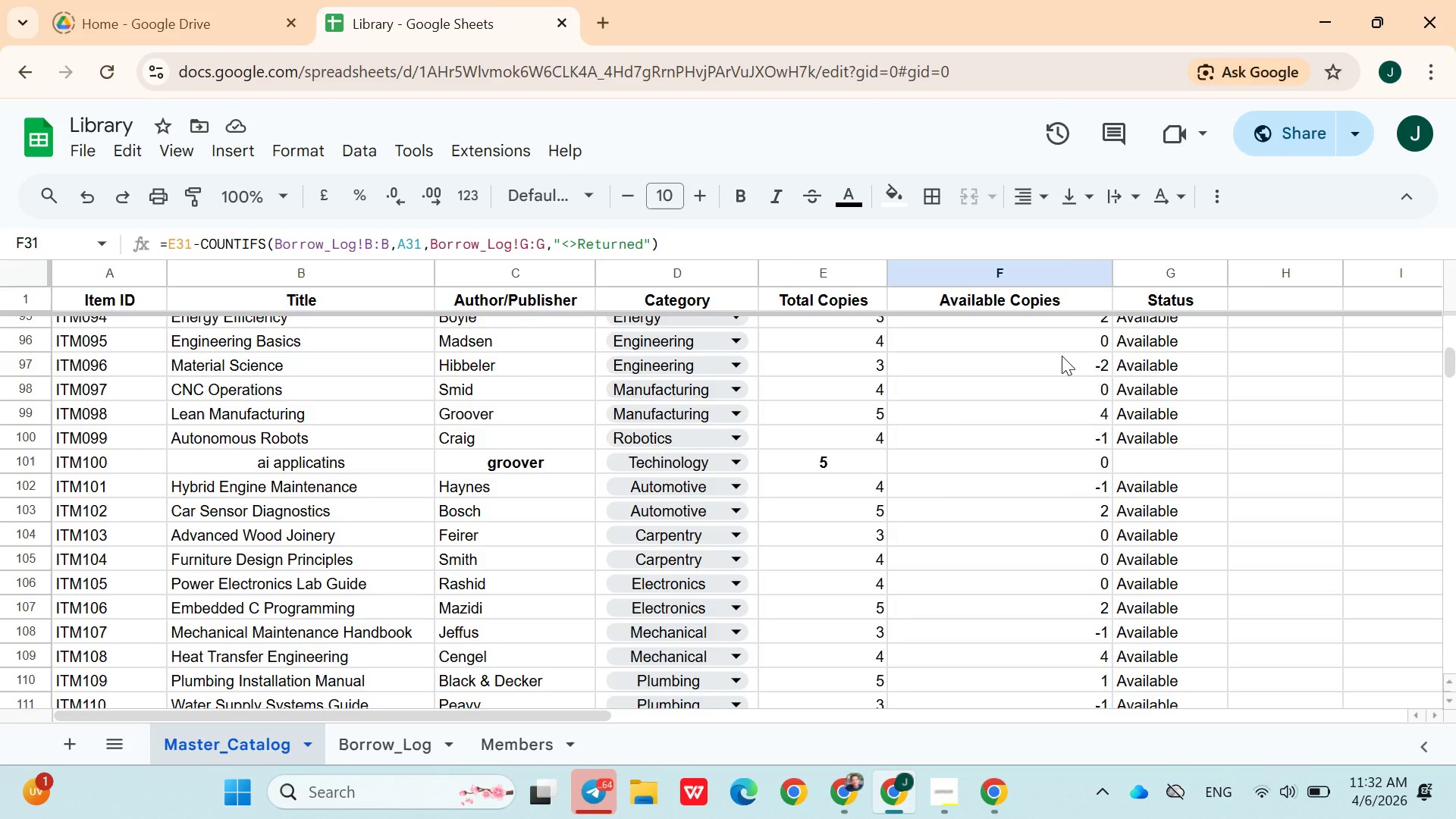 
double_click([1062, 356])
 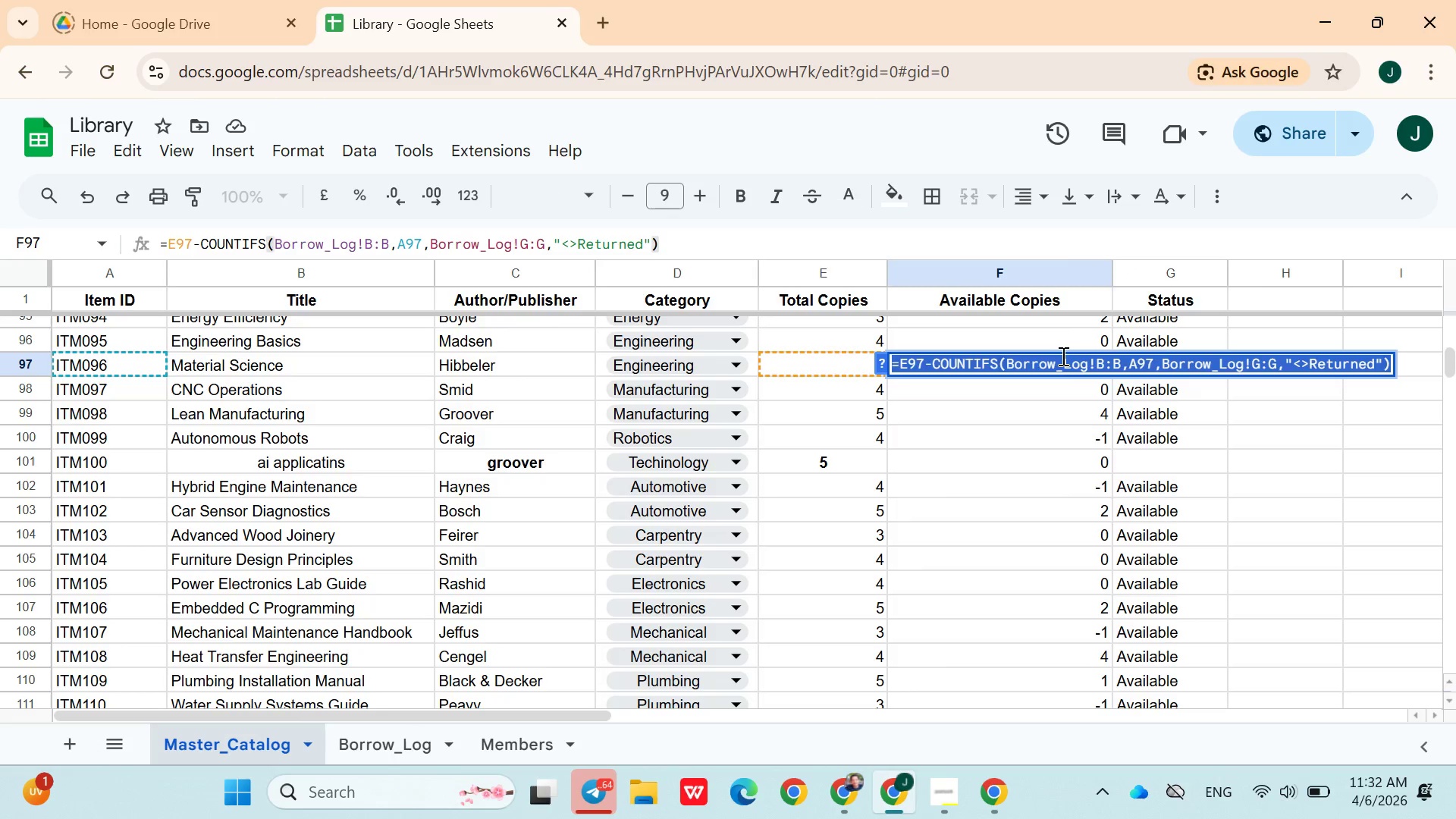 
triple_click([1062, 356])
 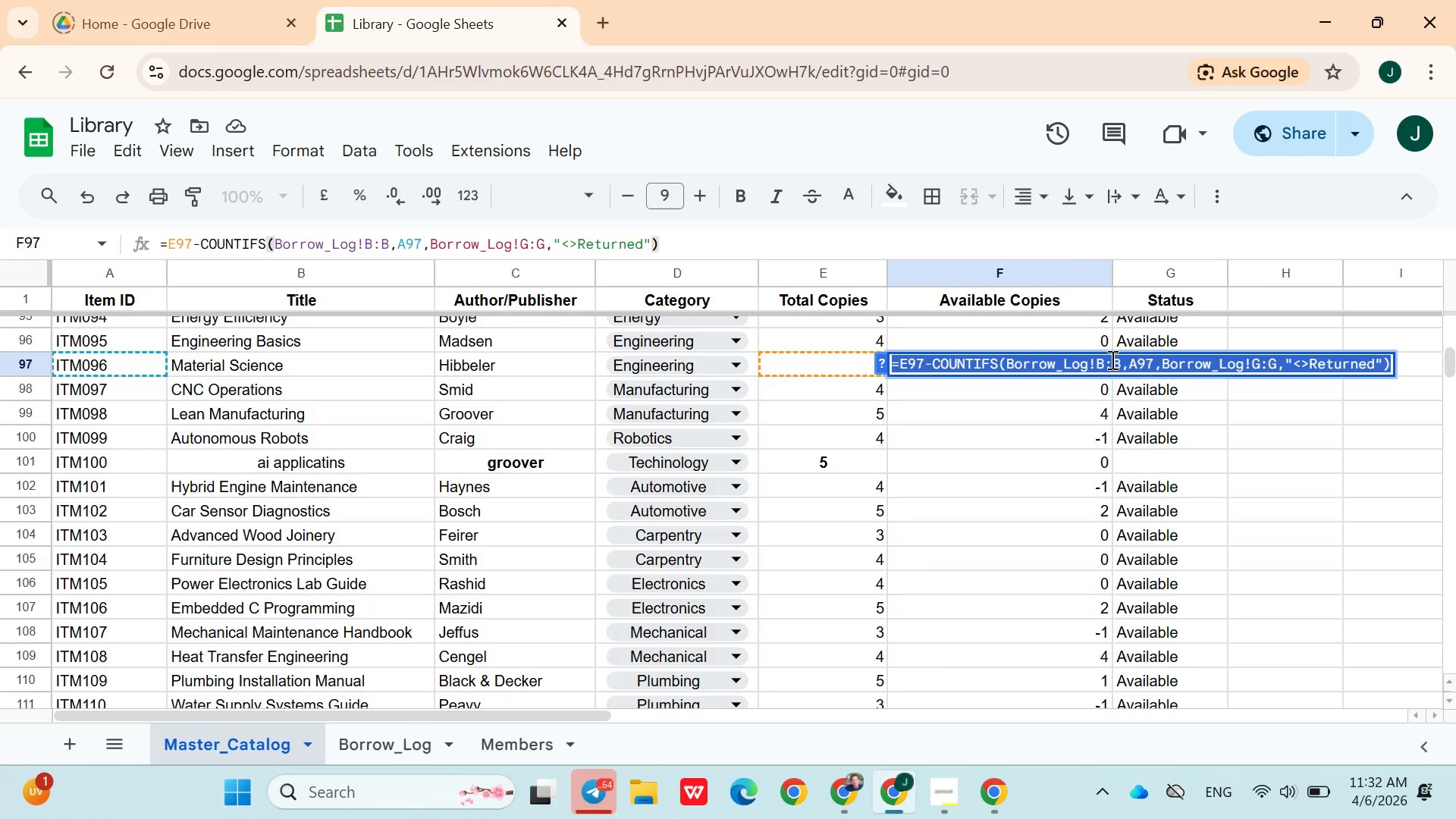 
wait(5.38)
 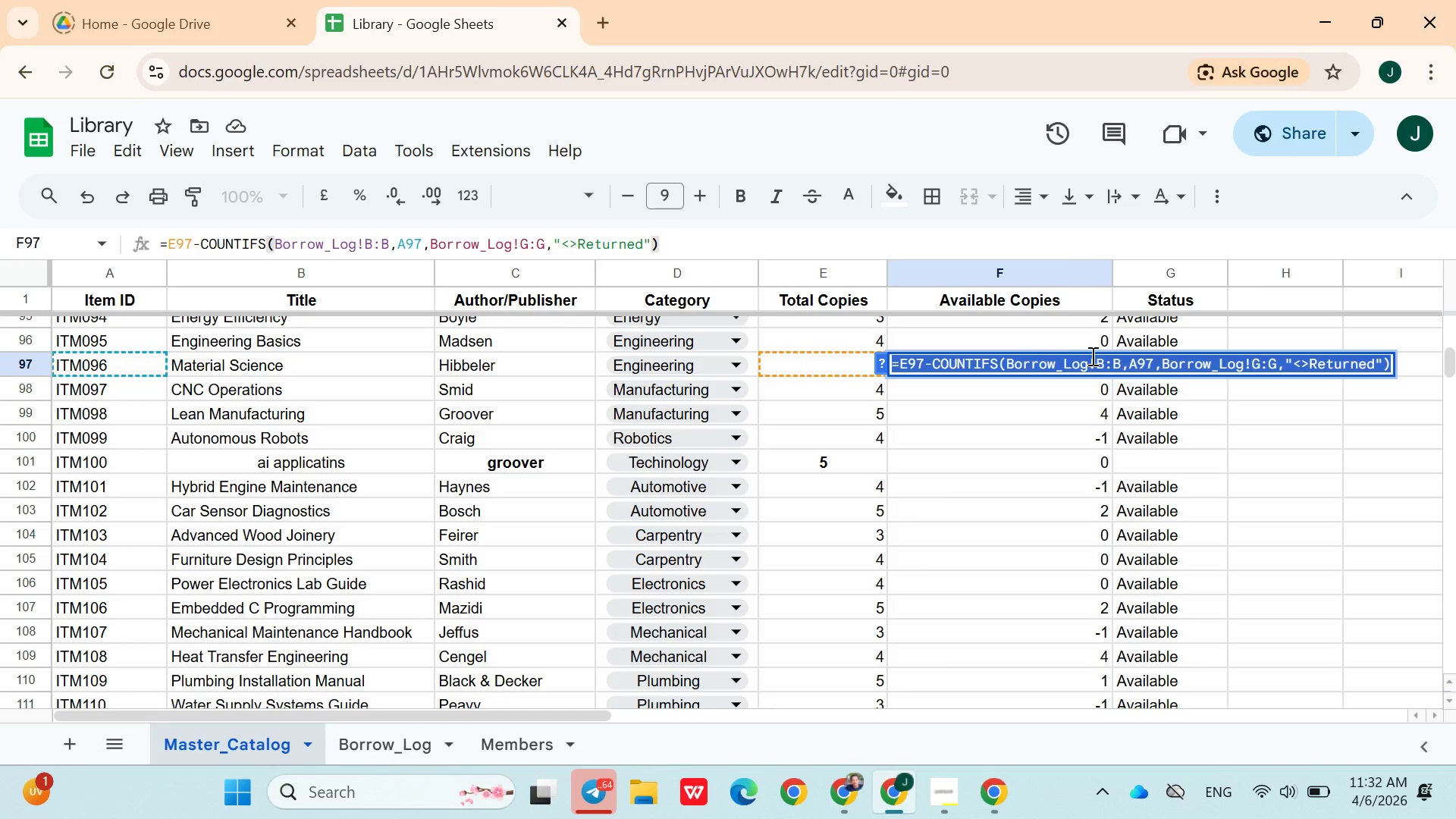 
left_click([1078, 384])
 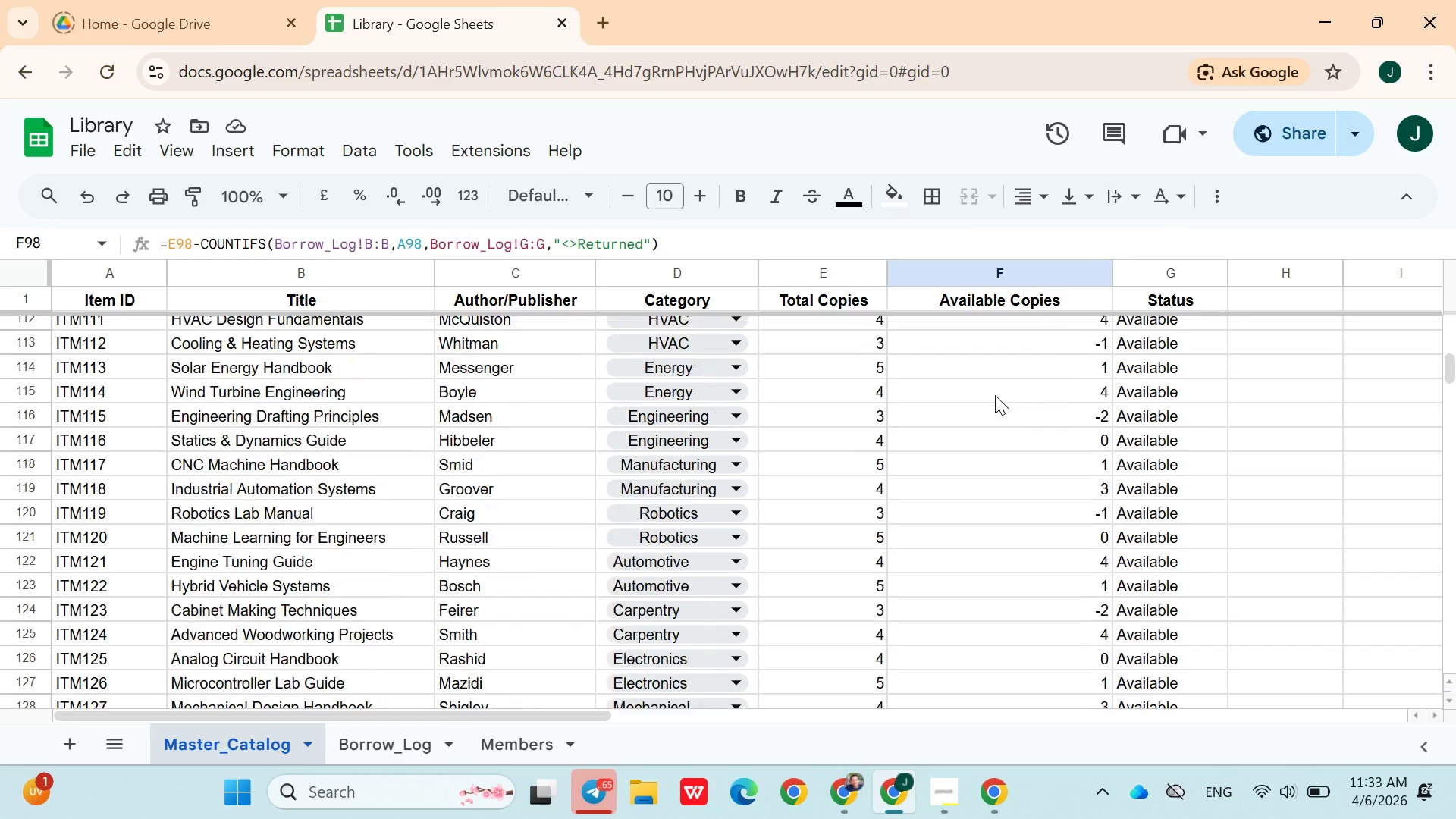 
left_click([361, 735])
 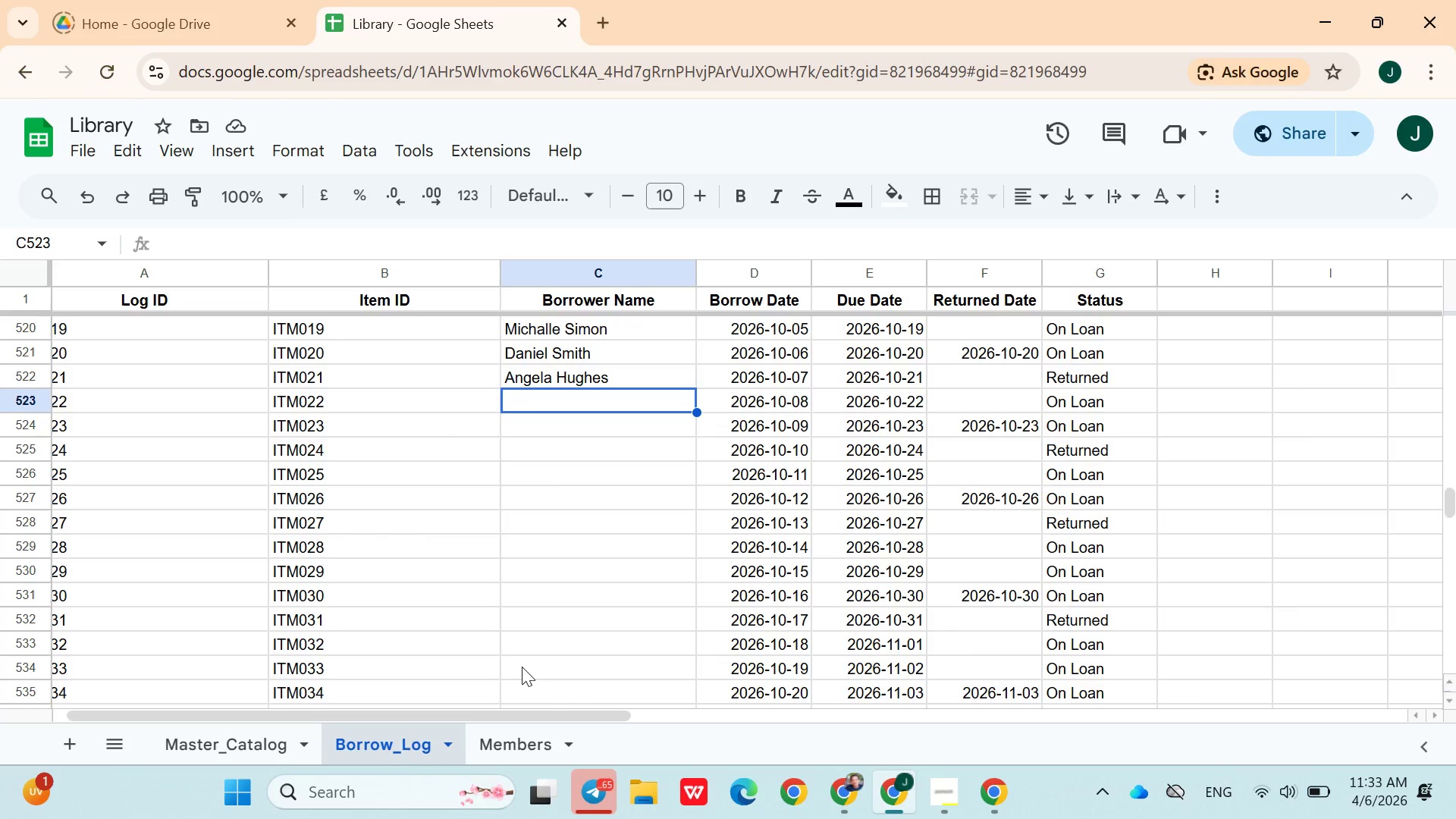 
wait(14.33)
 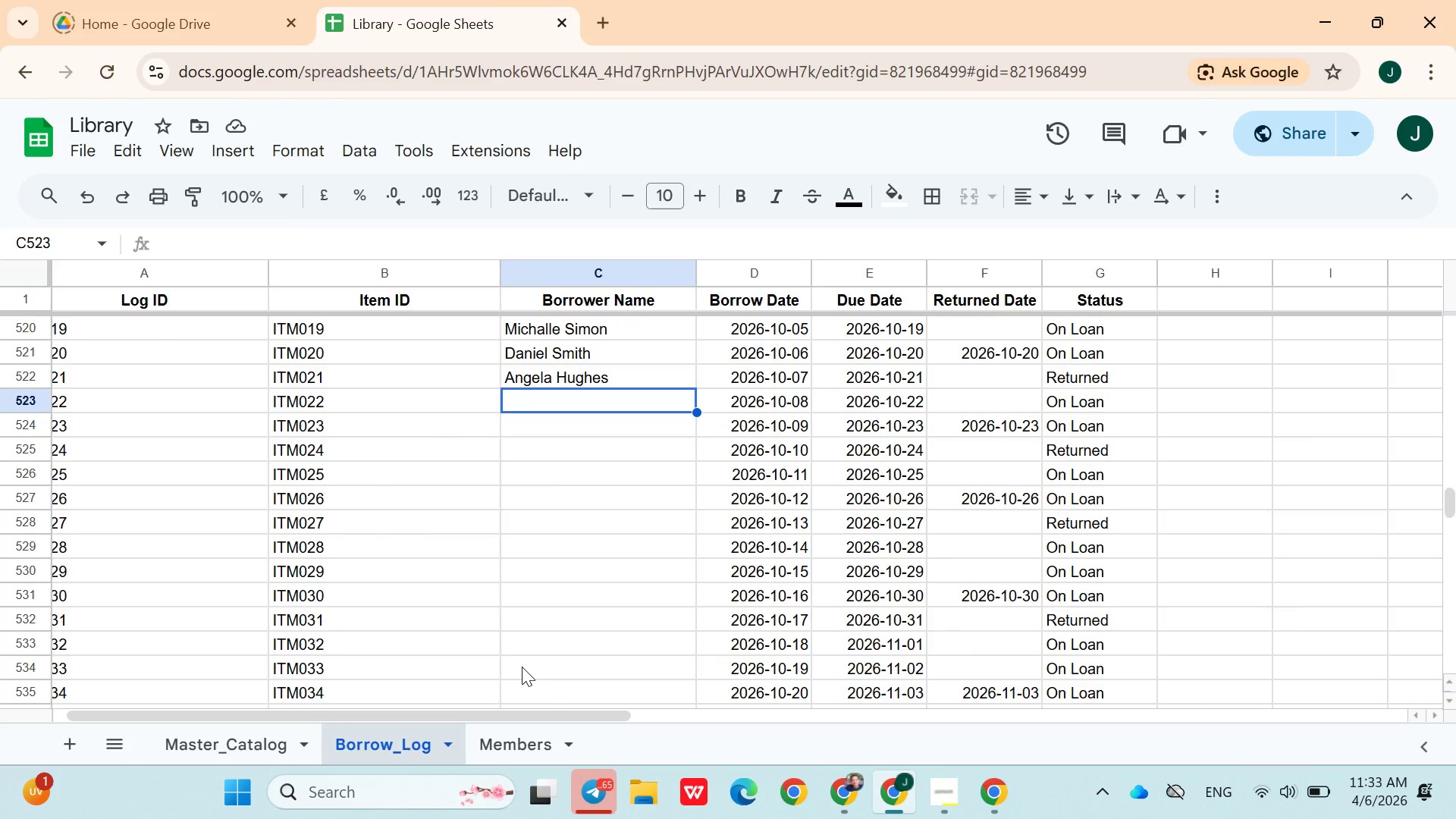 
type(Justin pr)
 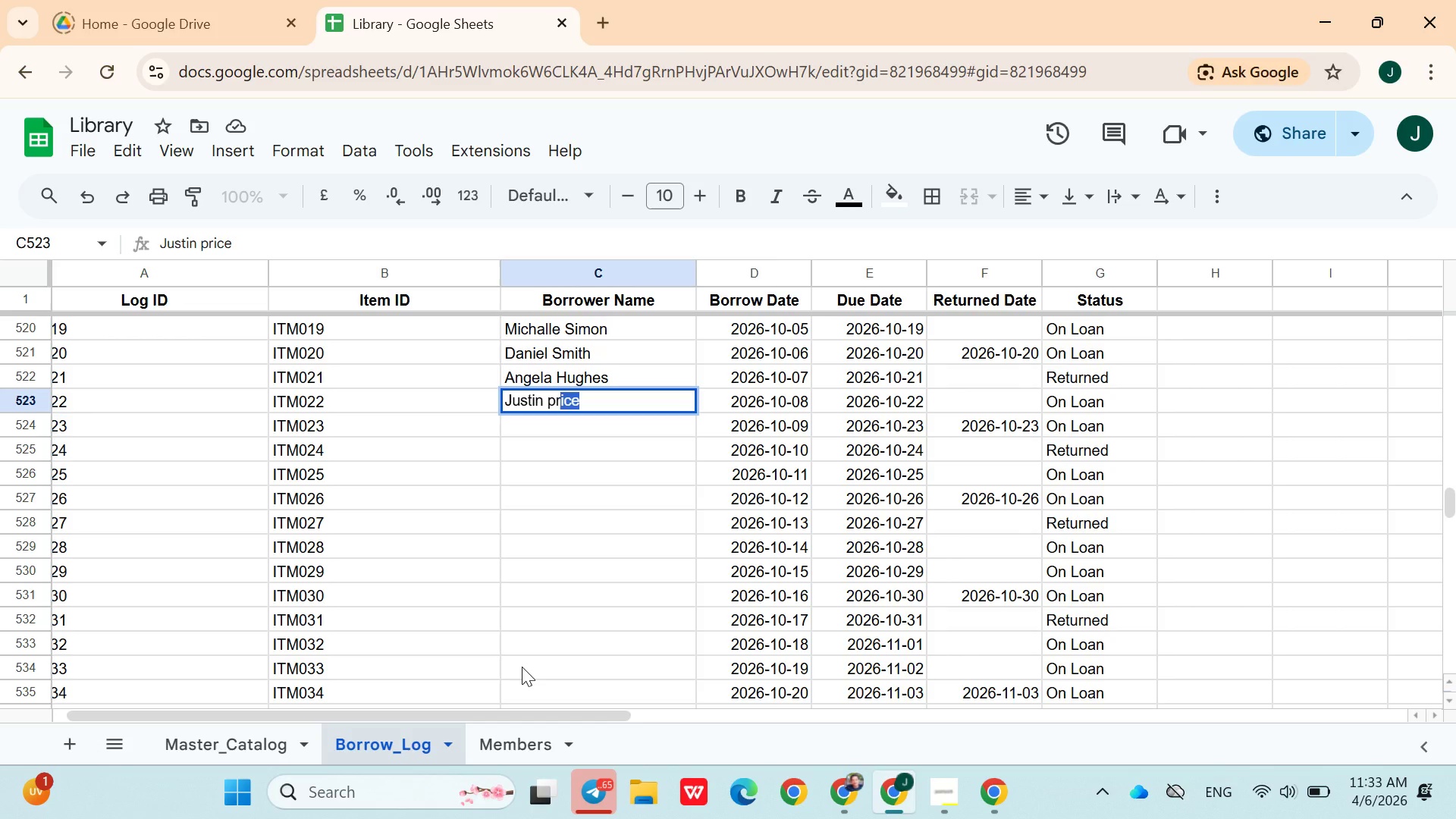 
key(ArrowDown)
 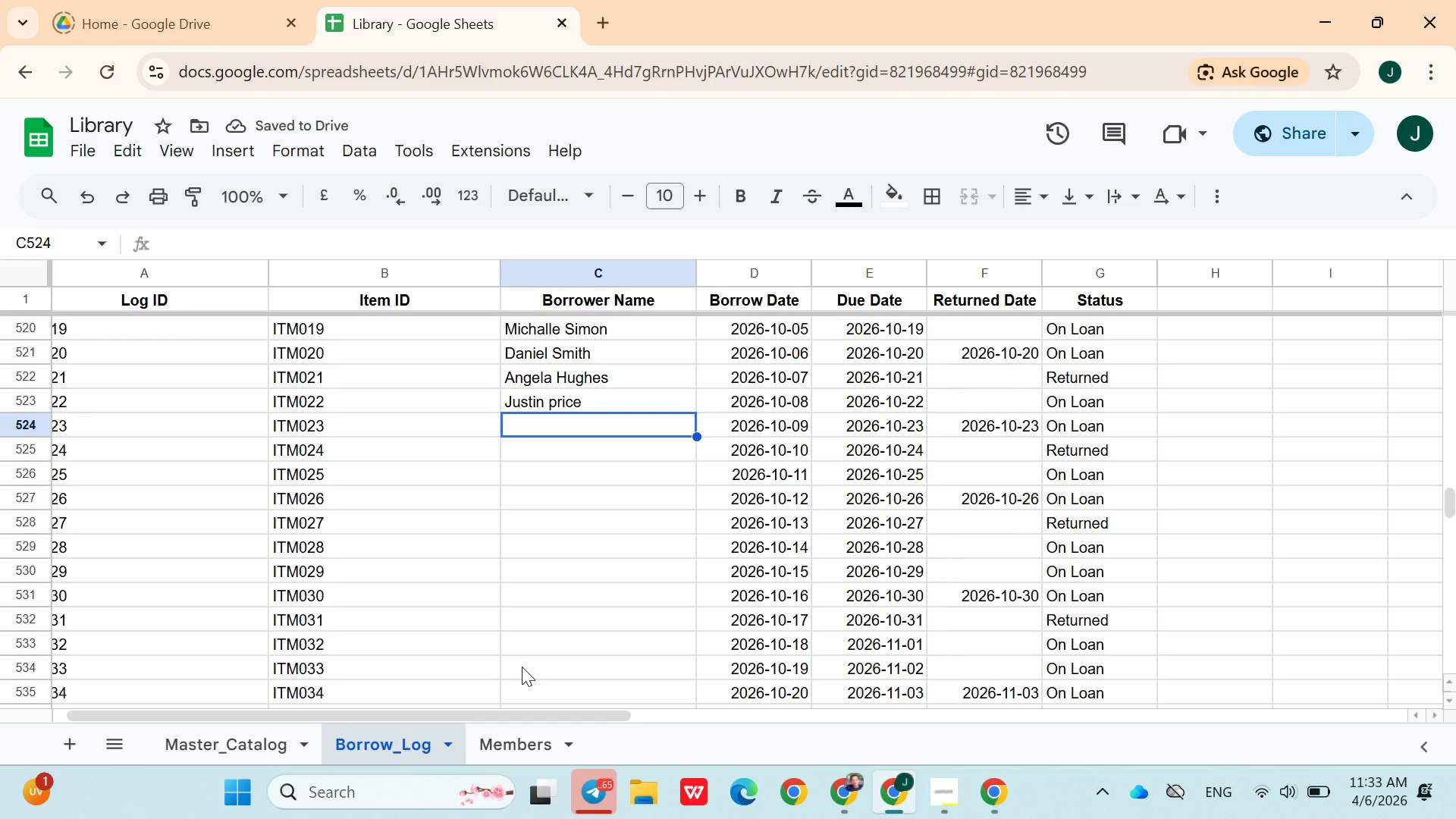 
wait(5.73)
 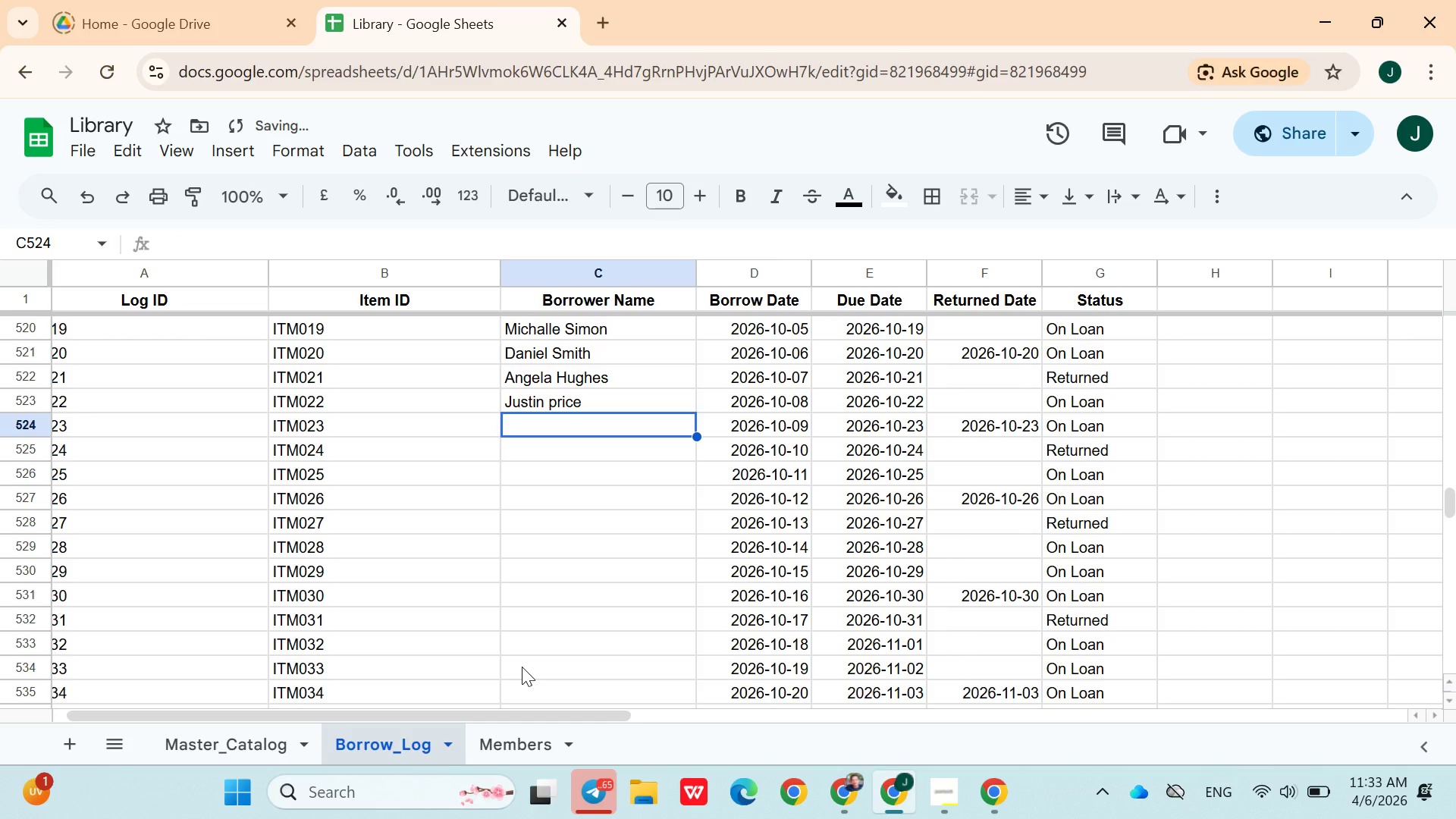 
type(Melissa Howard)
 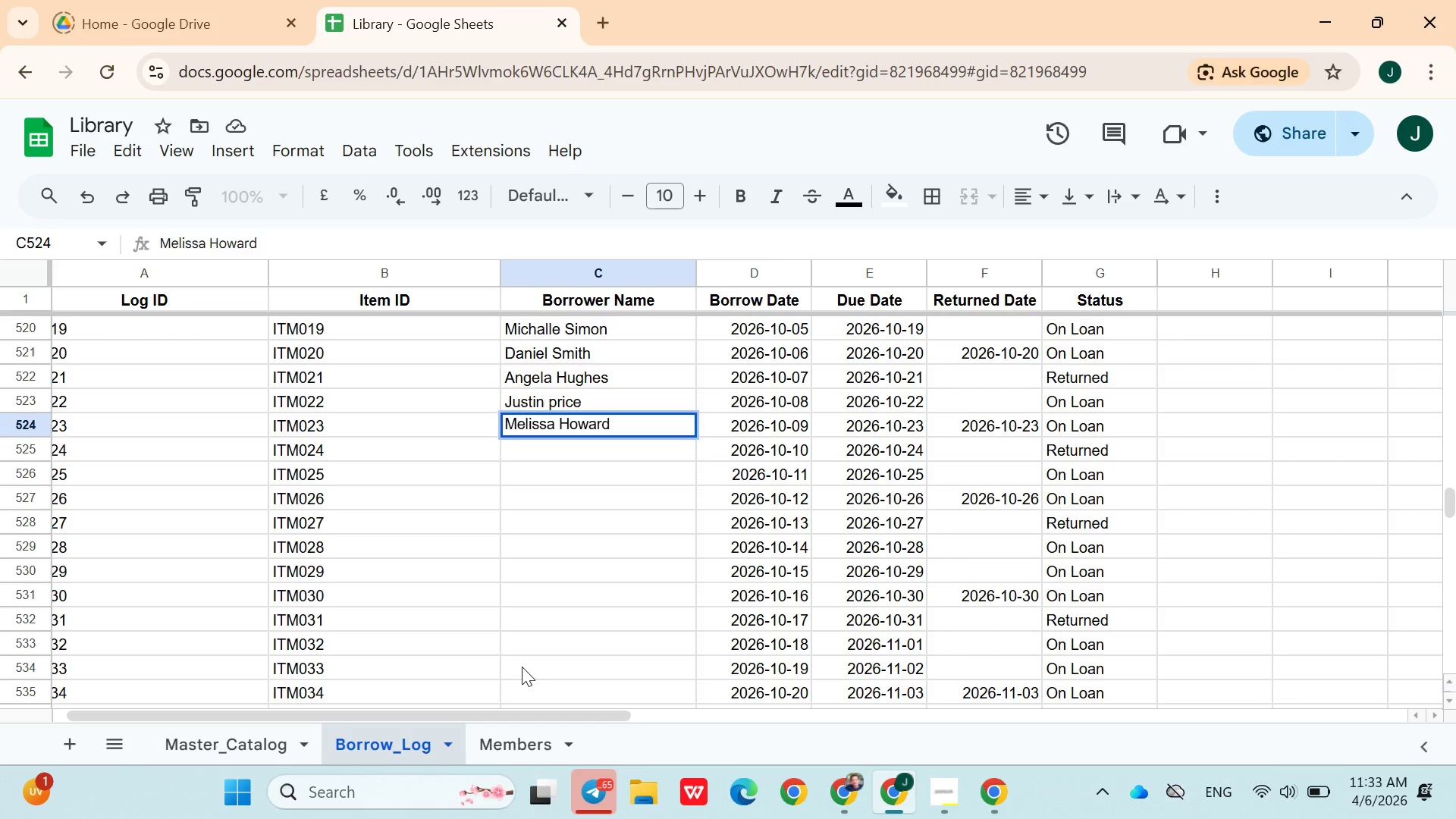 
key(ArrowDown)
 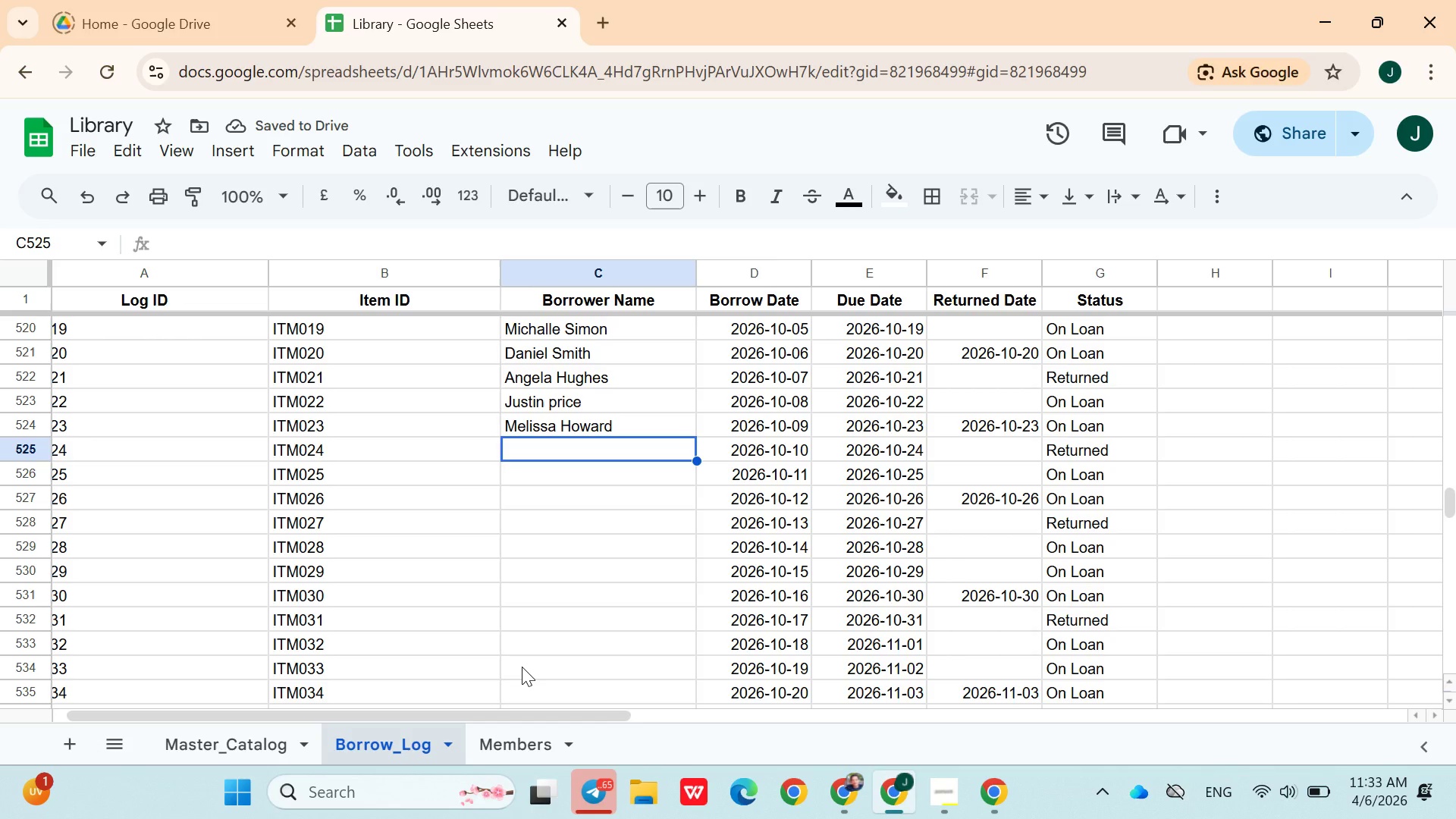 
type(John Smithson)
 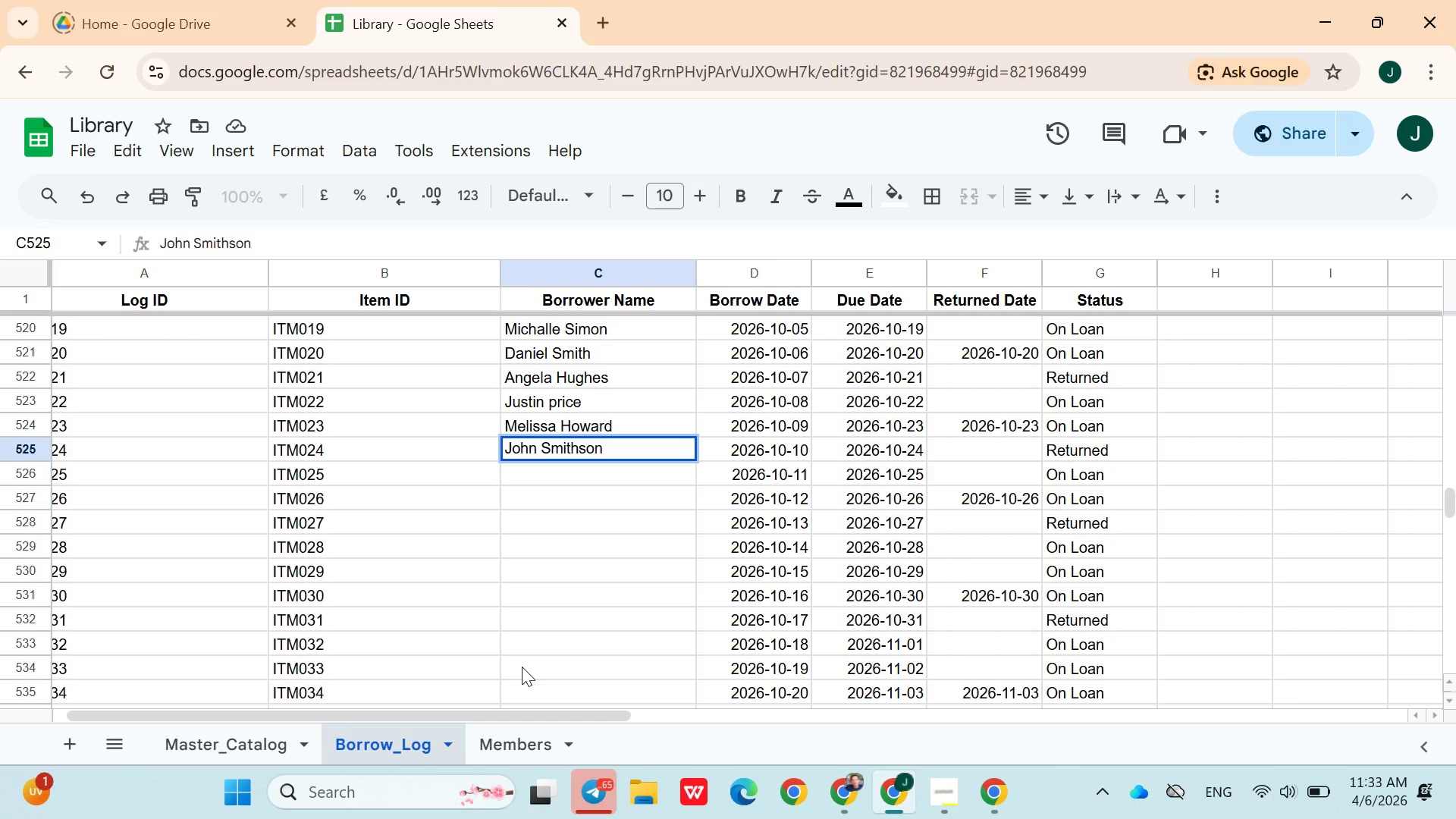 
key(ArrowDown)
 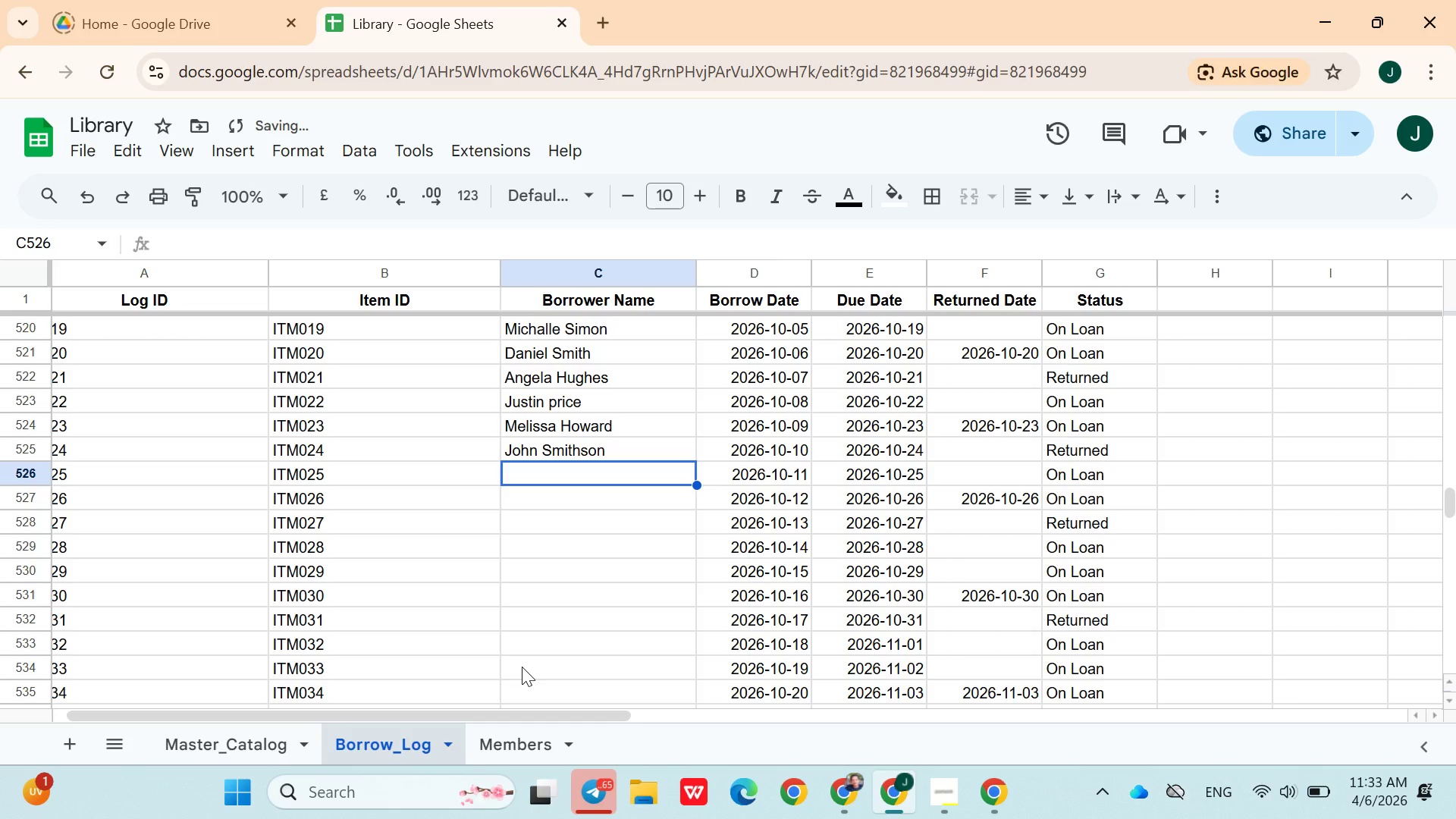 
type(Alice Johns)
 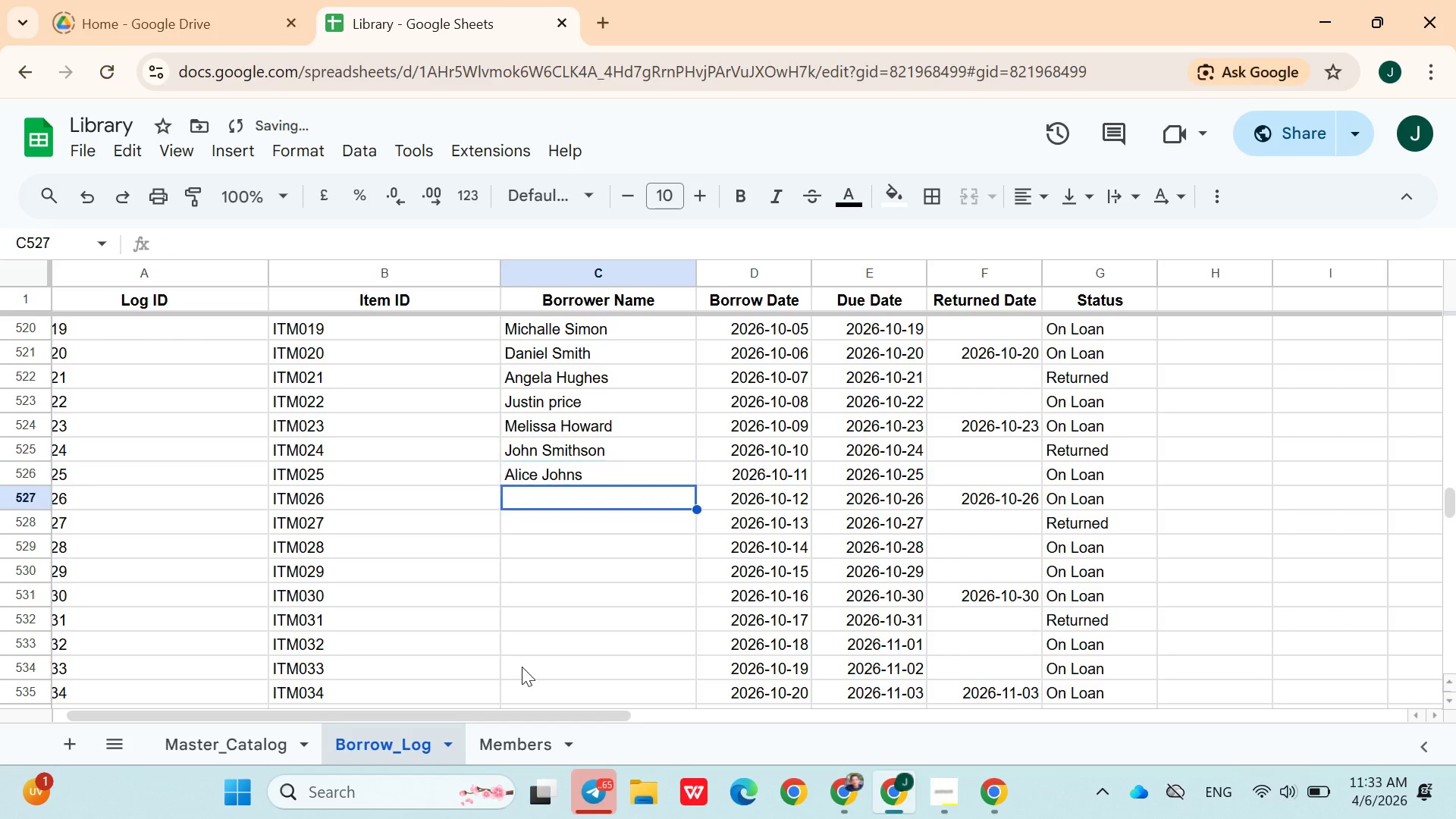 
 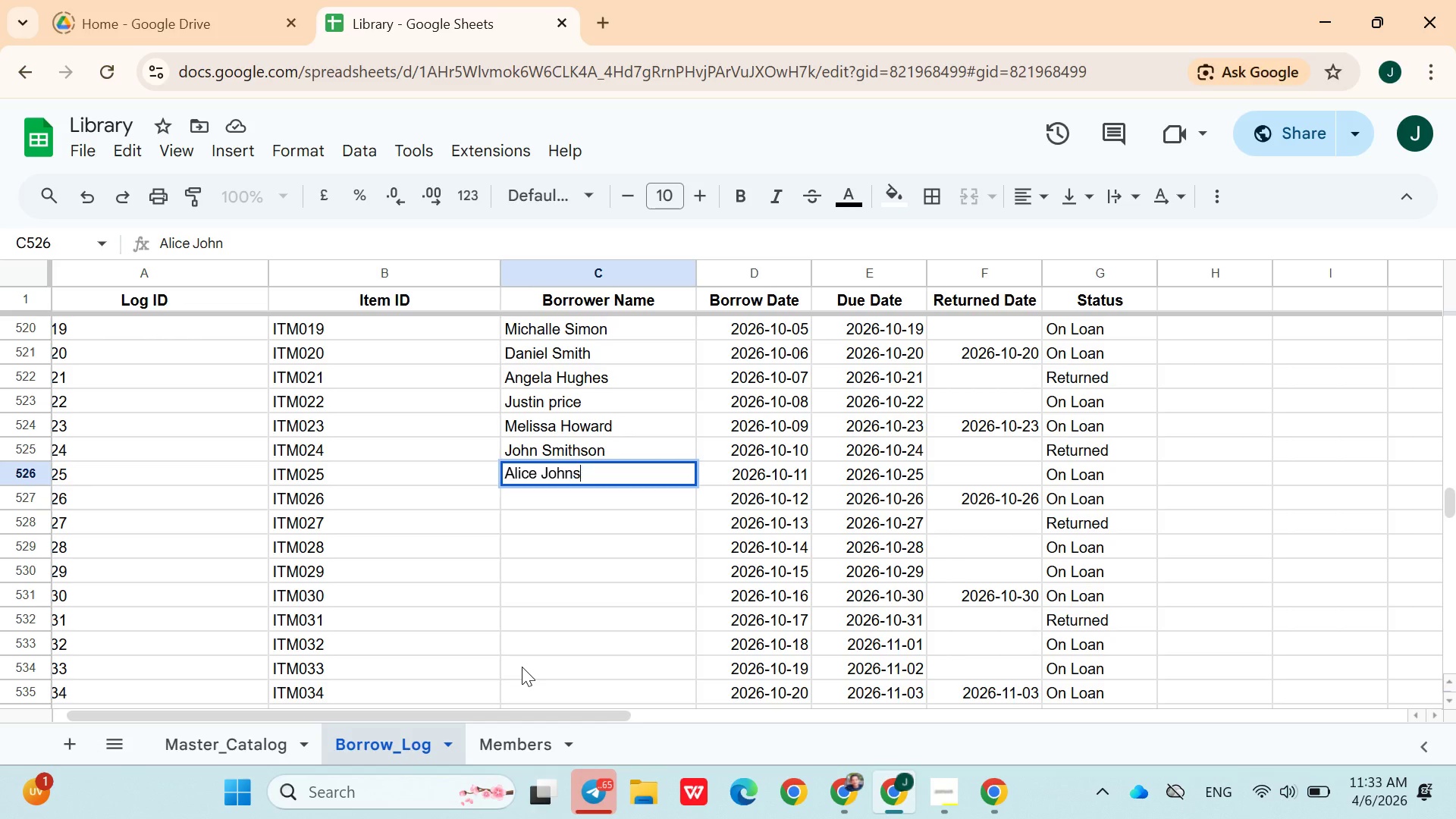 
key(ArrowDown)
 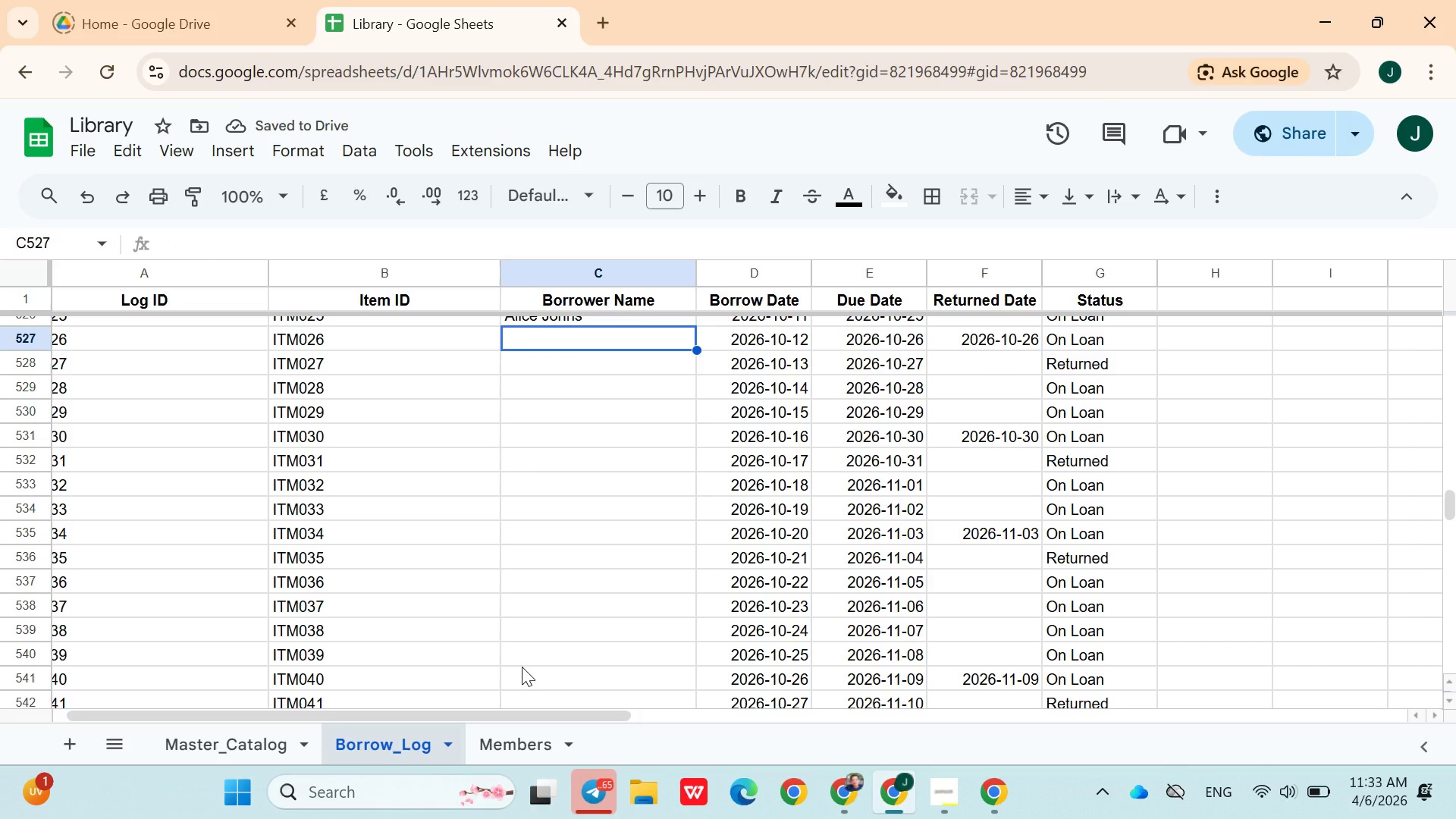 
type(Mechael Browing)
 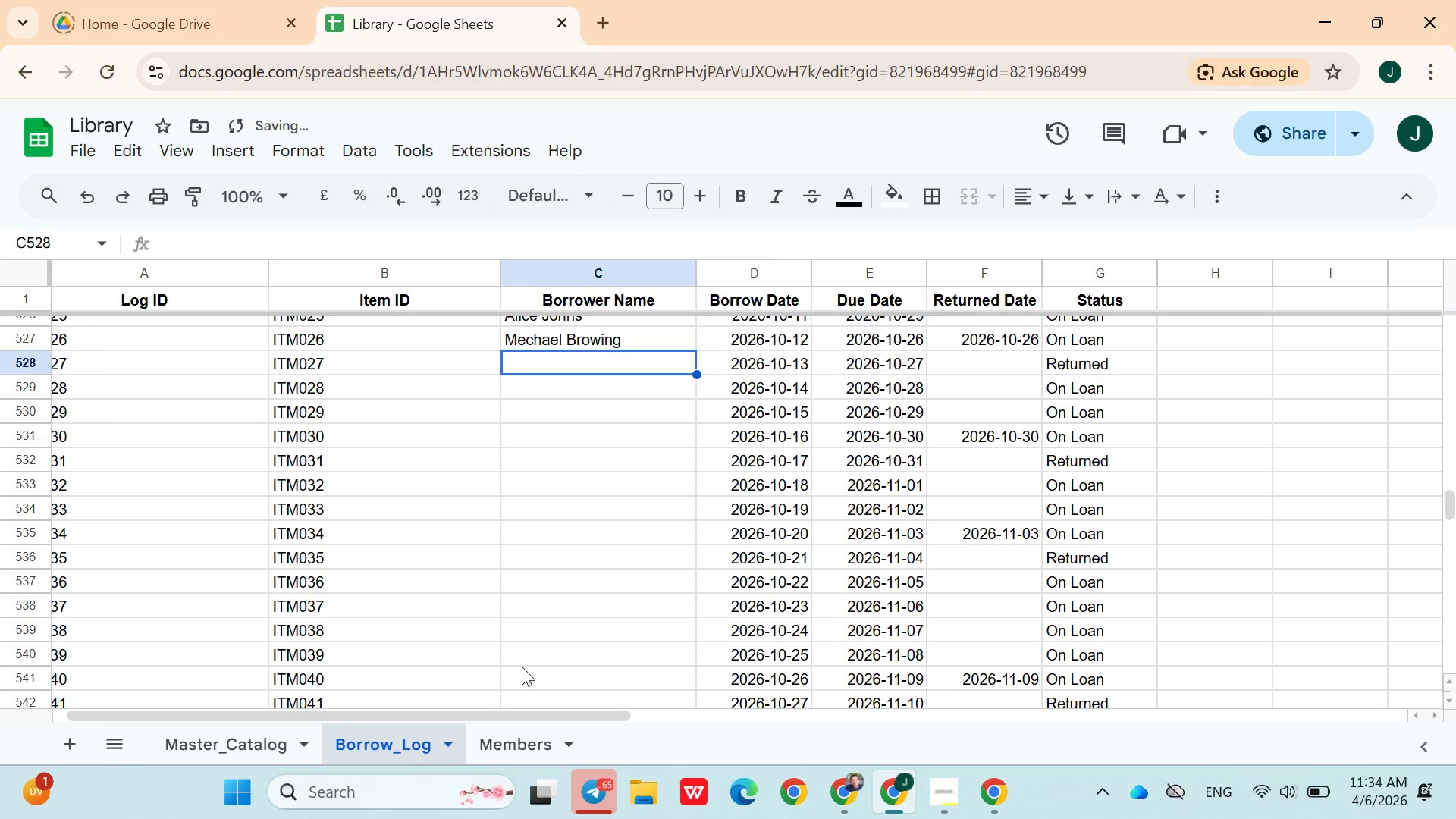 
key(ArrowDown)
 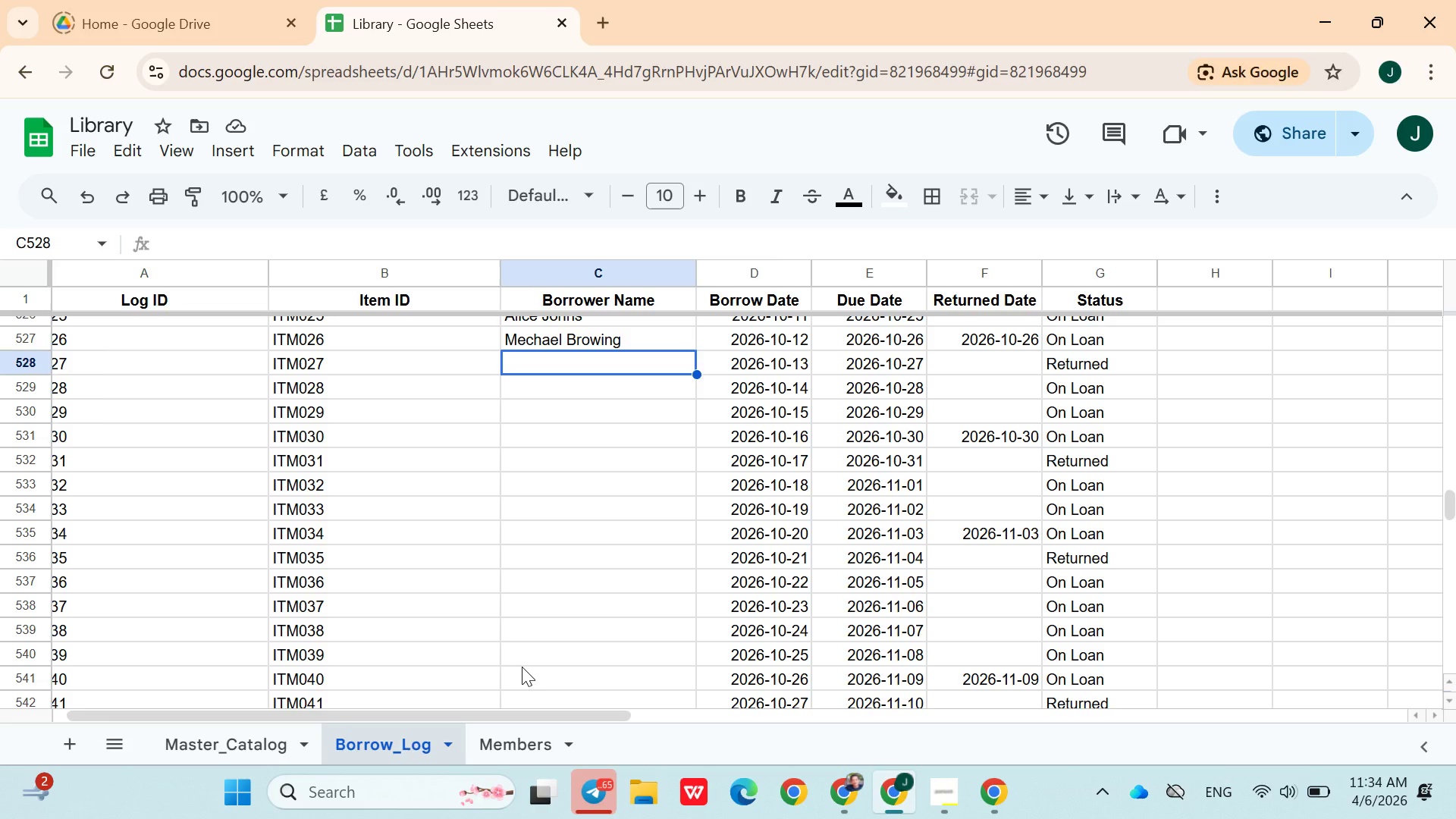 
wait(32.42)
 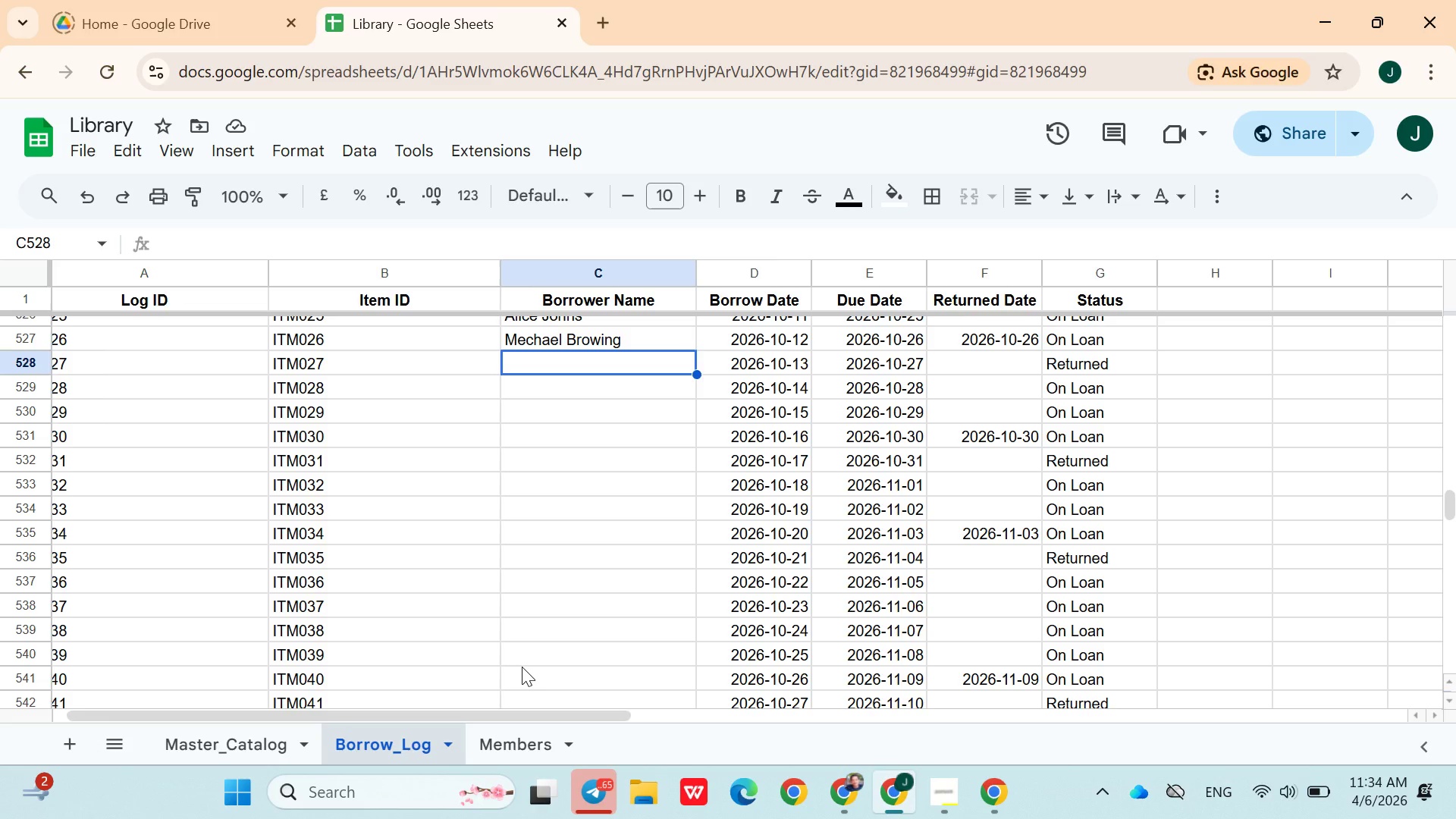 
hold_key(key=ShiftLeft, duration=0.94)
 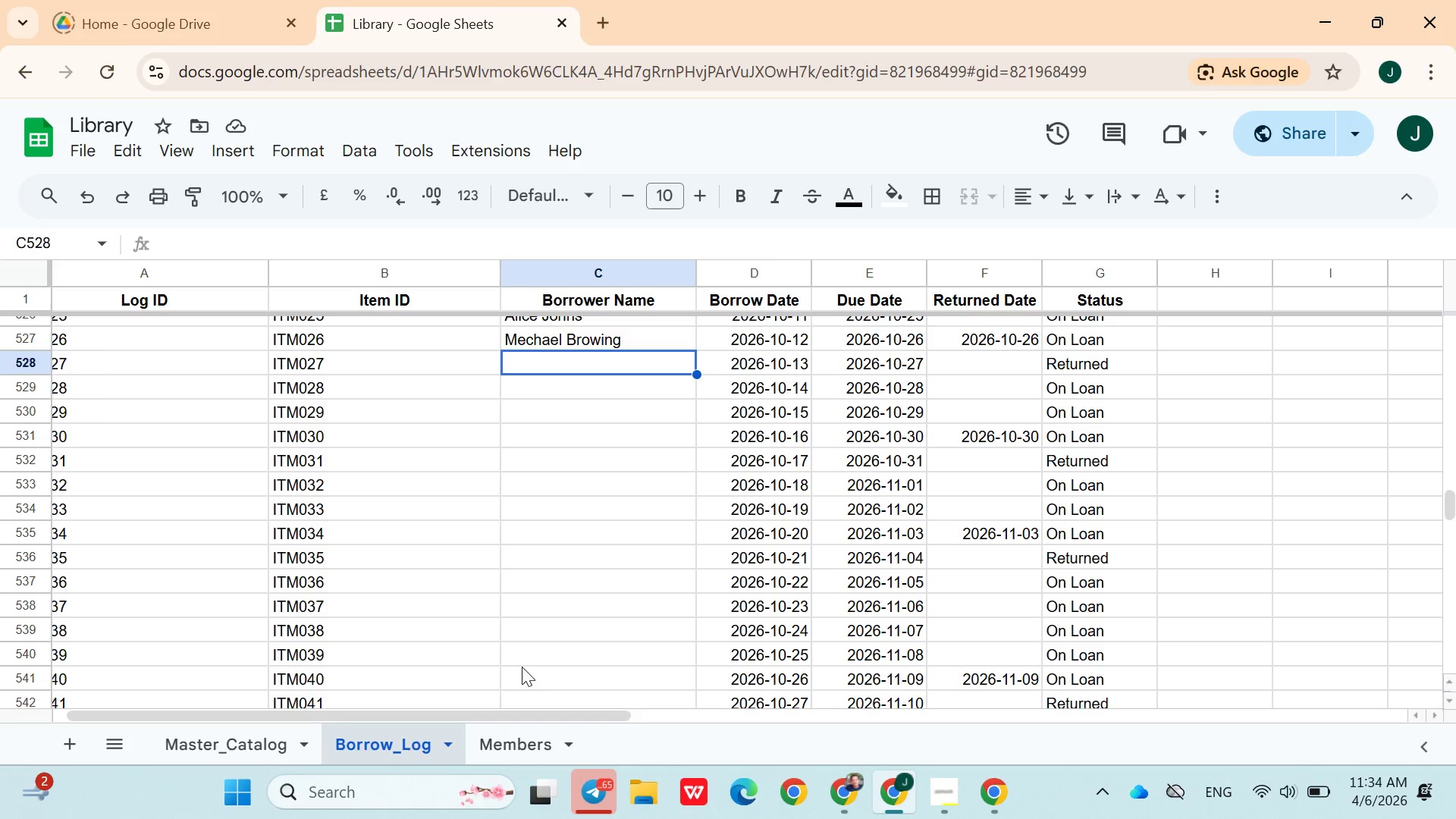 
type(EMilly Davidson)
 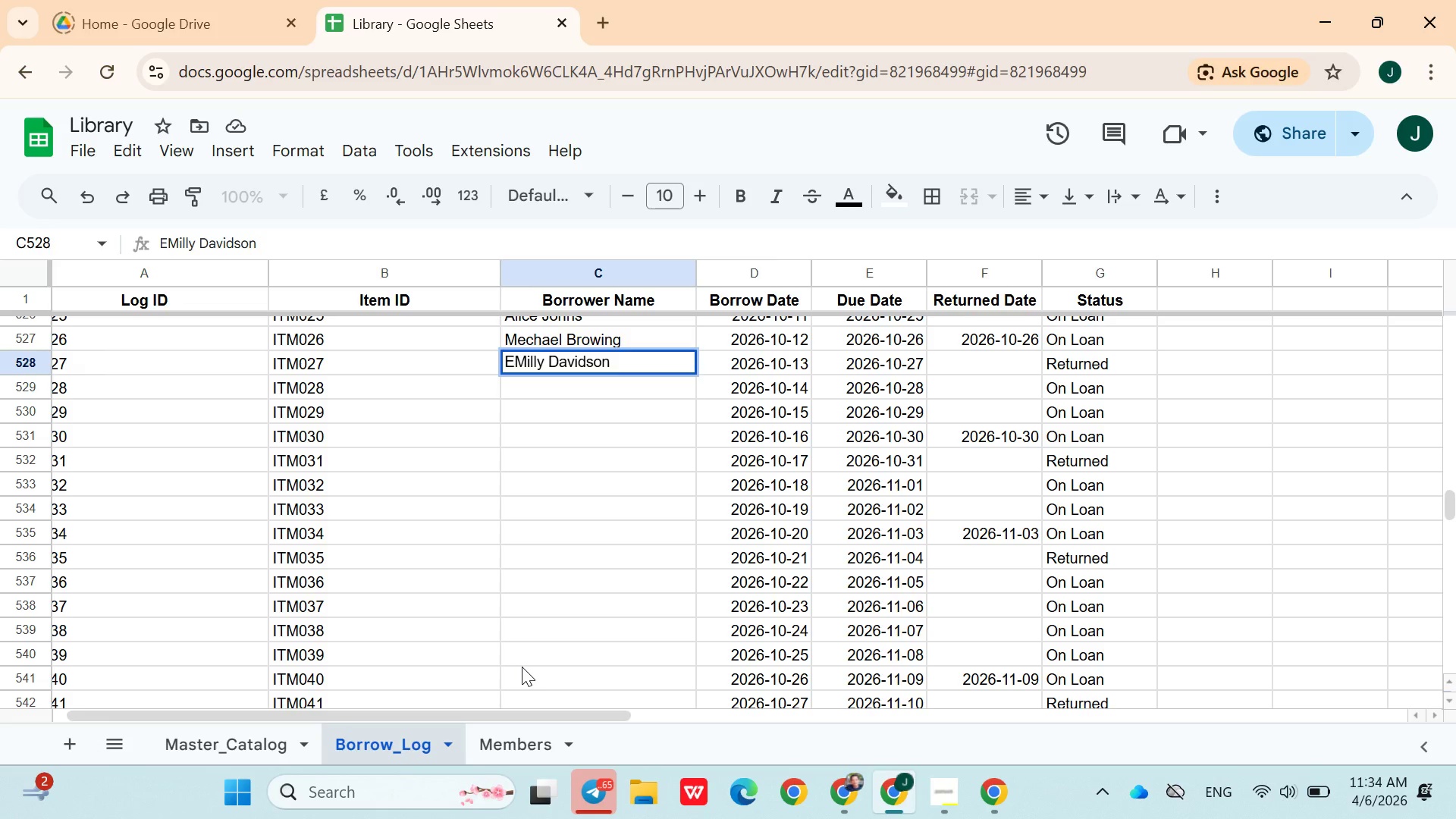 
key(ArrowDown)
 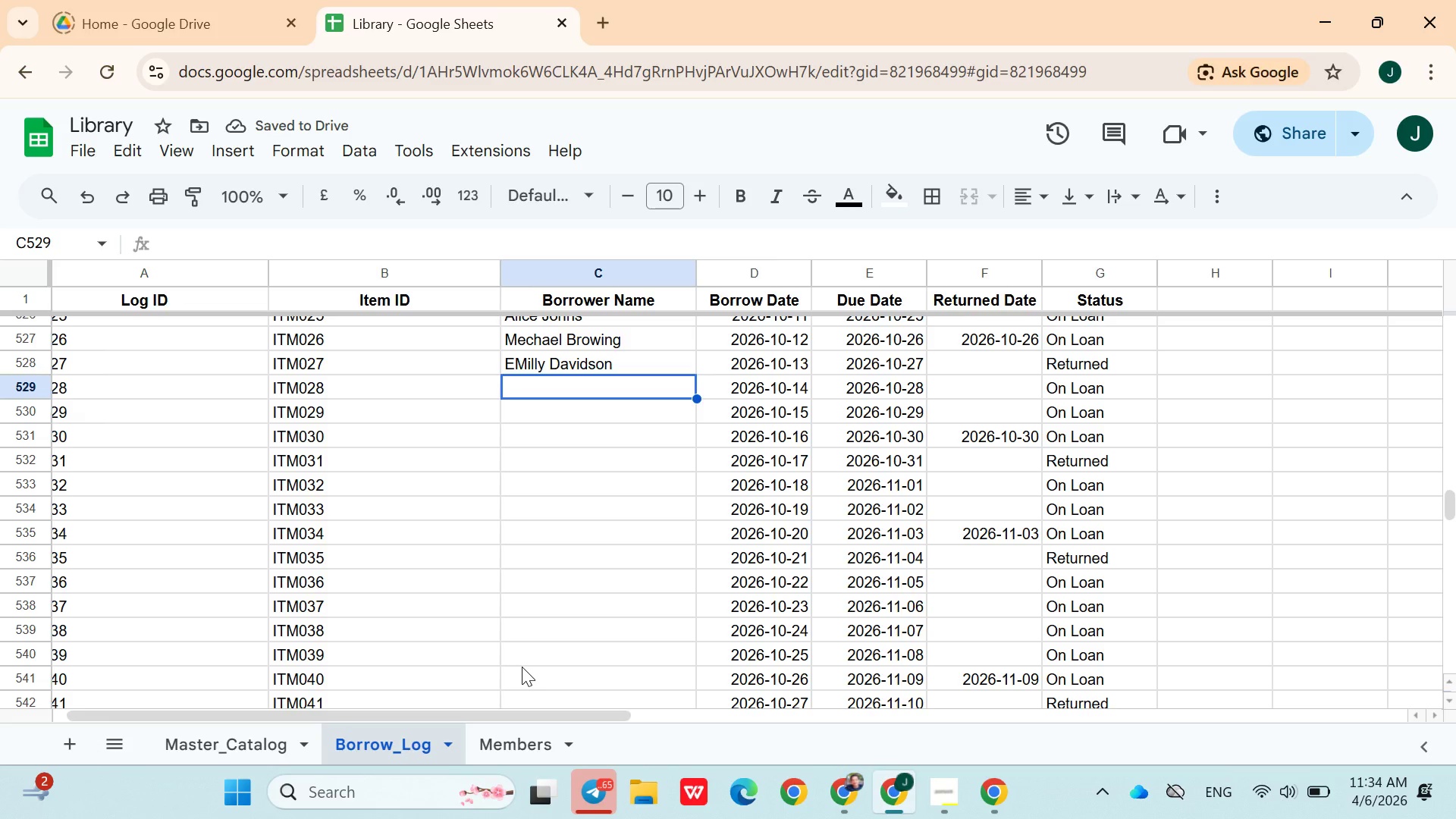 
wait(5.45)
 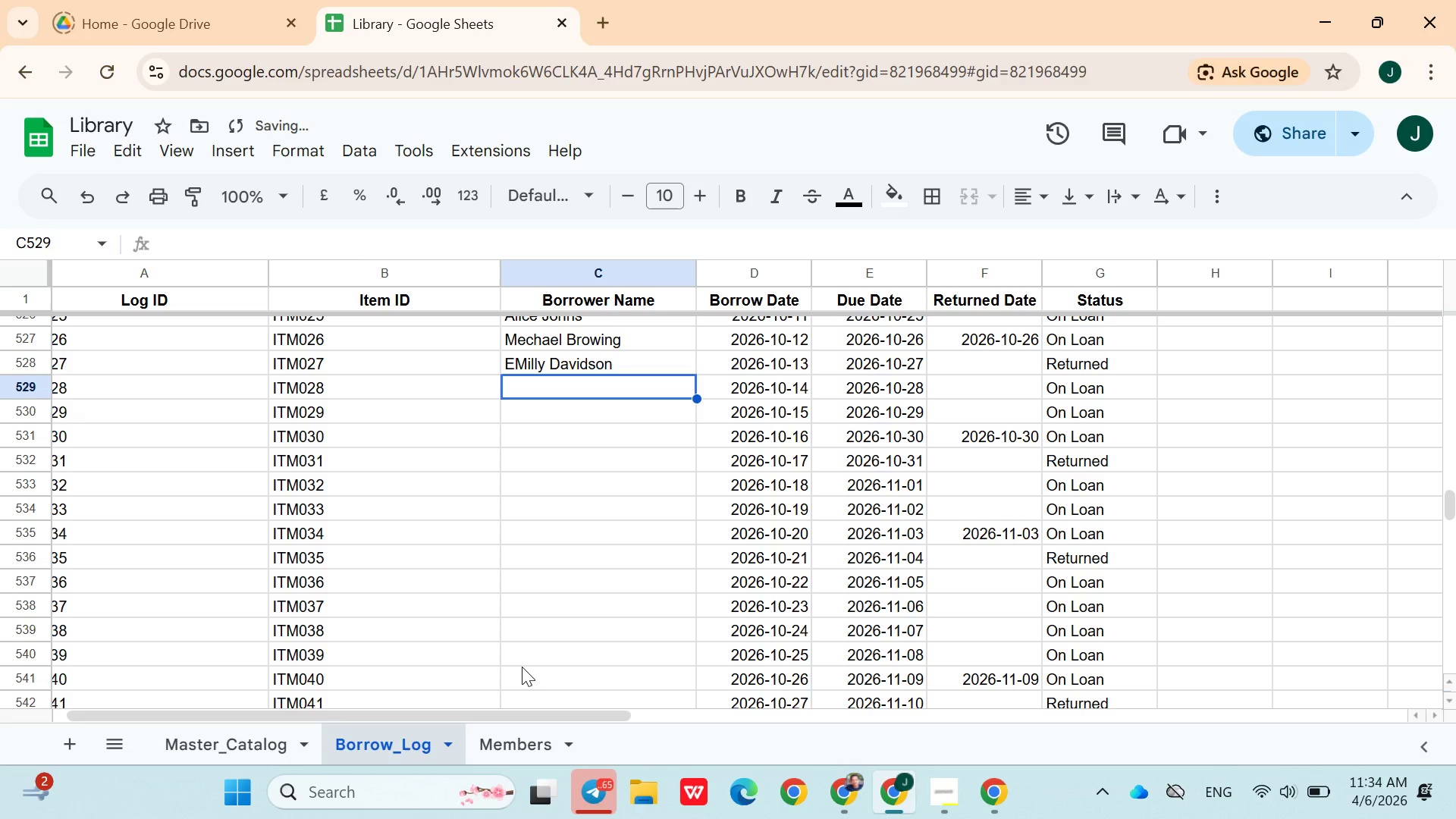 
type(Daniel Willard)
 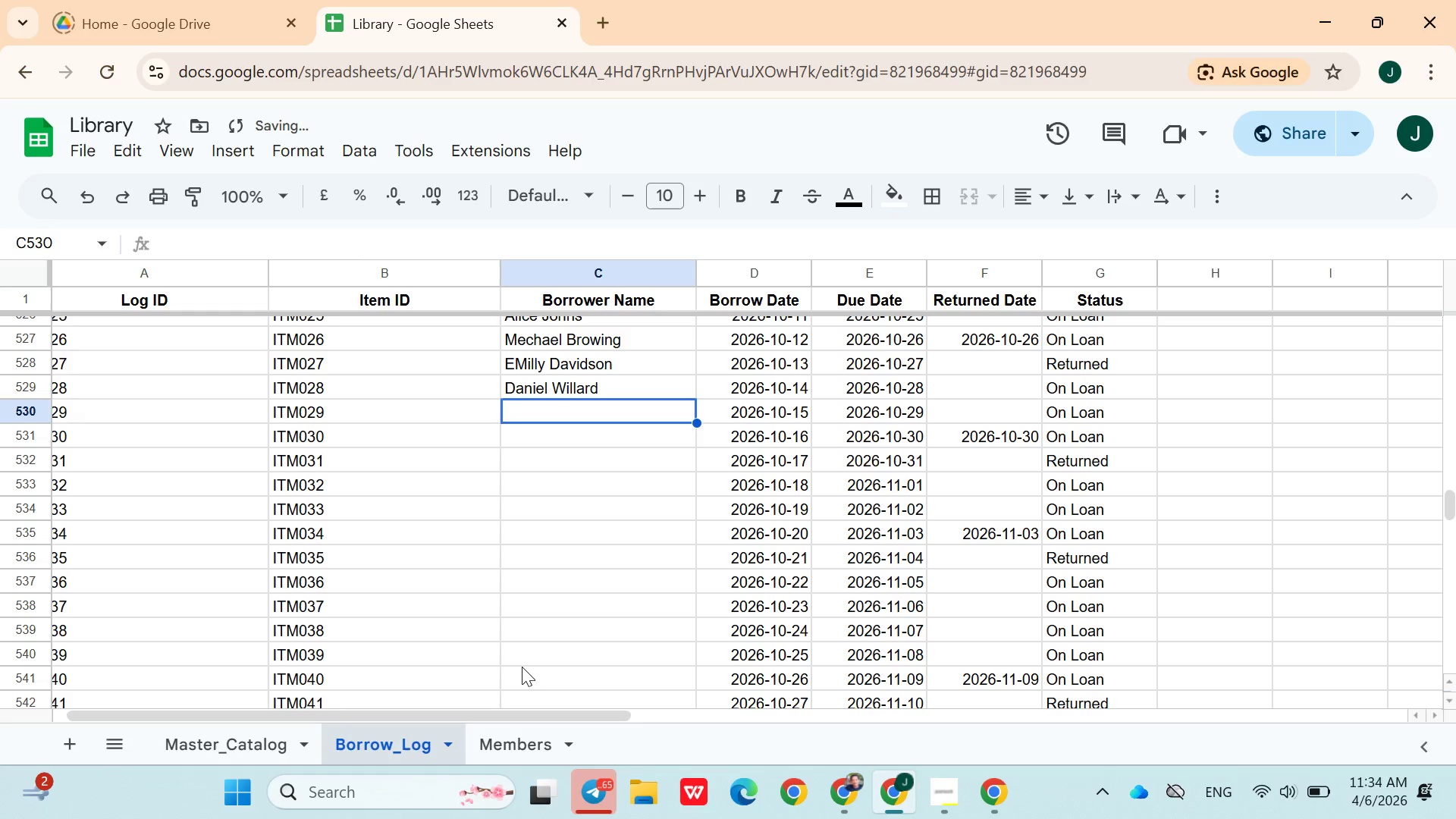 
 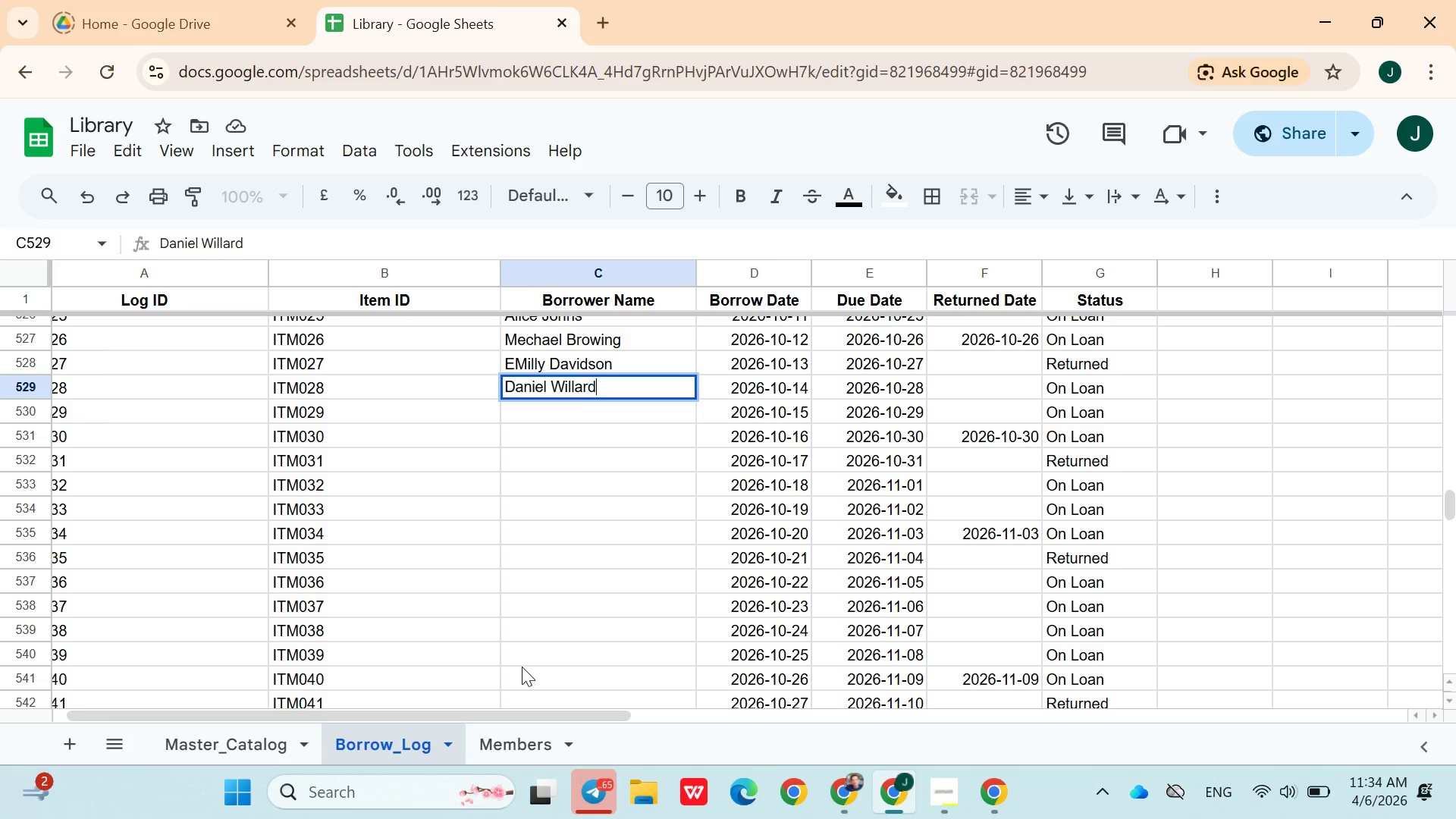 
key(ArrowDown)
 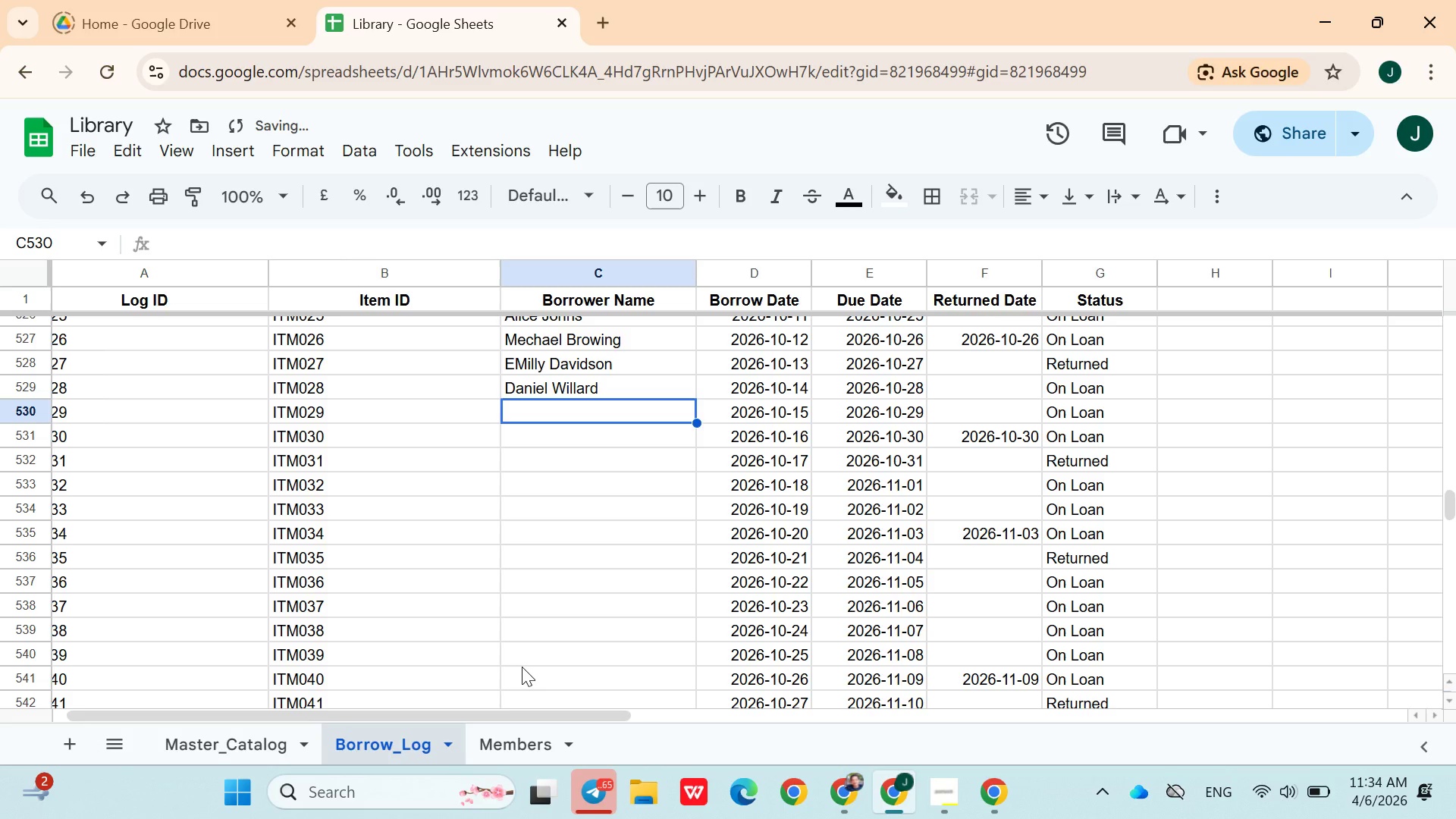 
type(Sarah Martinezson)
 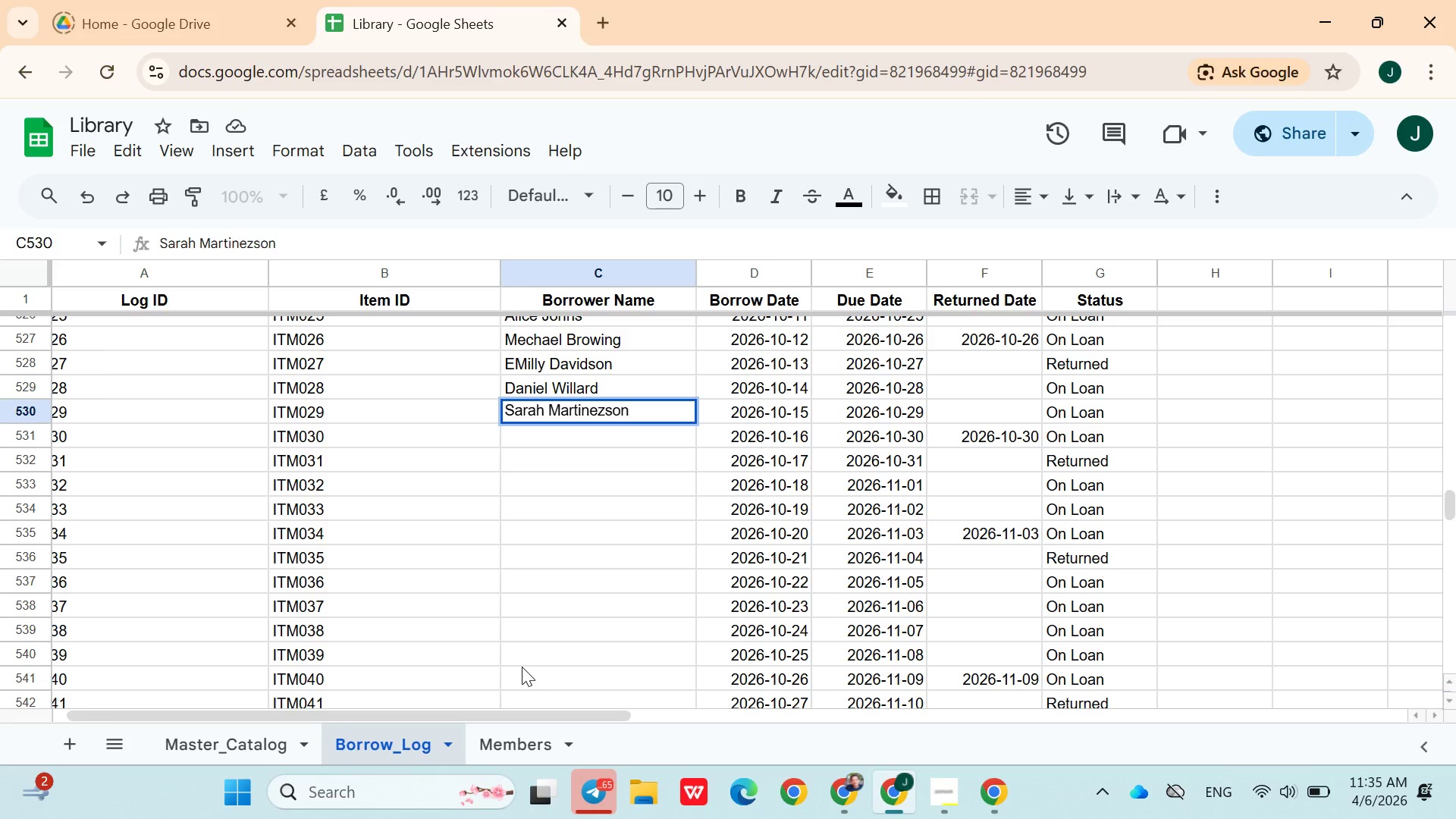 
key(ArrowDown)
 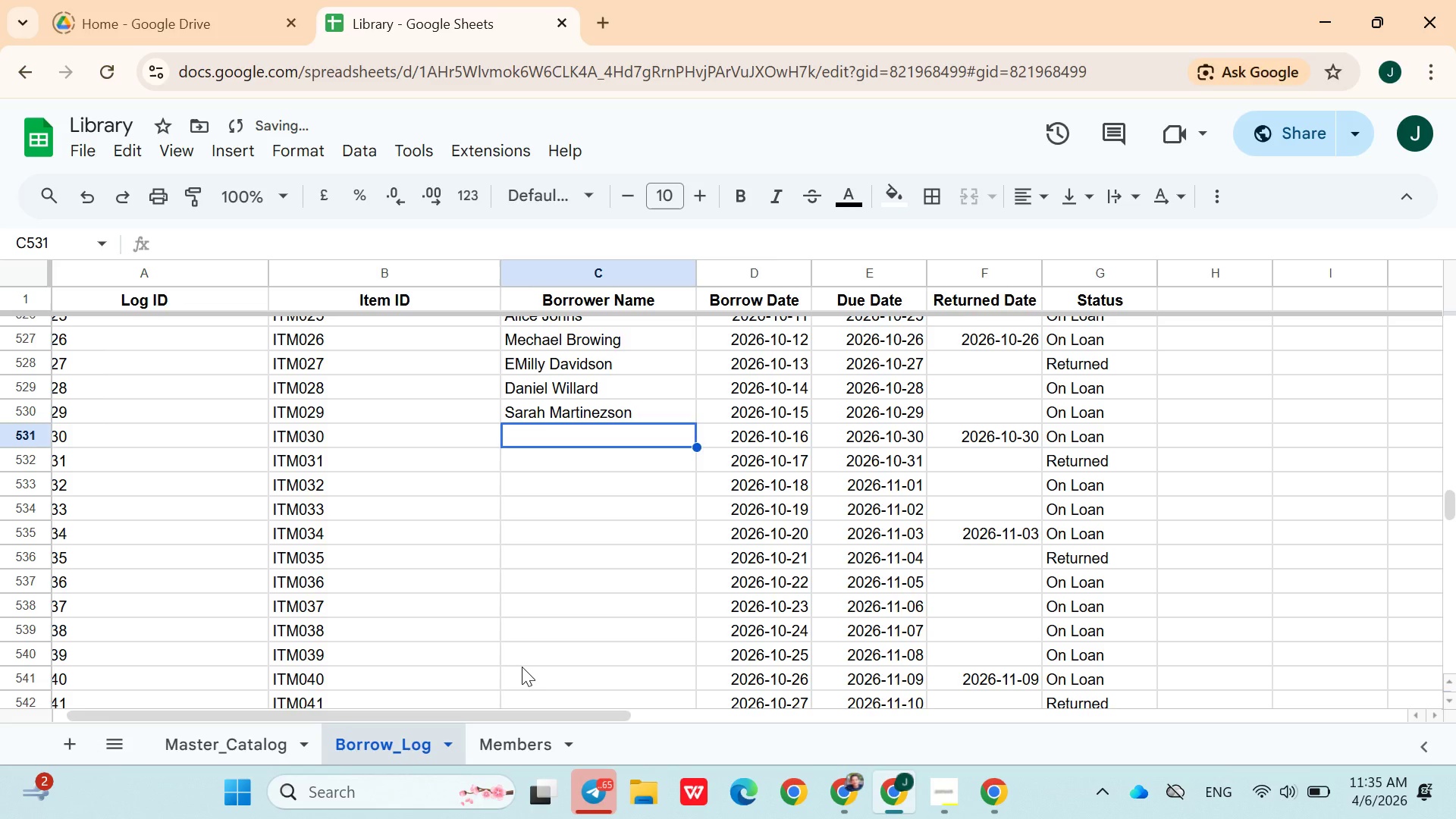 
type(Christopher Lee)
 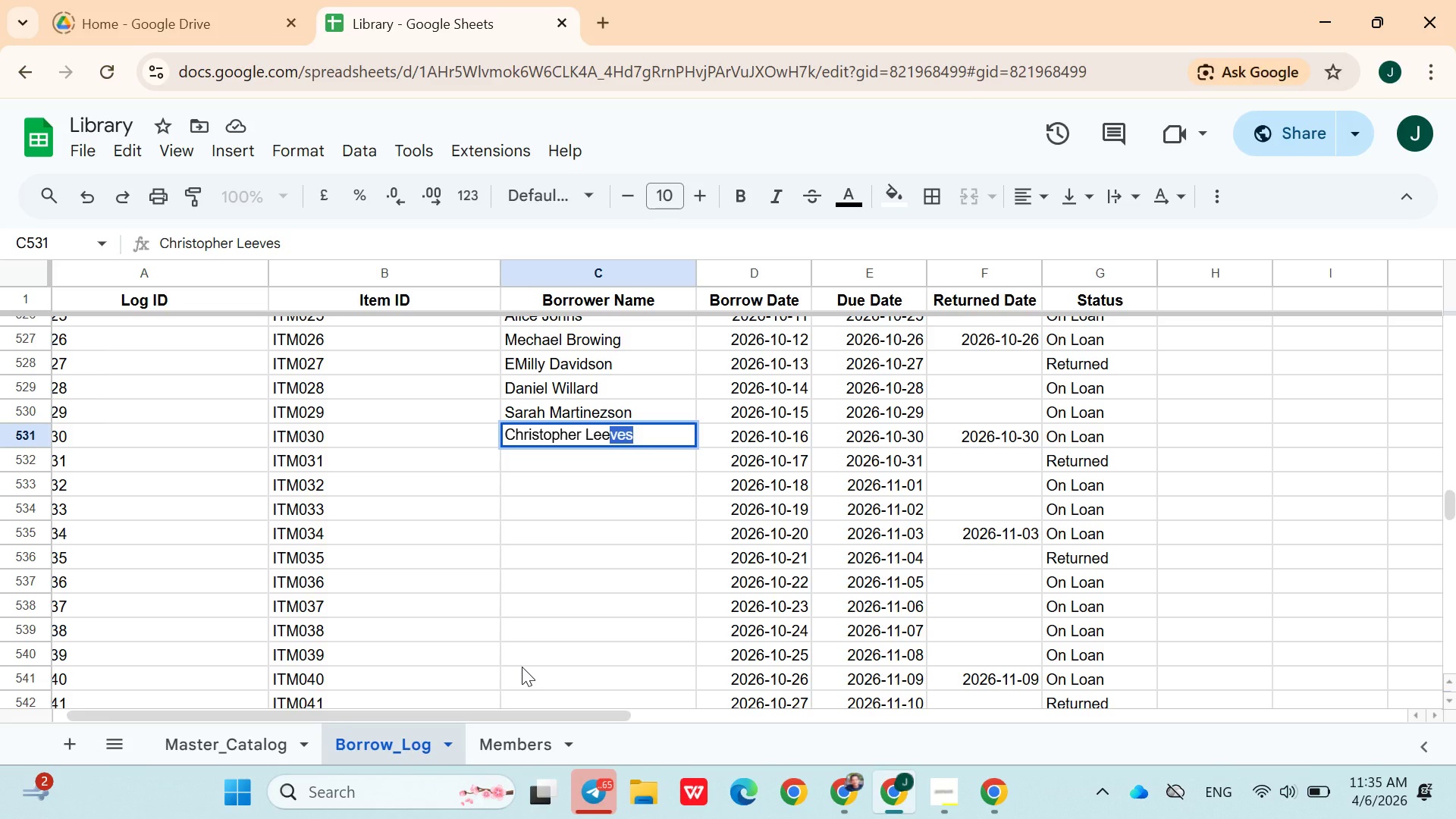 
key(ArrowDown)
 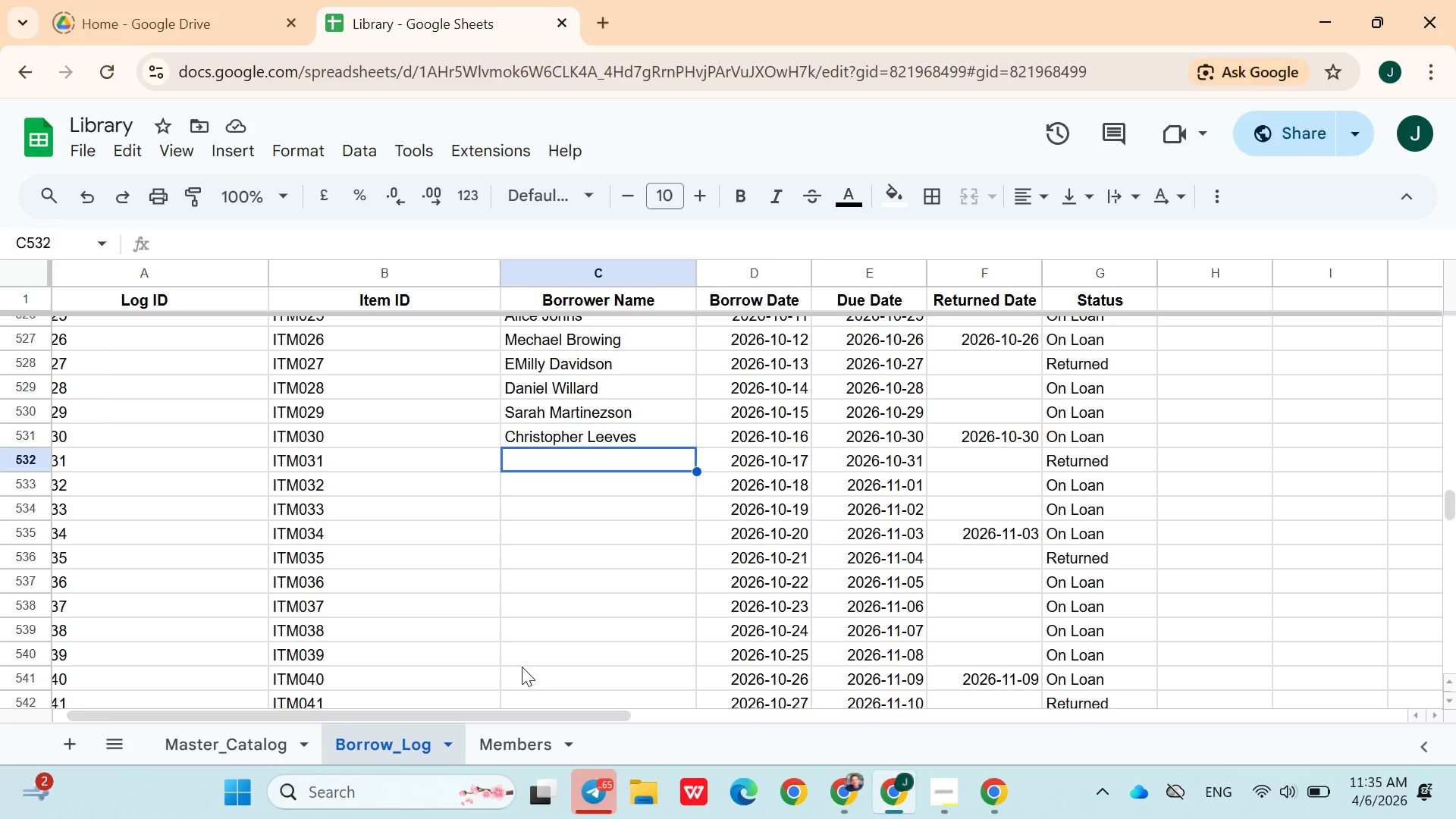 
wait(28.3)
 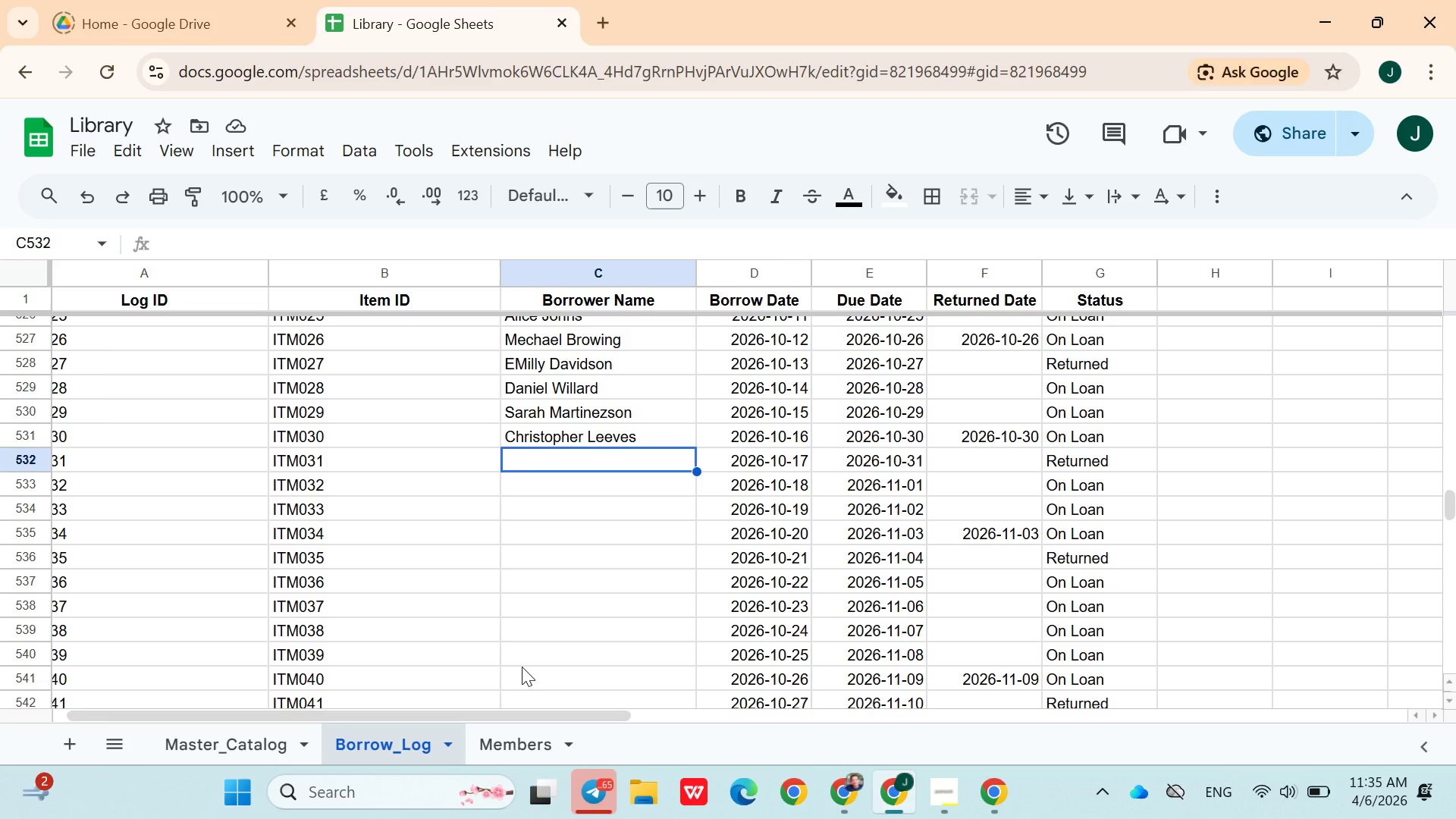 
type(Jessica )
 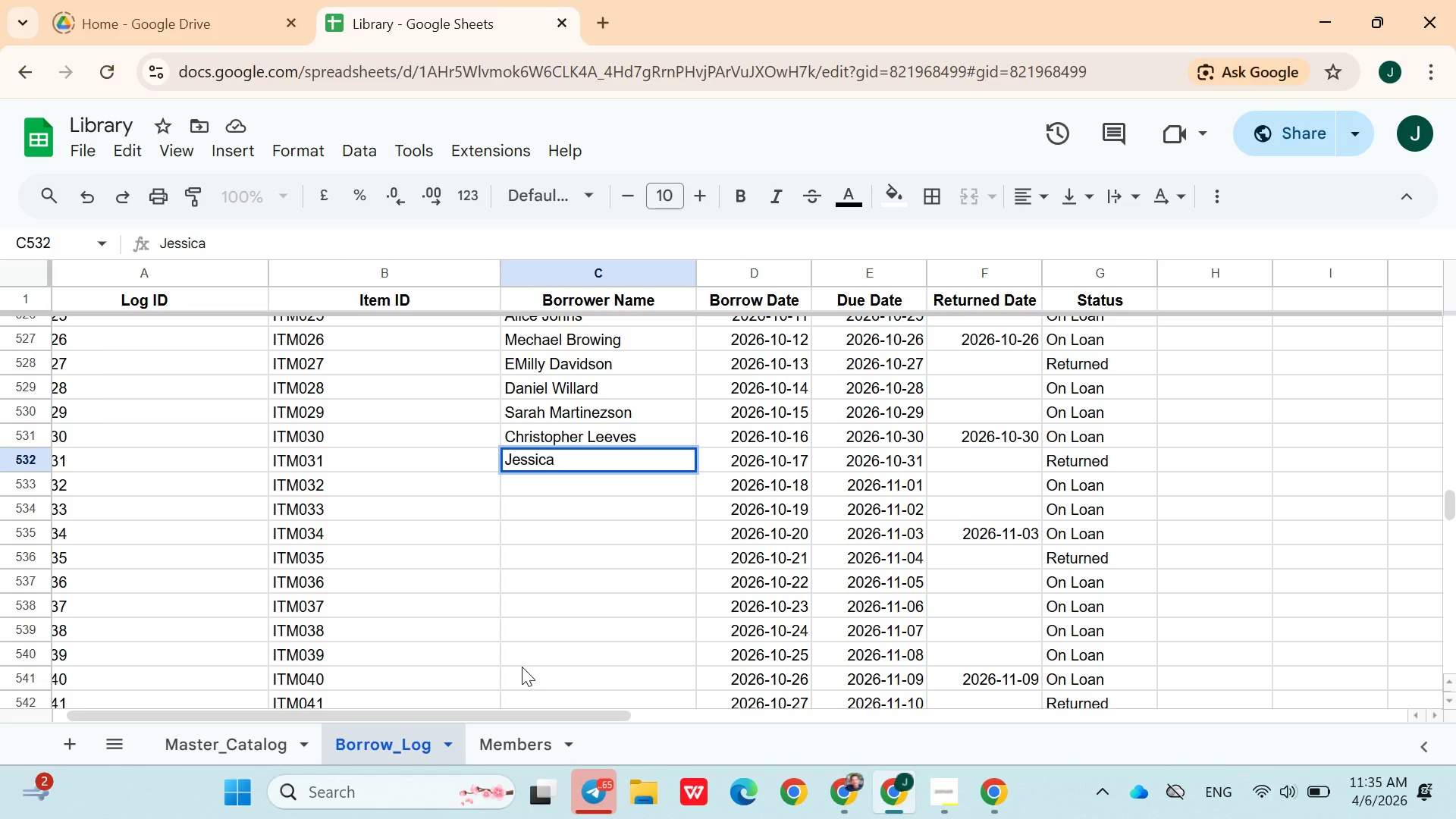 
type(Tayler)
 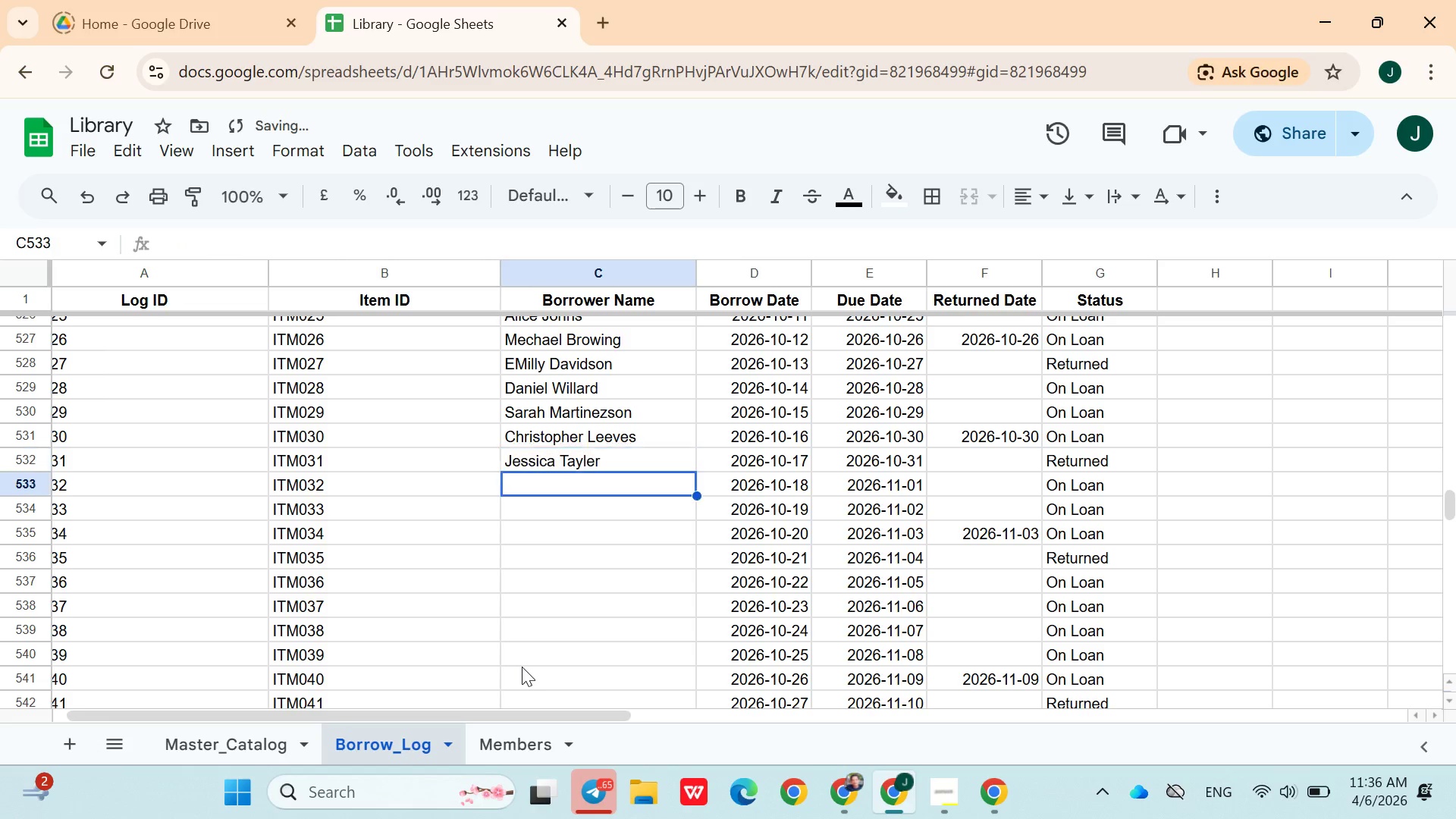 
key(ArrowDown)
 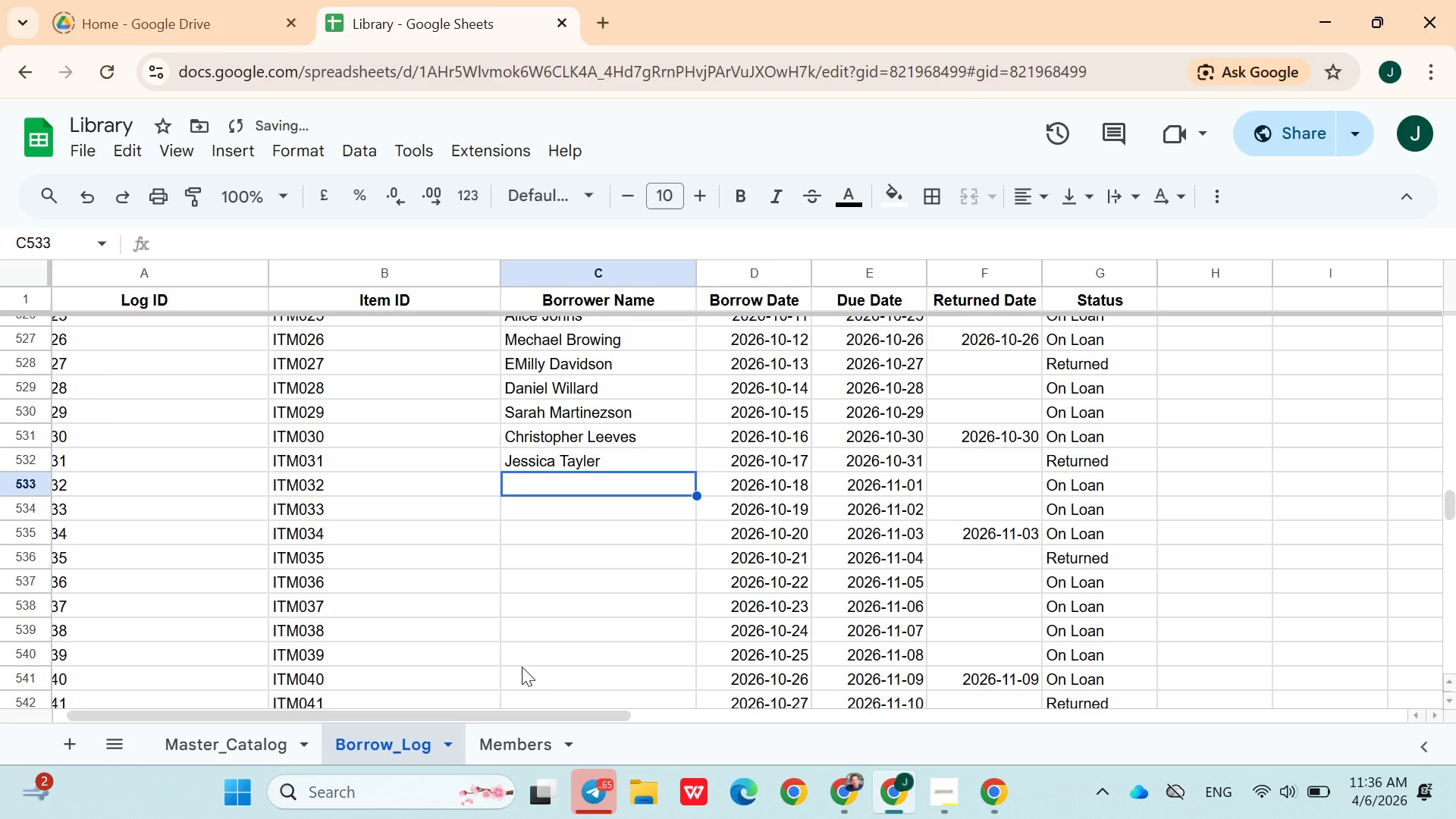 
type(Matthew Anders)
 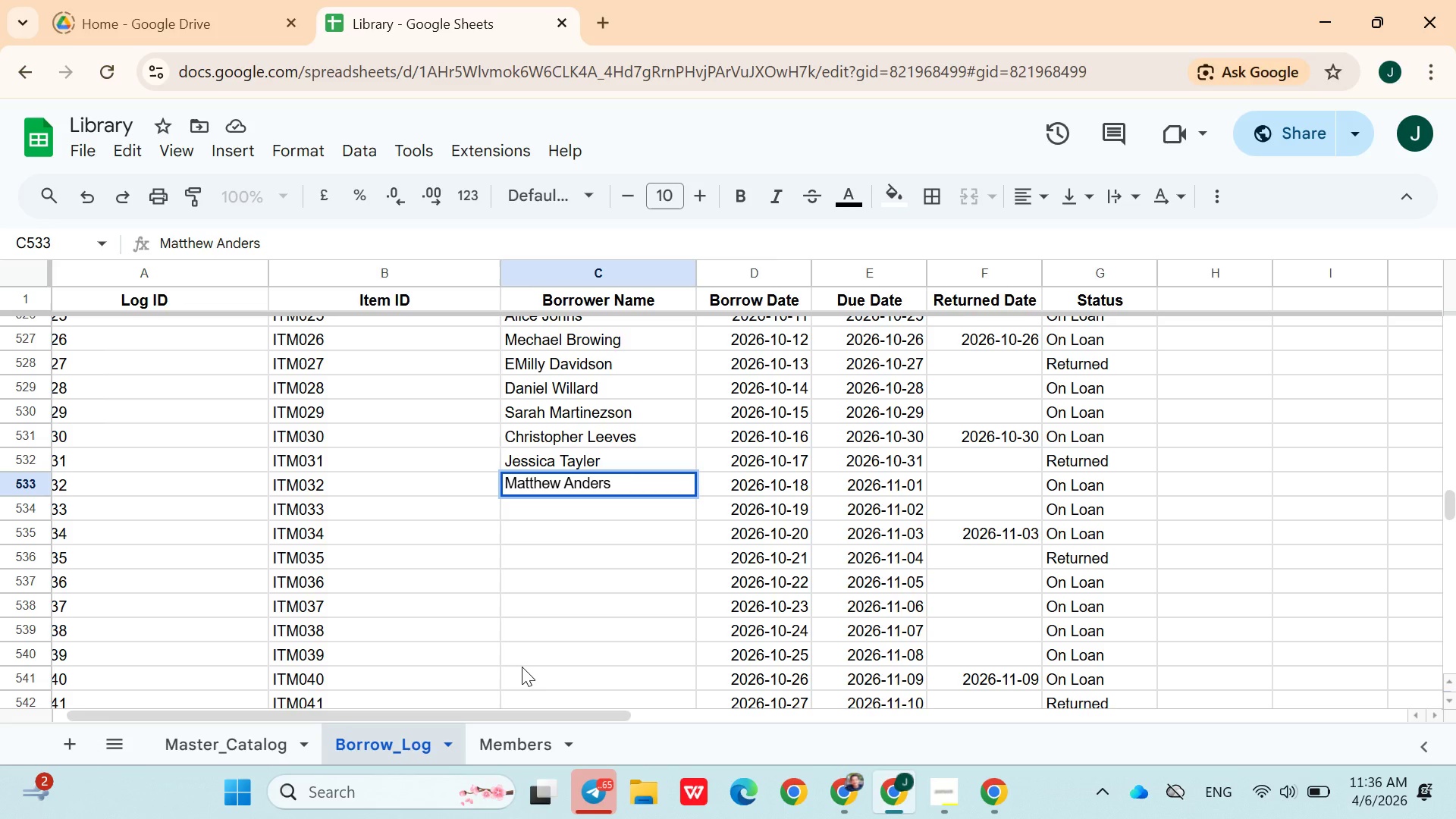 
key(ArrowDown)
 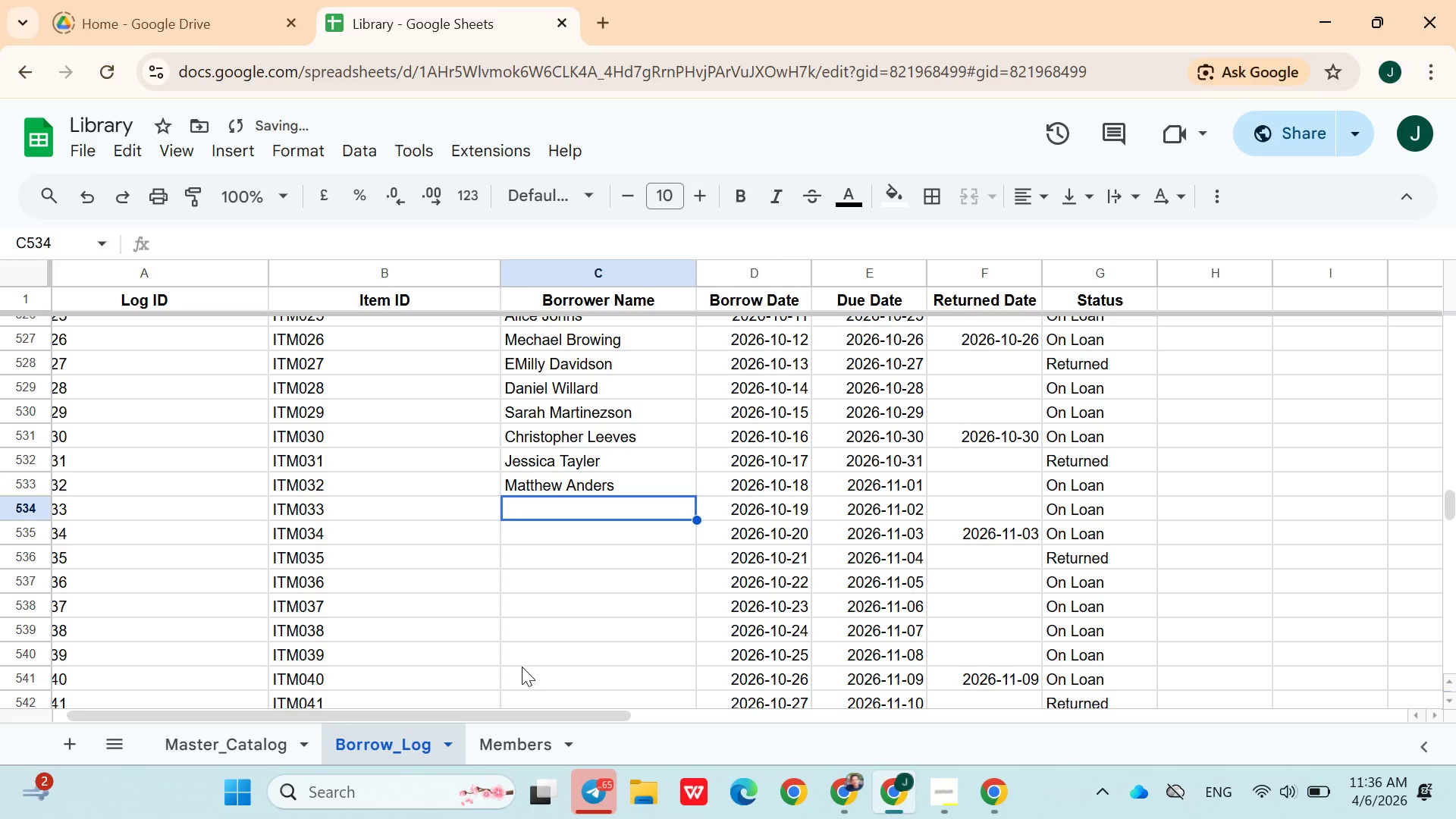 
type(AA)
key(Backspace)
type(shley Jackman)
 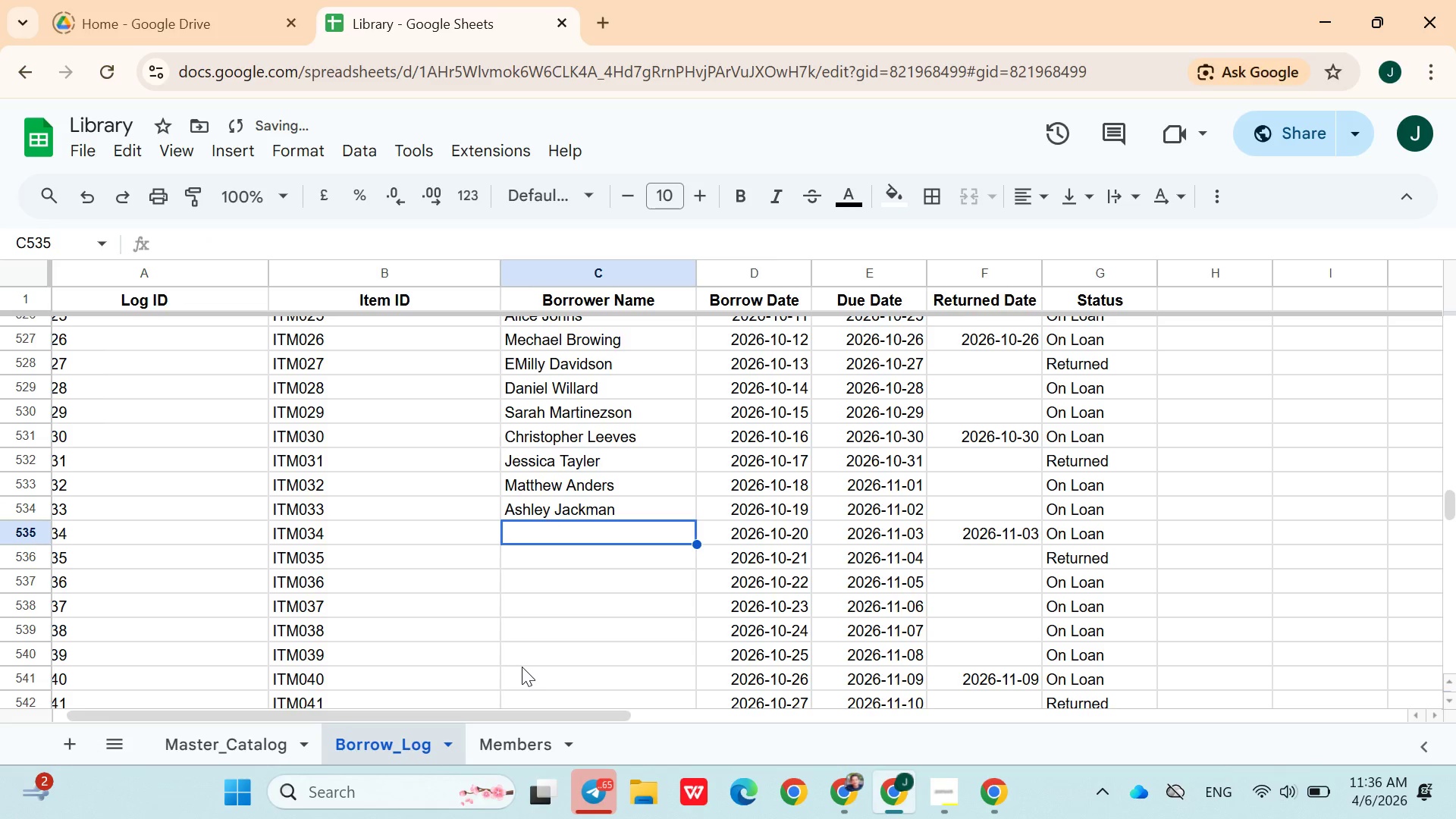 
 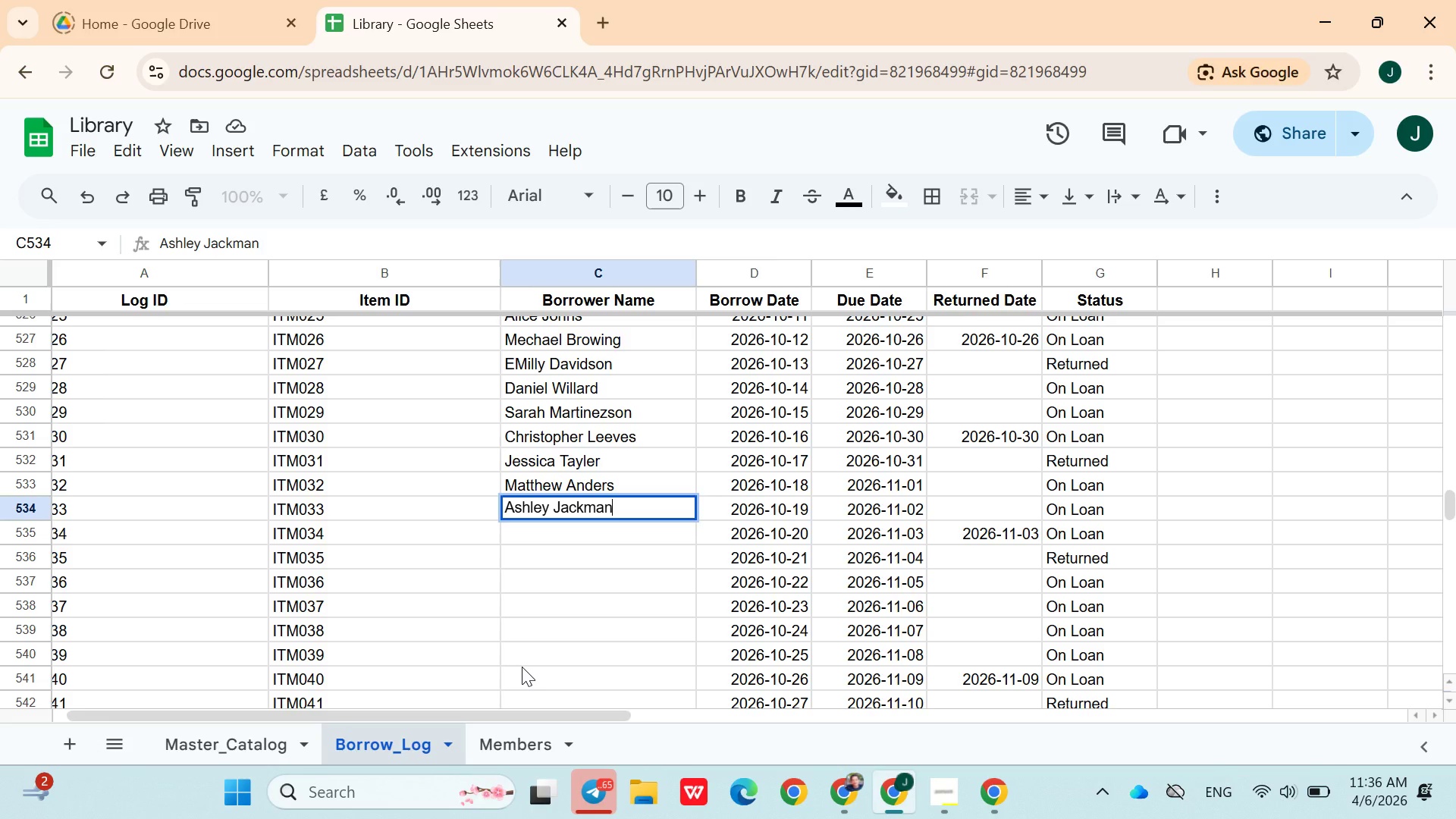 
key(ArrowDown)
 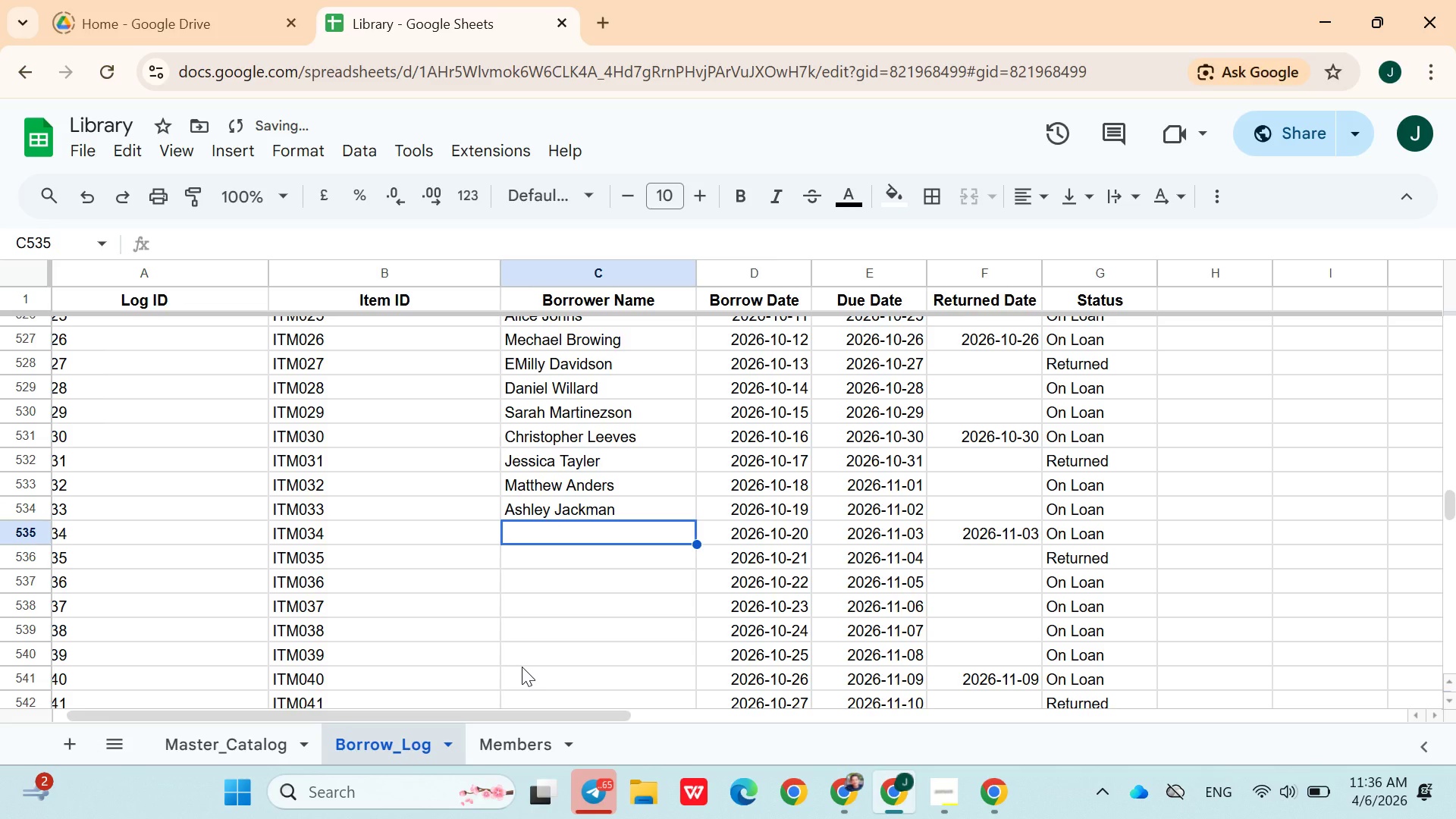 
type(Amanda Whit)
 